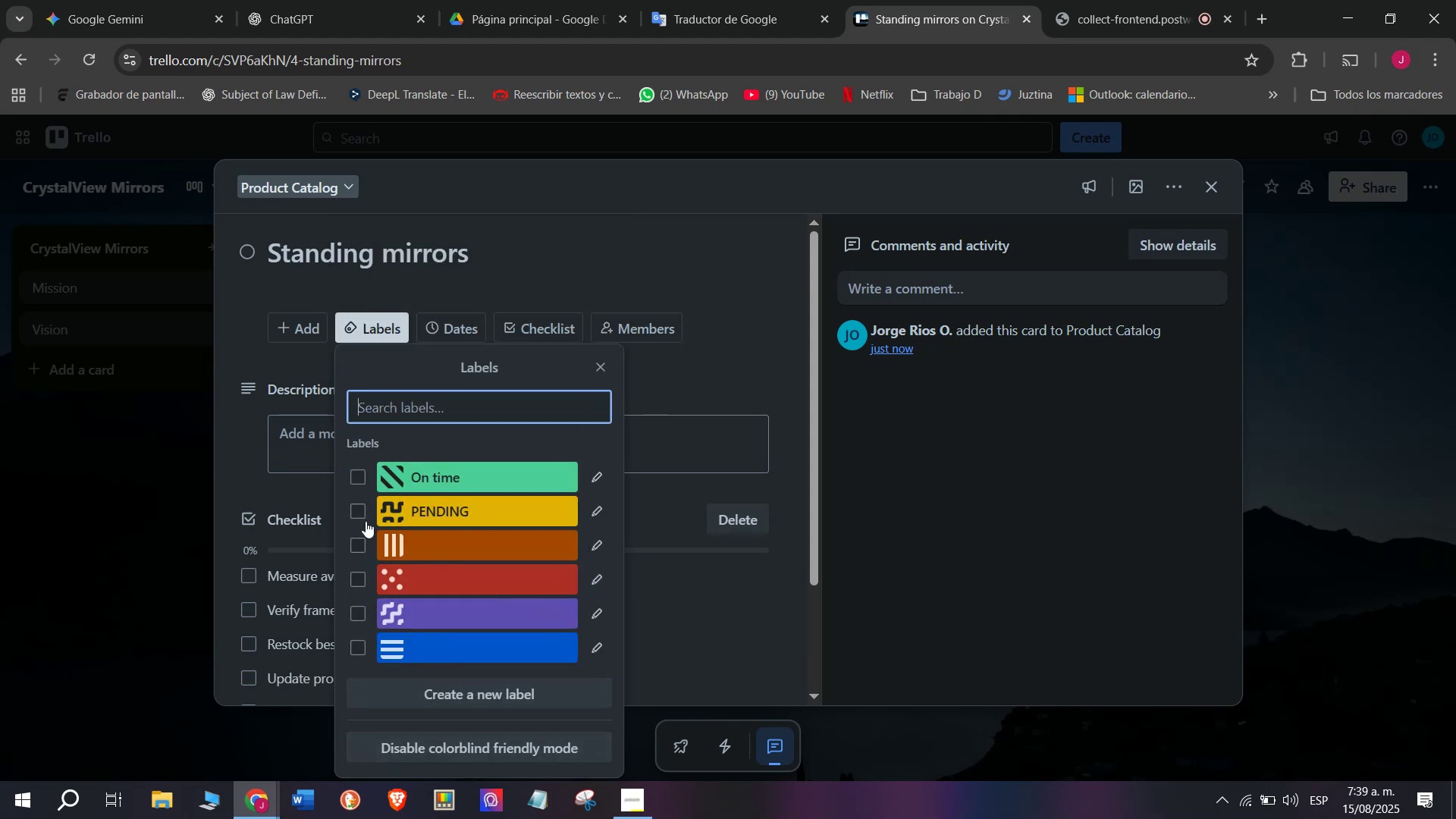 
left_click([447, 511])
 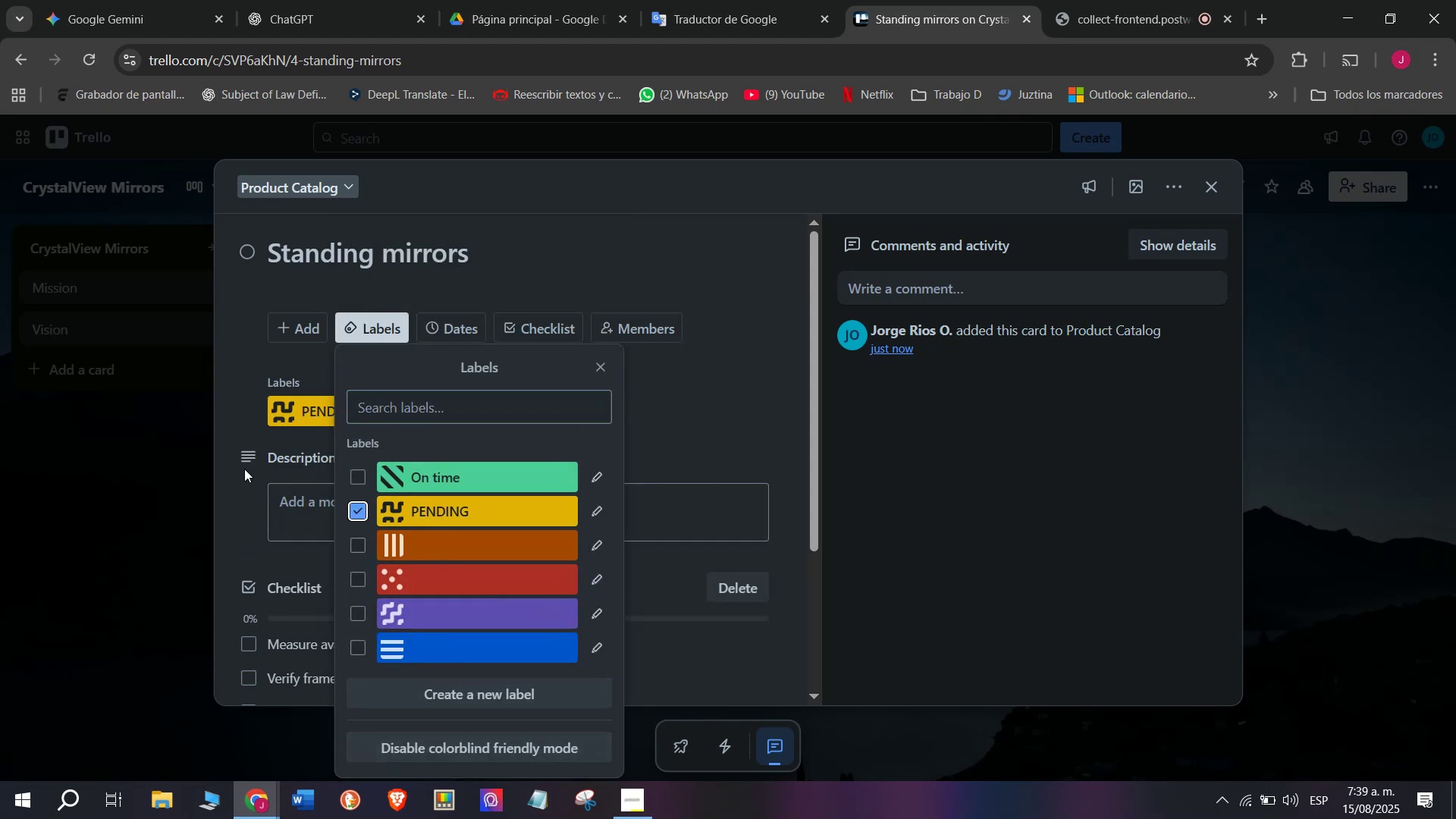 
left_click([238, 471])
 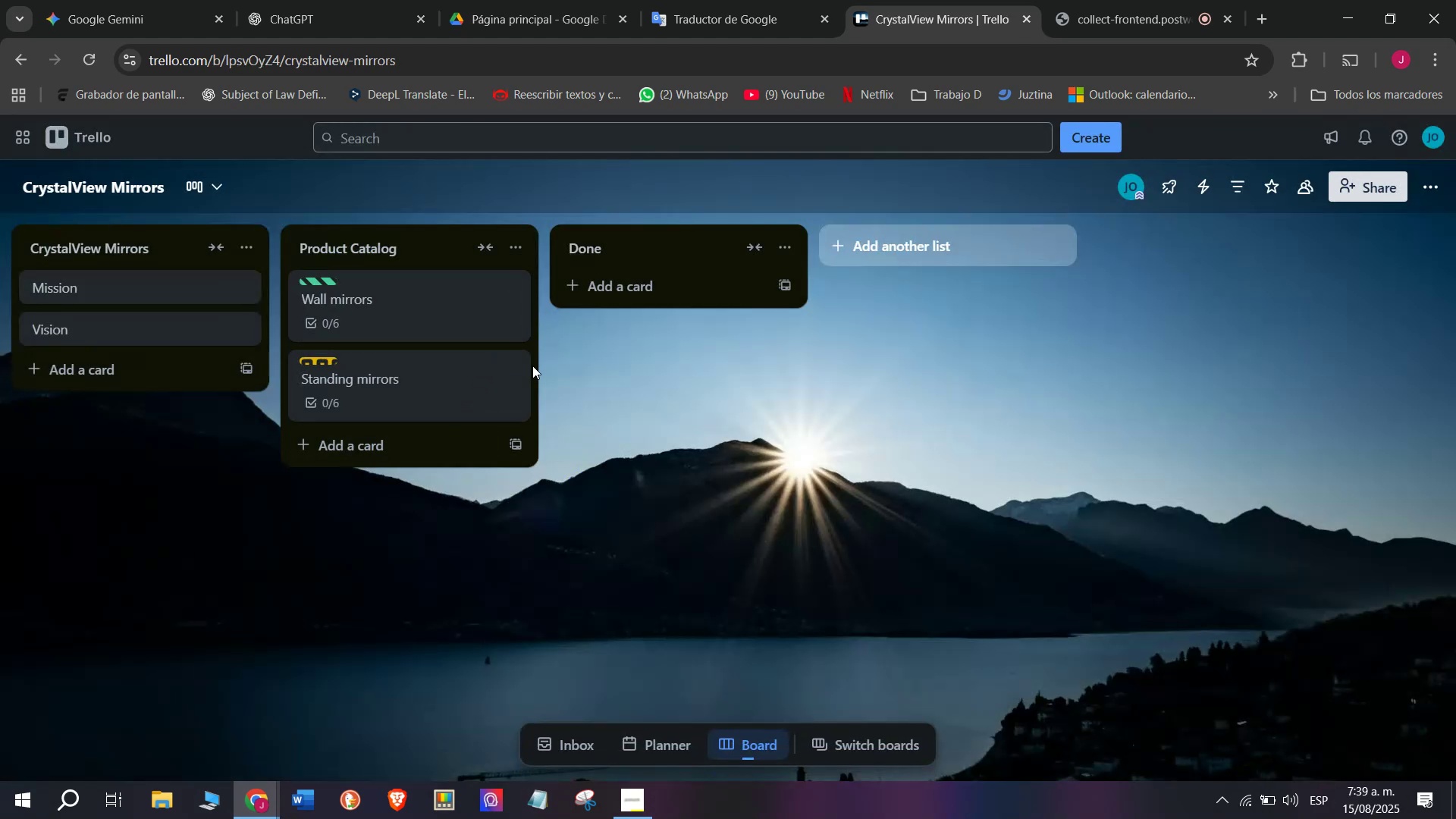 
left_click([373, 453])
 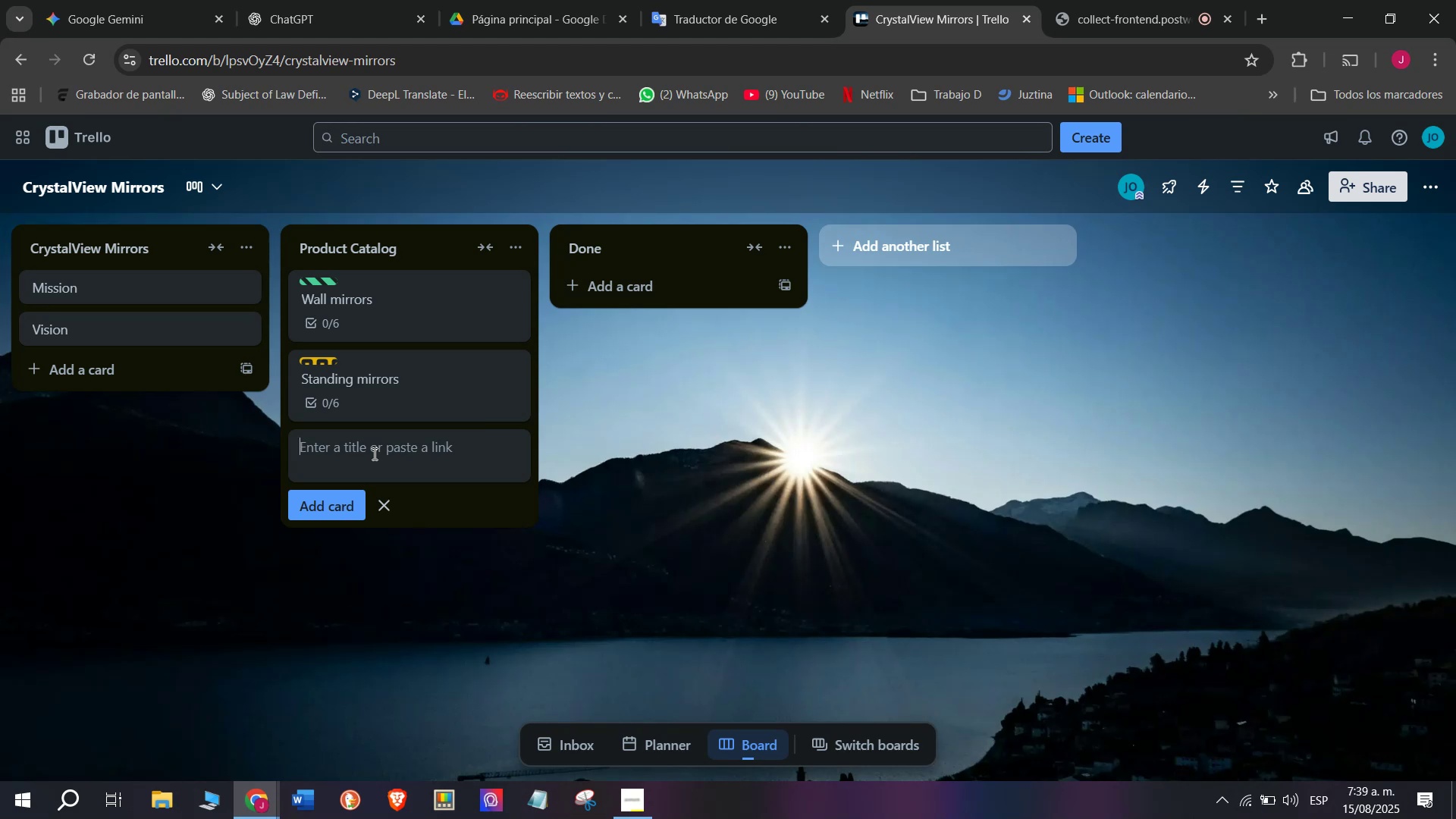 
wait(12.69)
 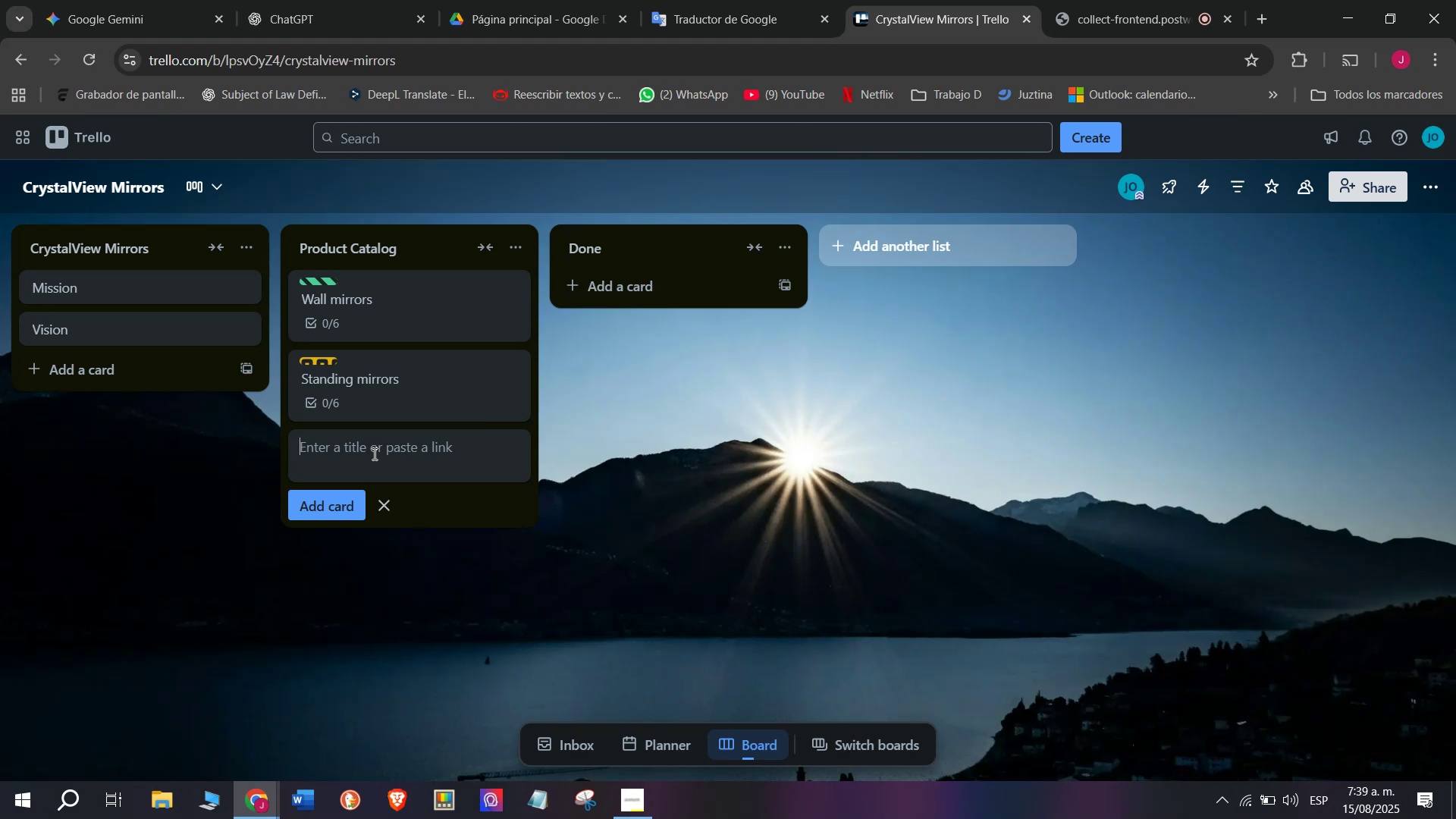 
type(Custo)
 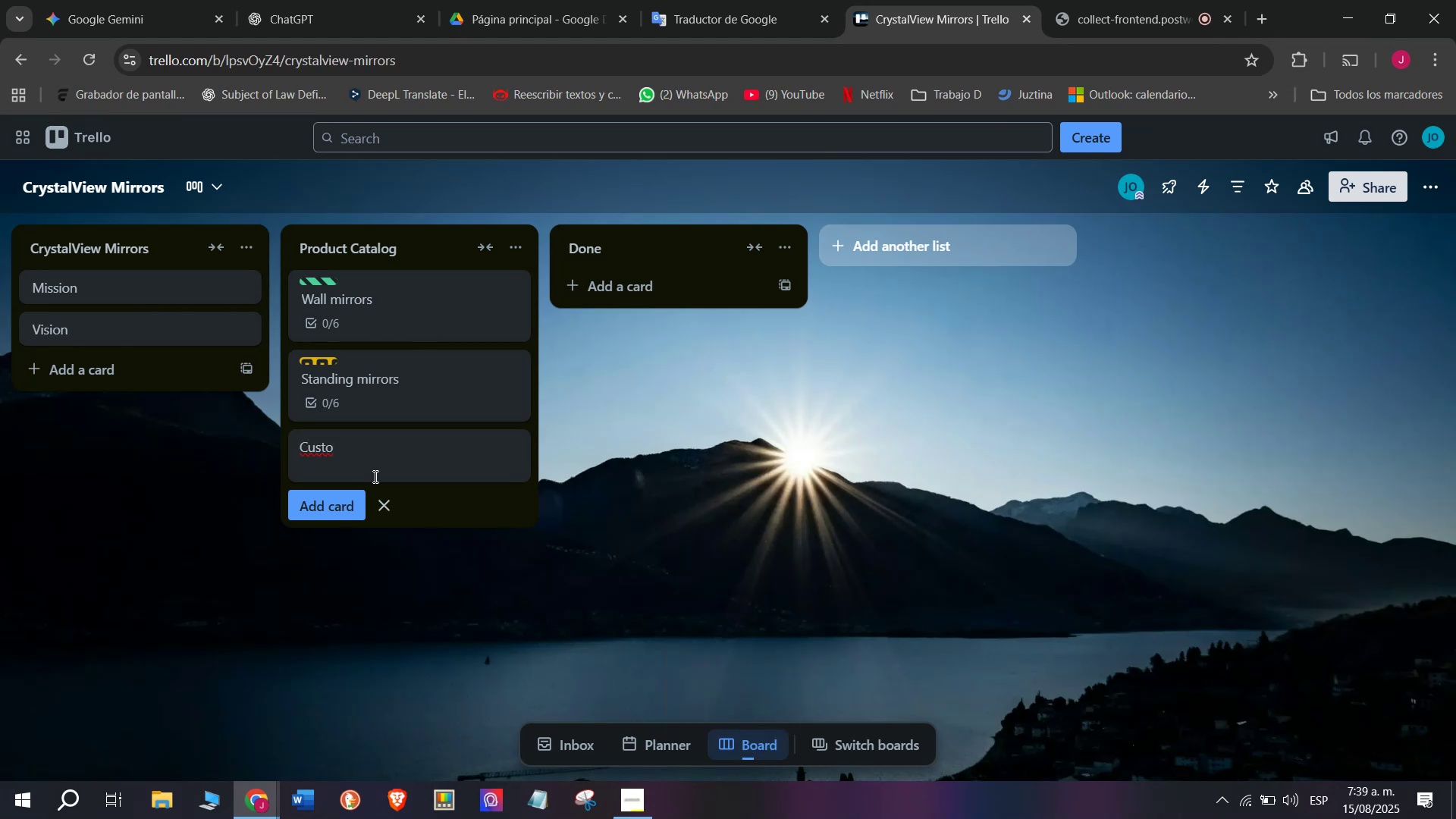 
type(m mirrors)
 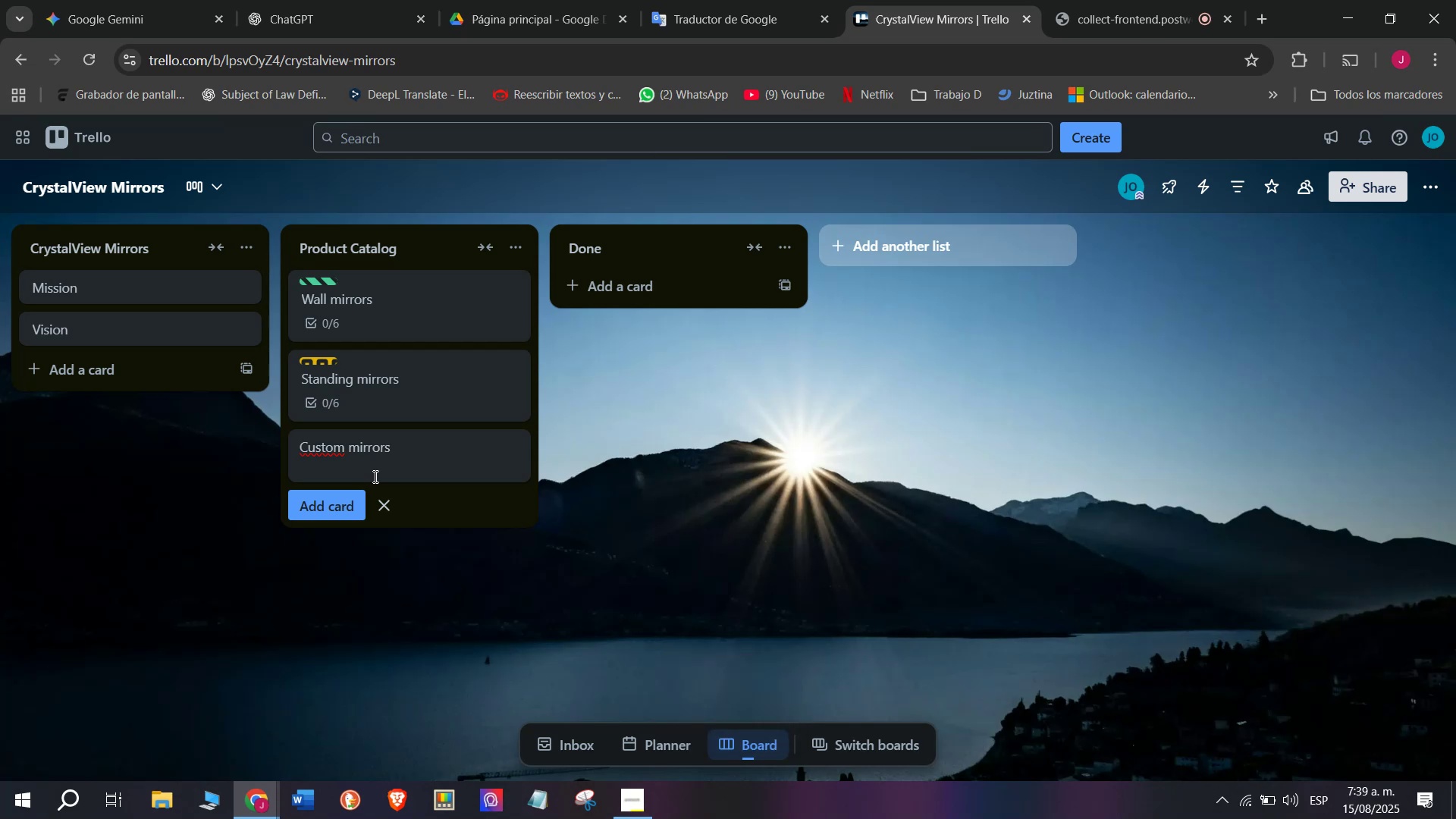 
key(Enter)
 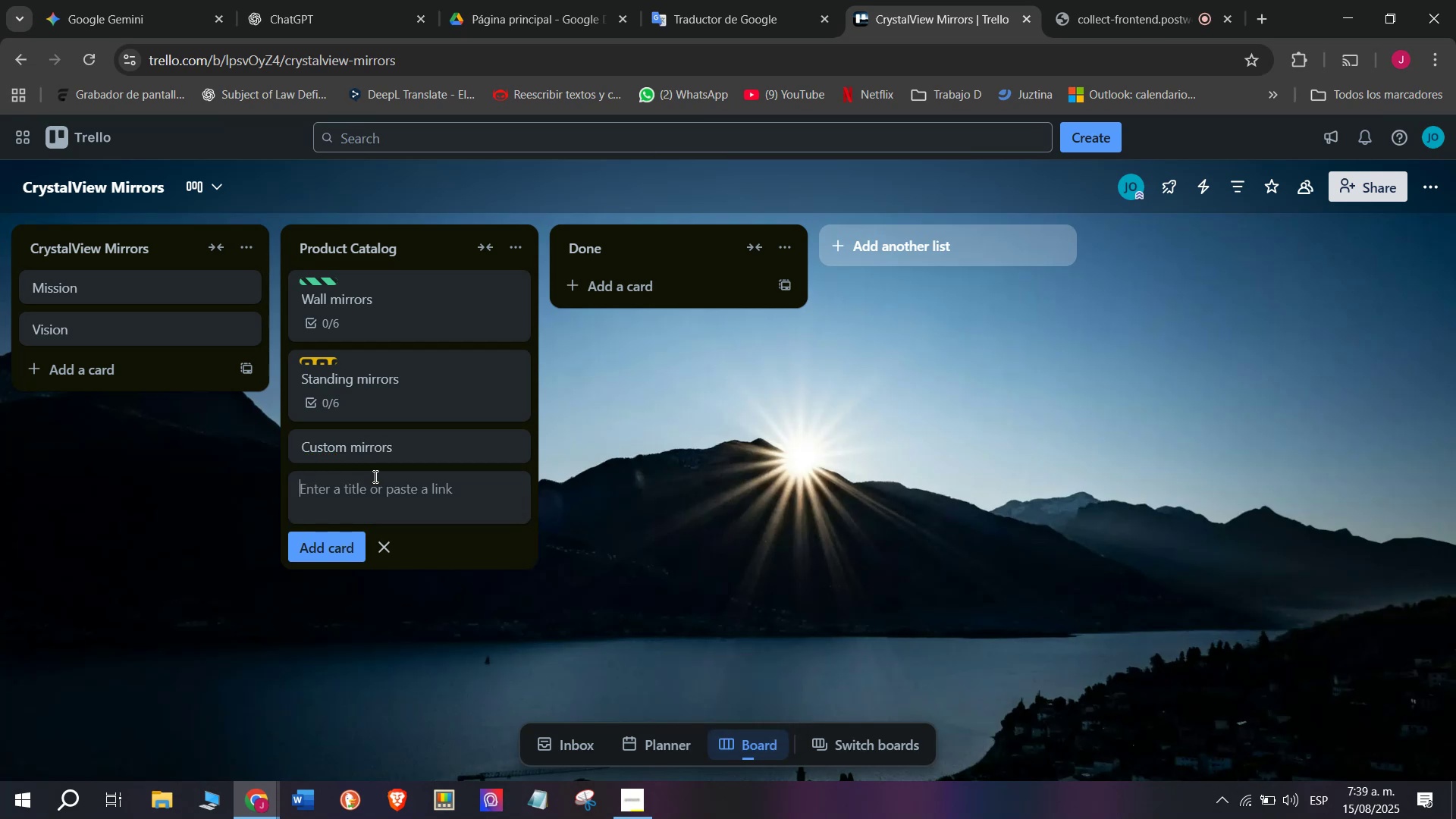 
wait(5.87)
 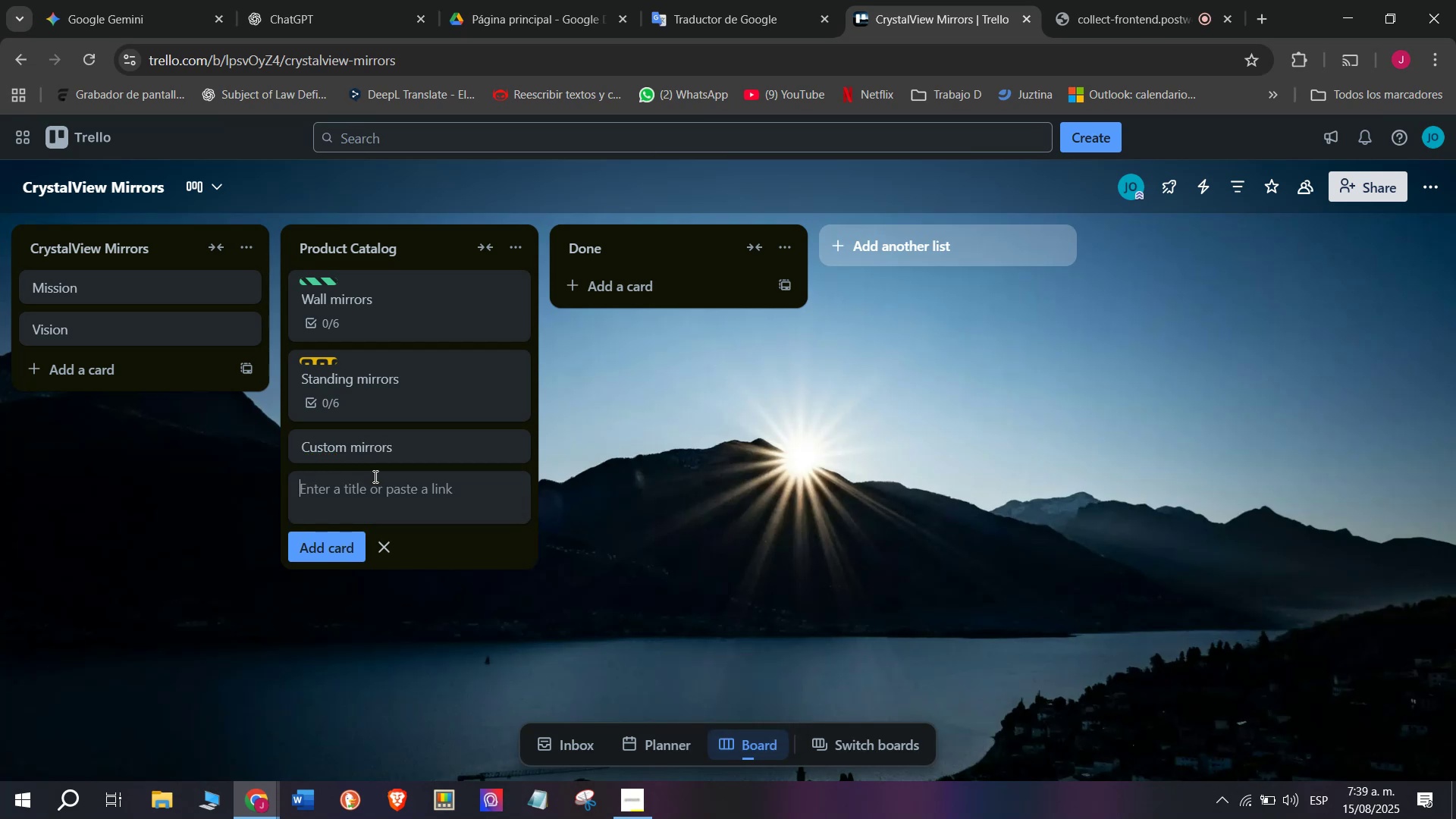 
left_click([408, 400])
 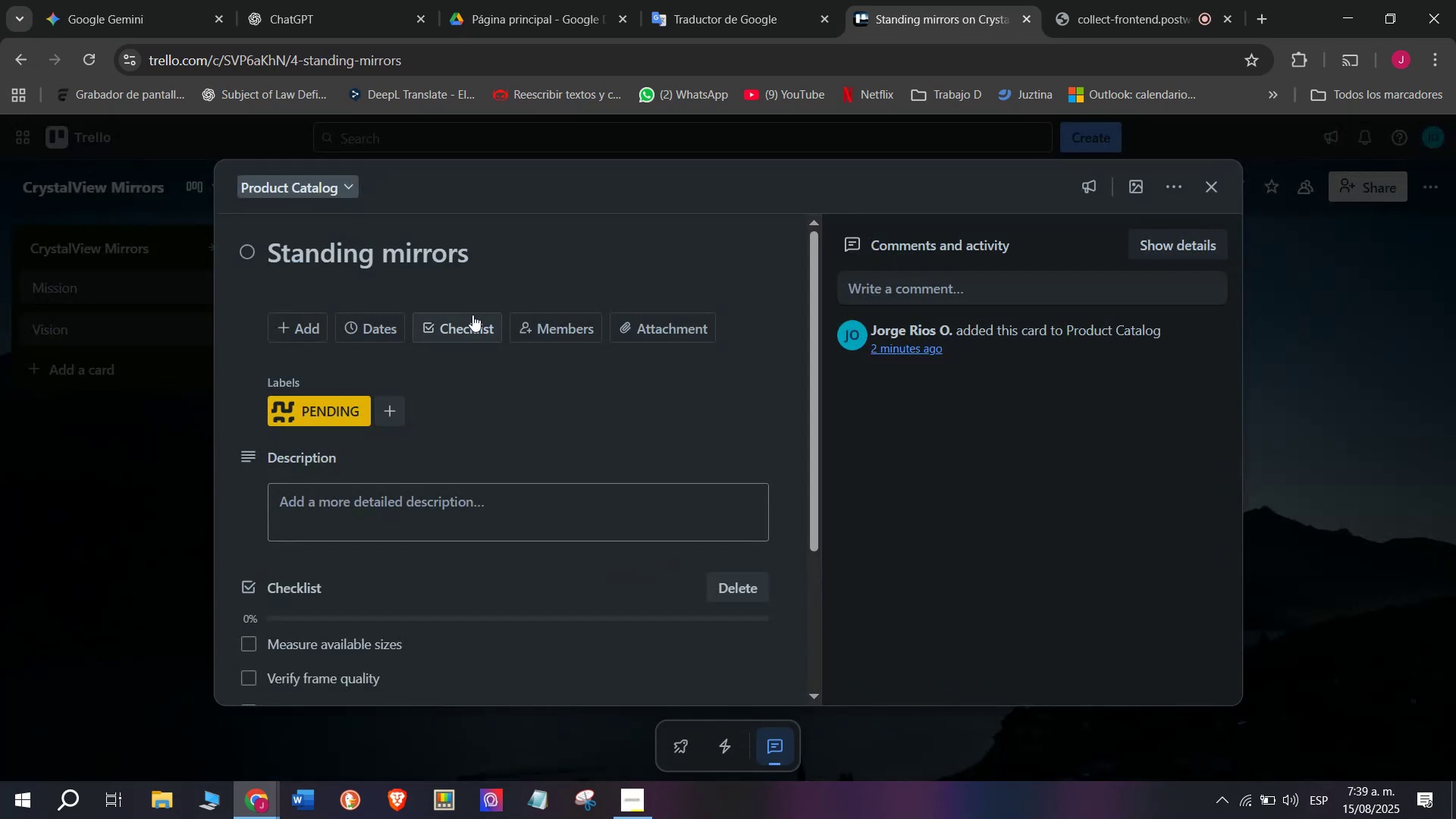 
left_click([472, 323])
 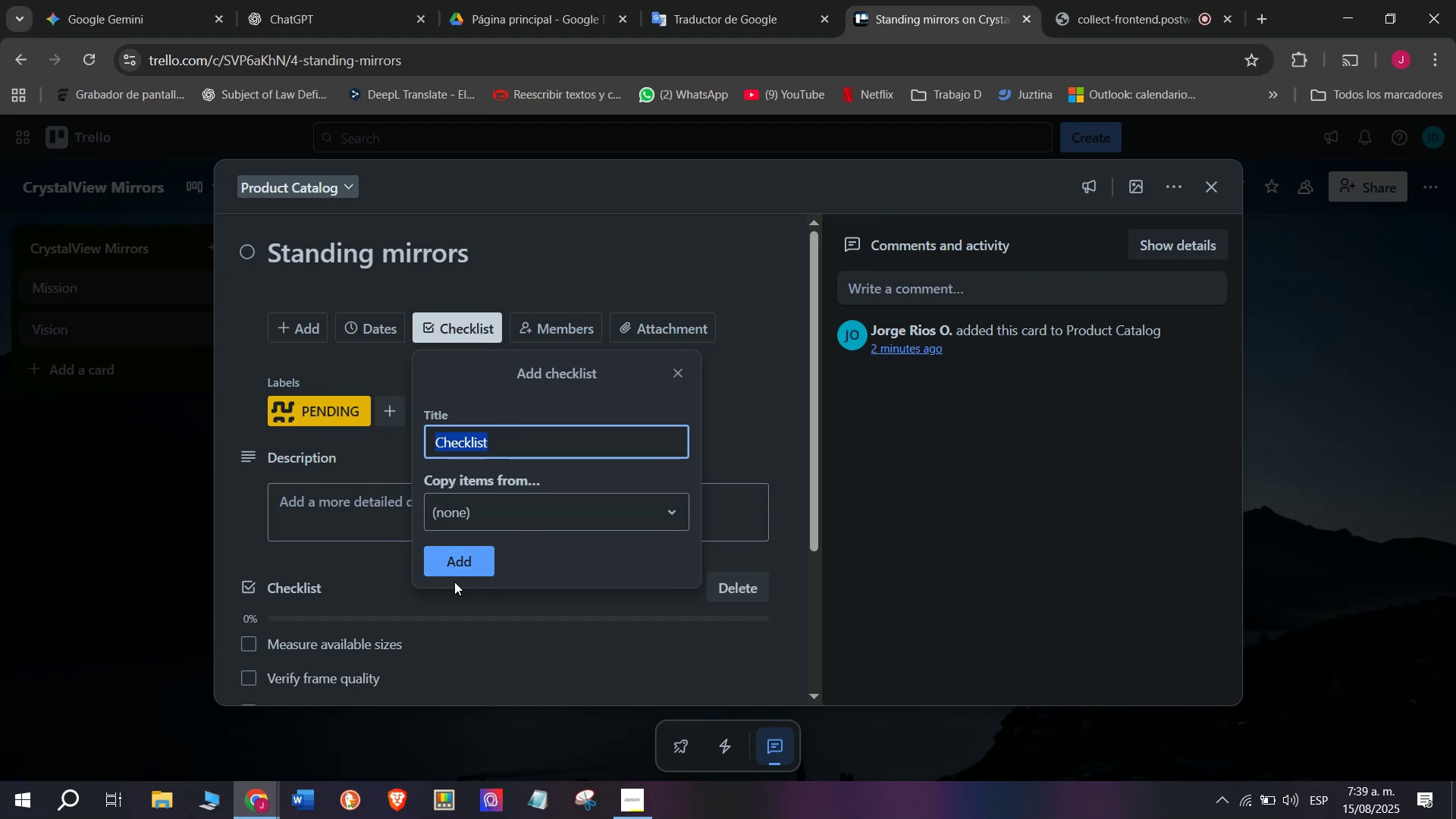 
left_click([460, 562])
 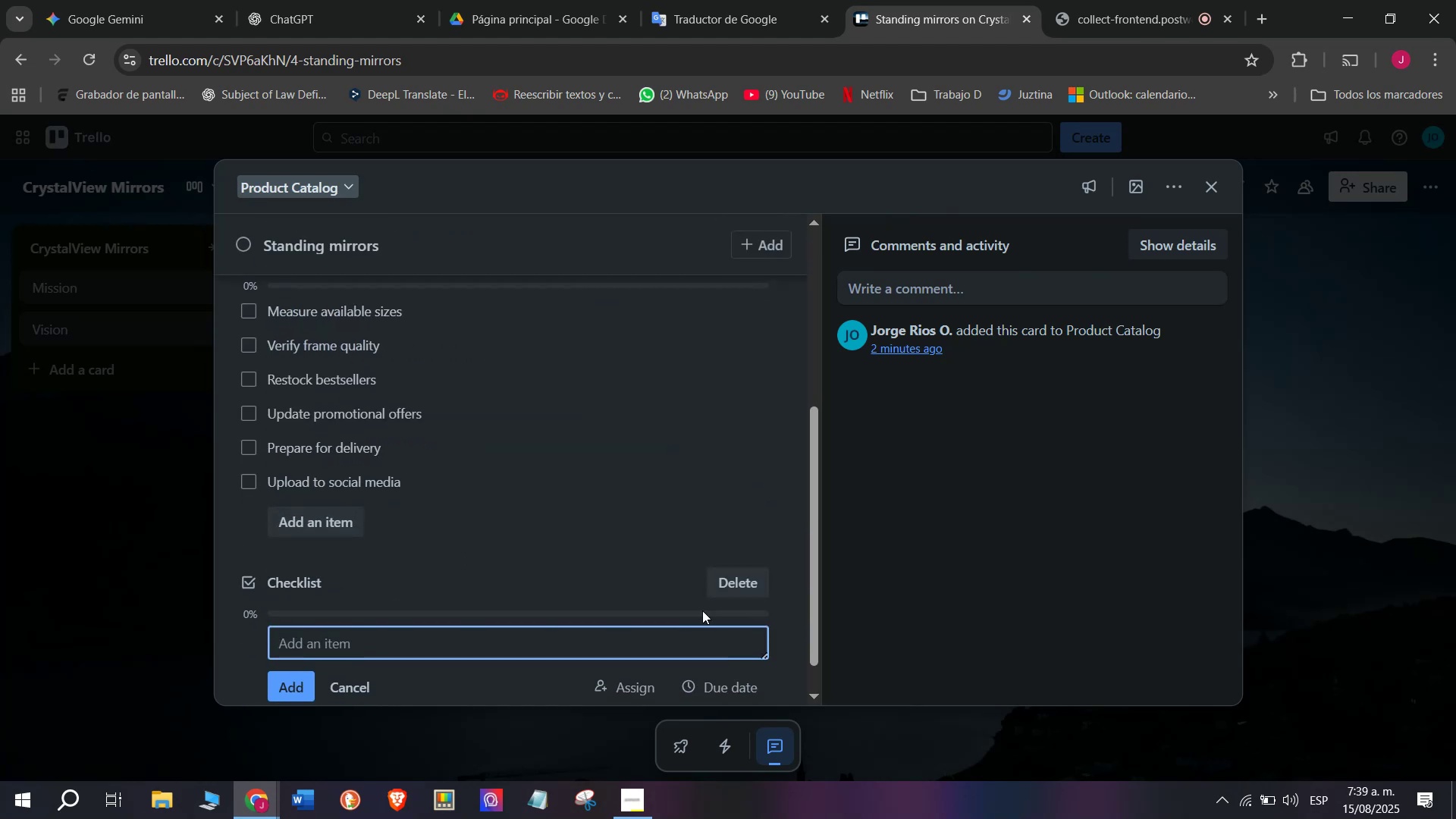 
left_click([754, 579])
 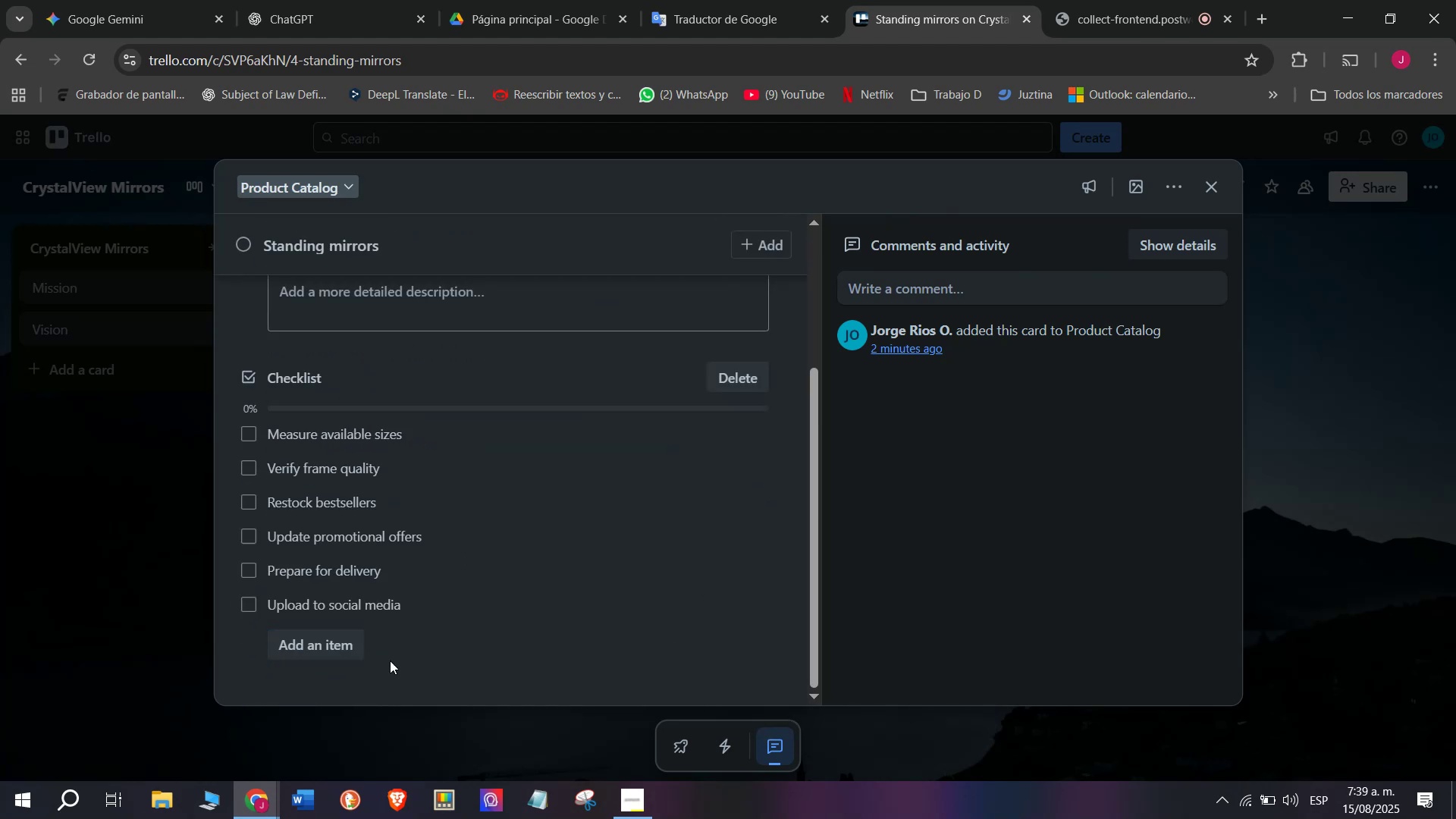 
double_click([80, 694])
 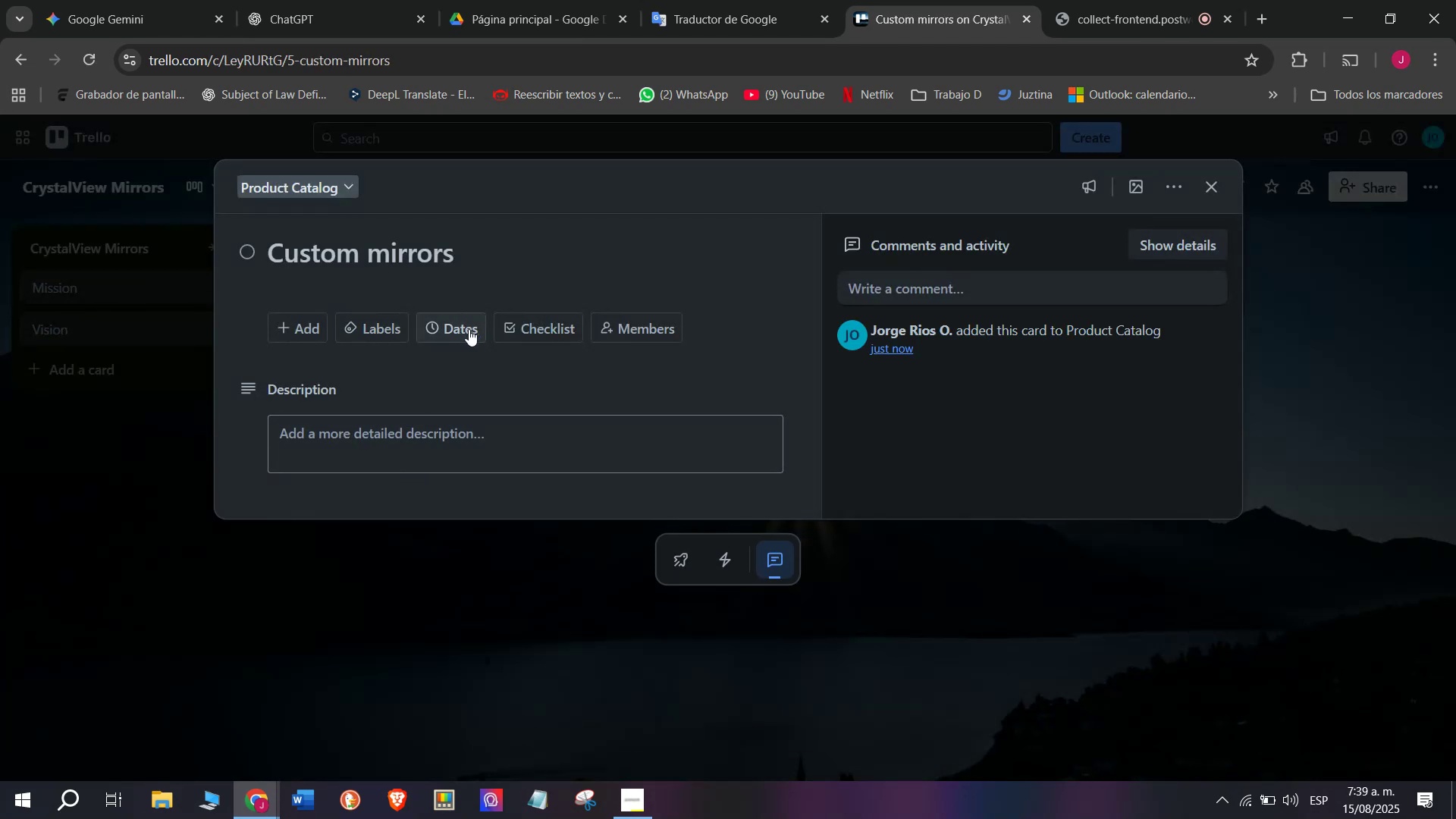 
left_click([544, 330])
 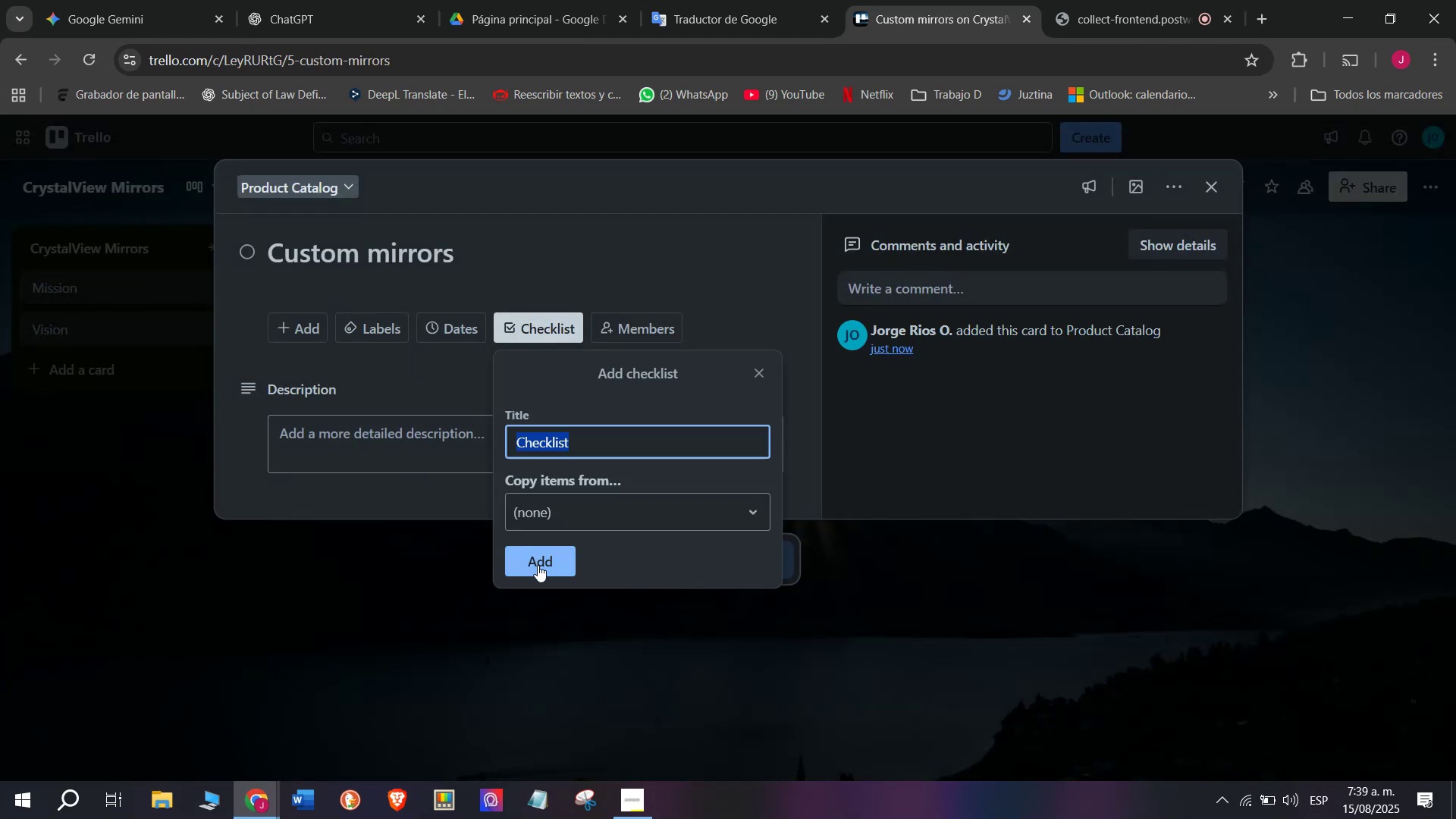 
left_click([541, 572])
 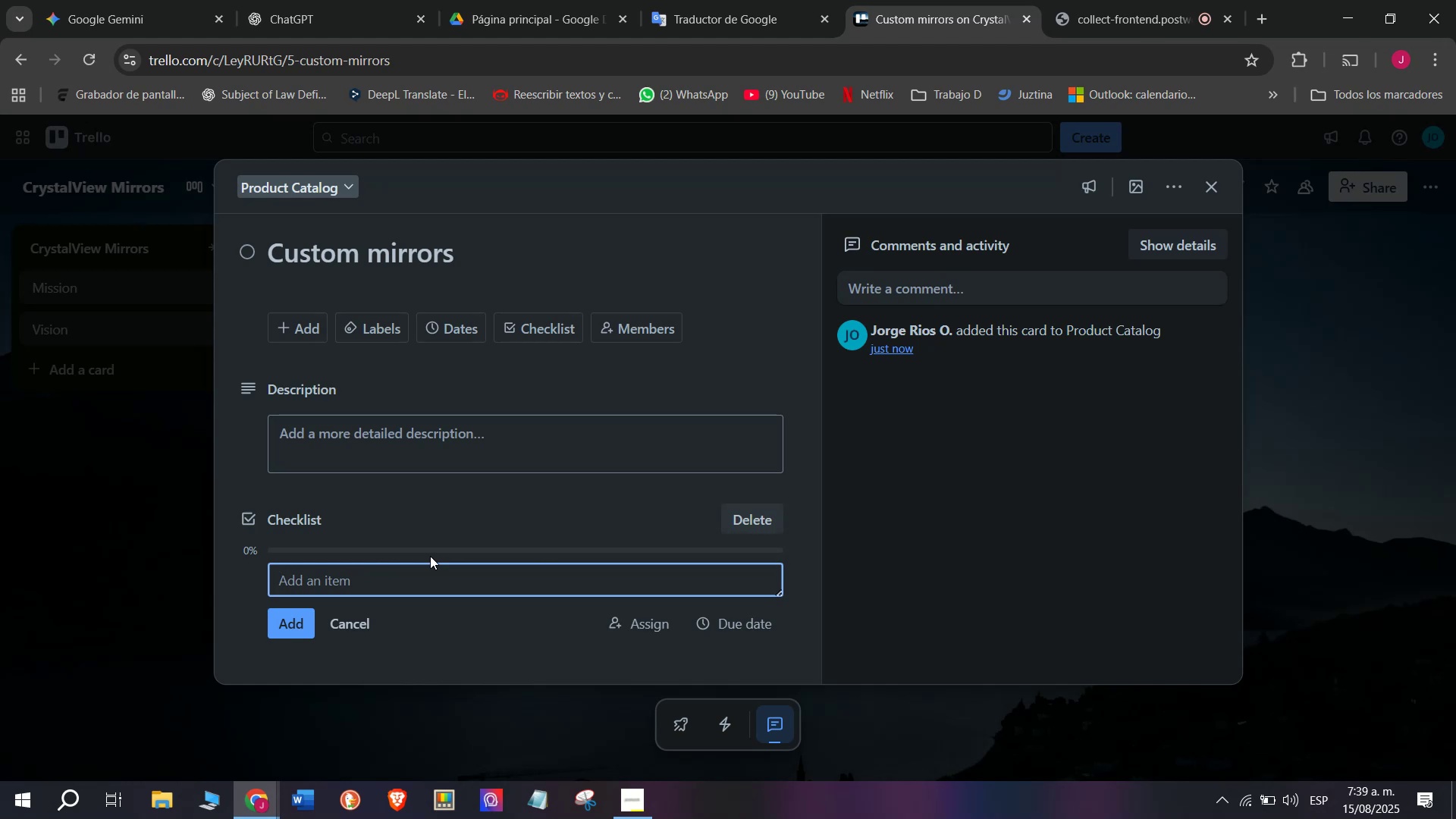 
type(Confirm client specia)
key(Backspace)
type(fications)
 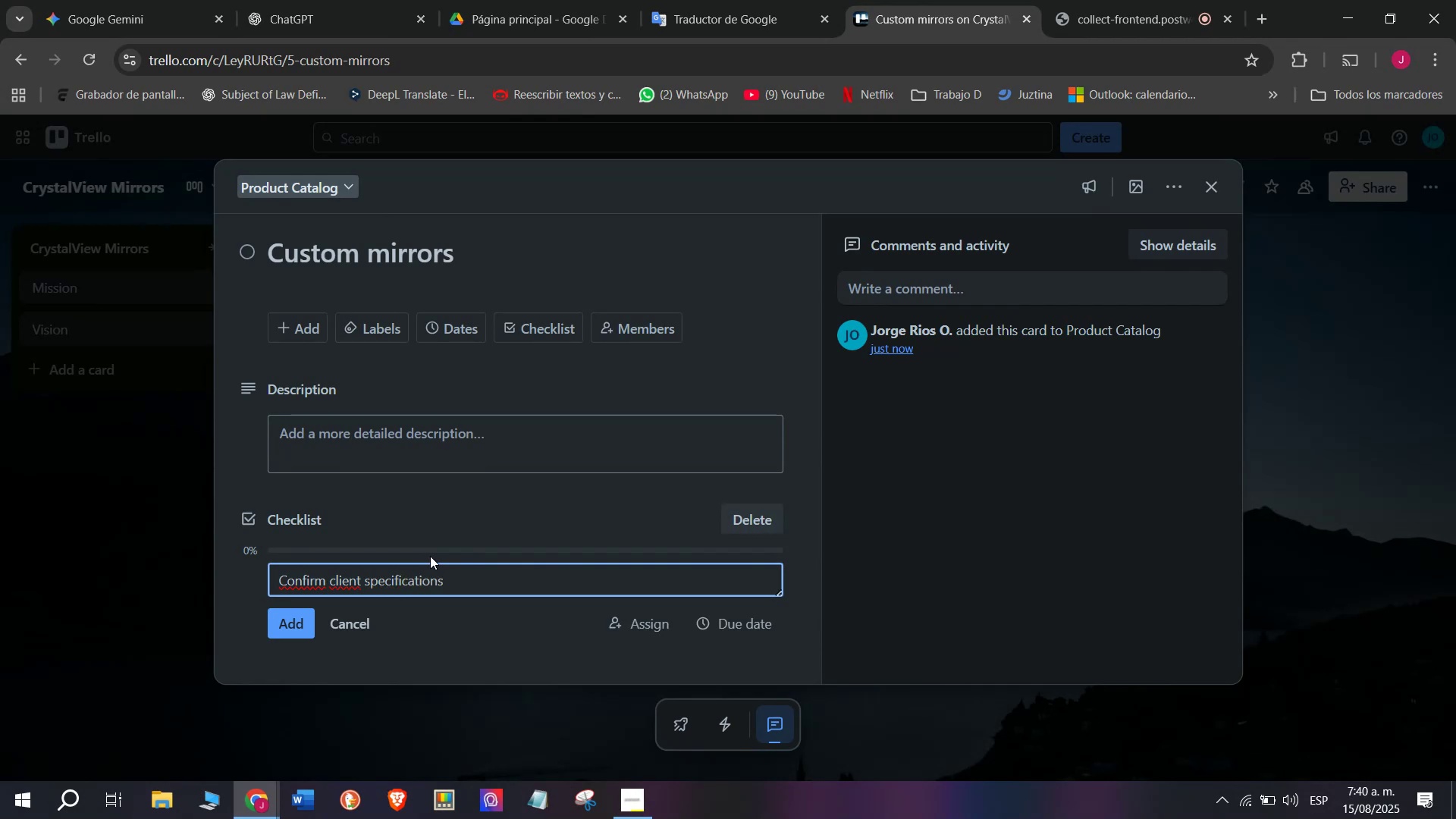 
key(Enter)
 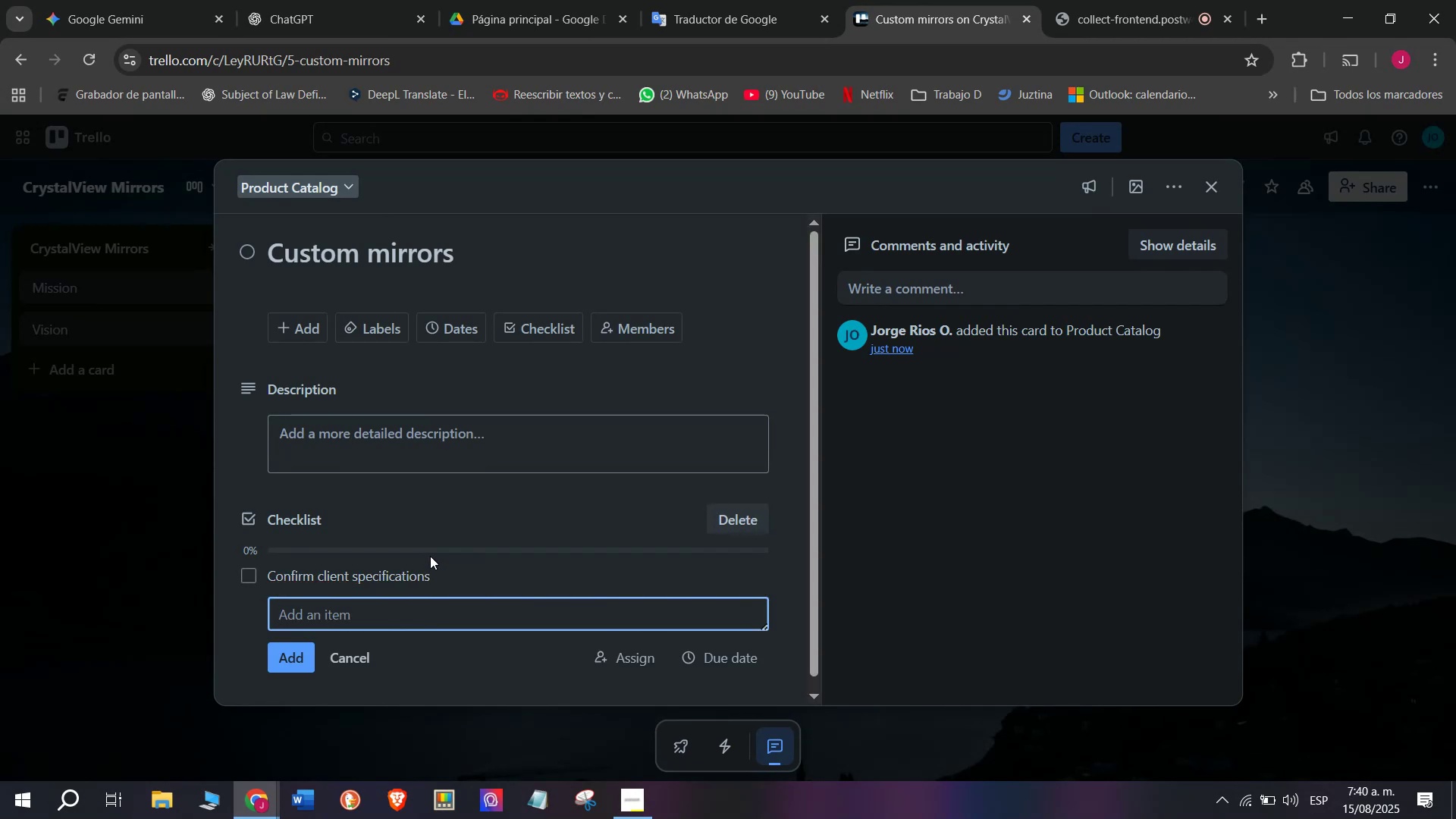 
type(Cut glass to measure)
 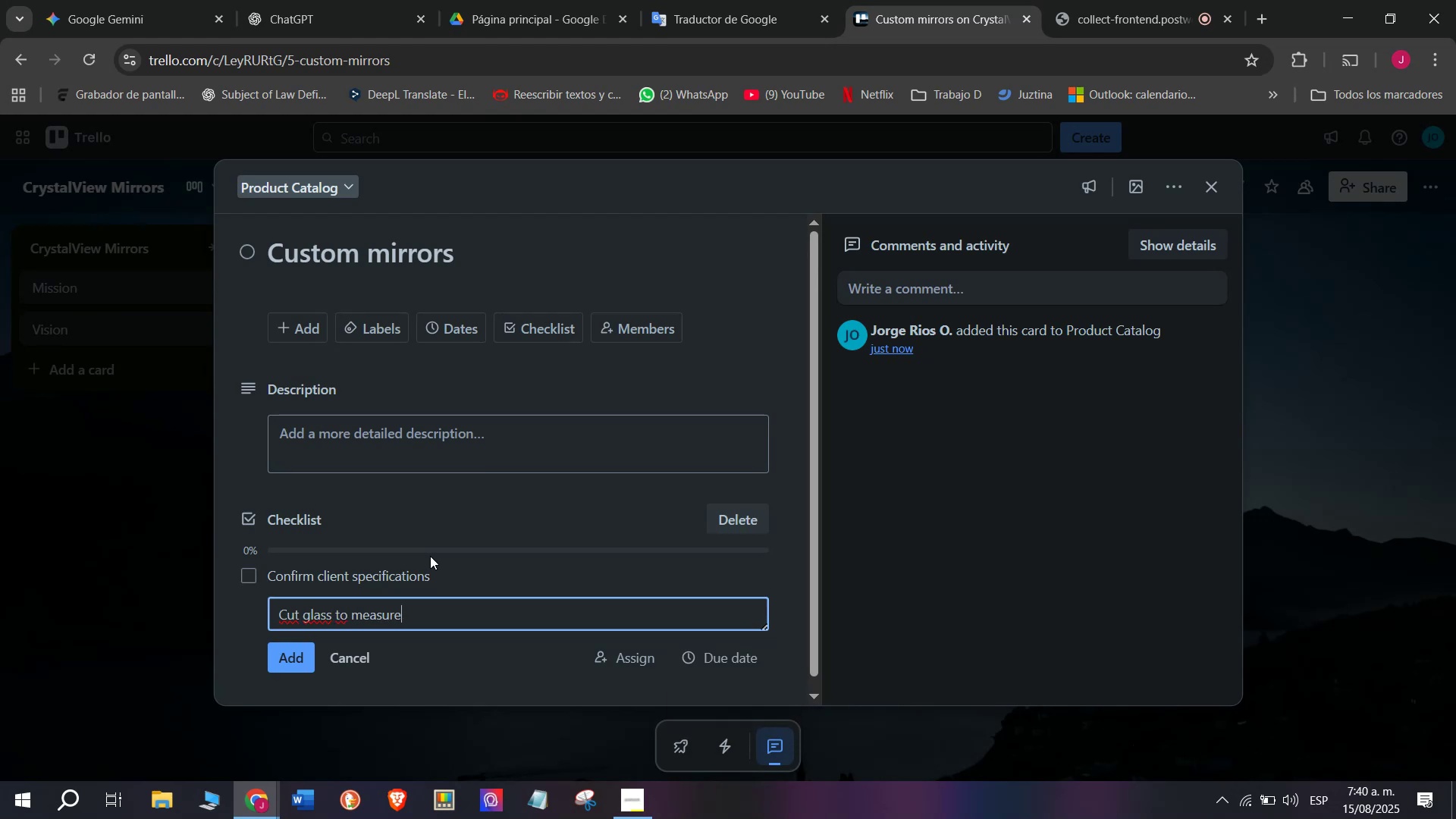 
key(Enter)
 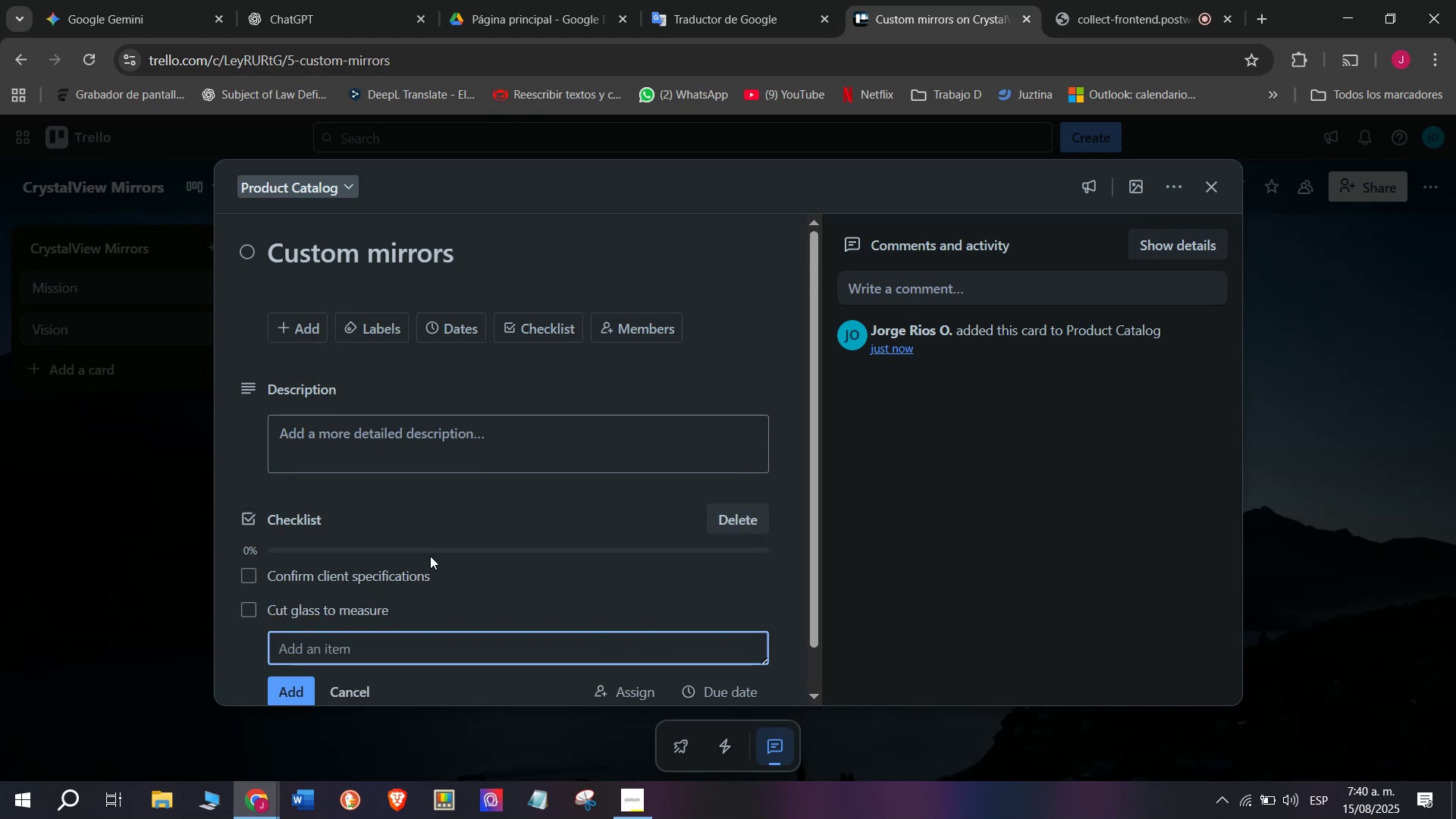 
type(Install requested frame)
 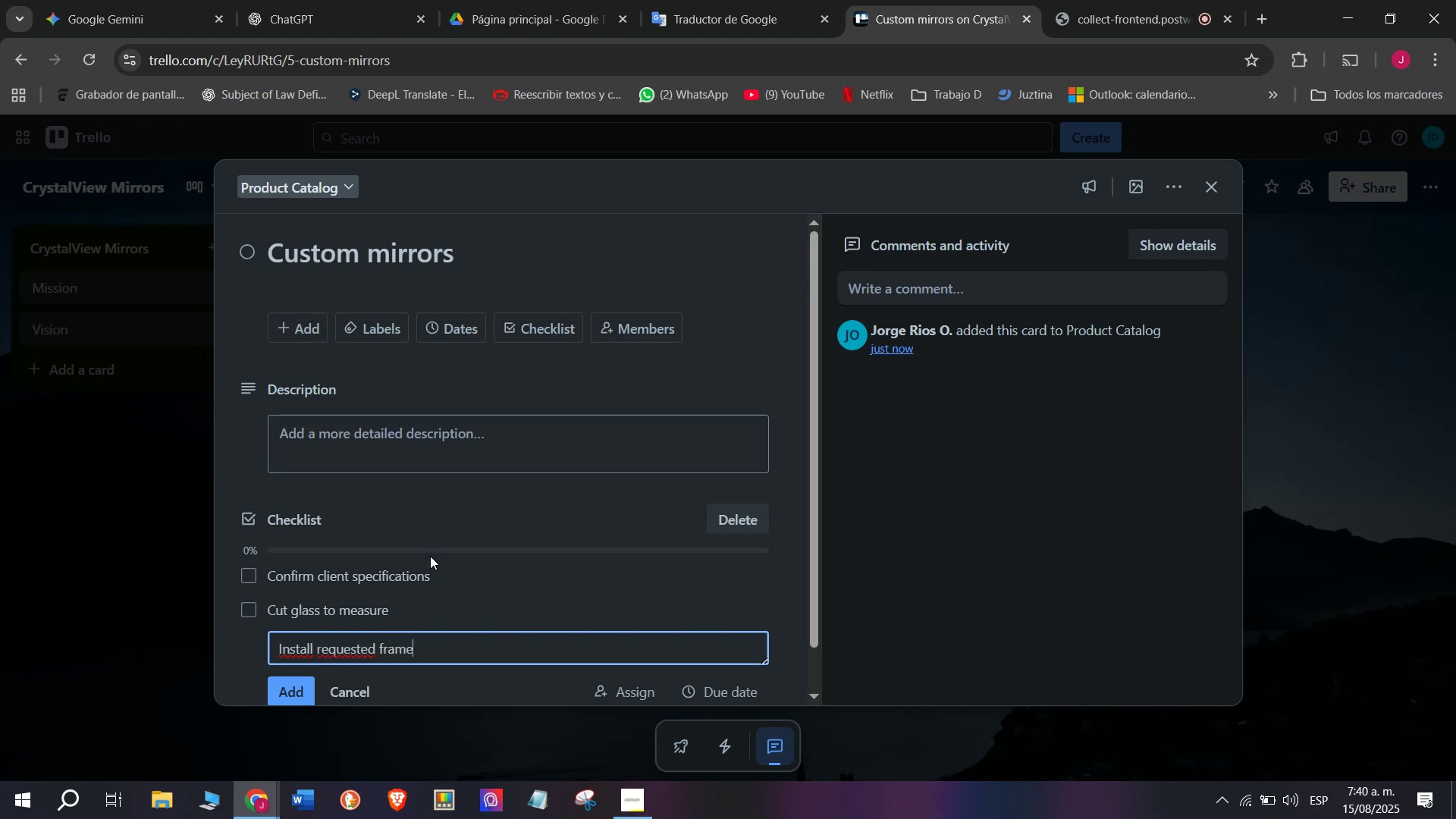 
key(Enter)
 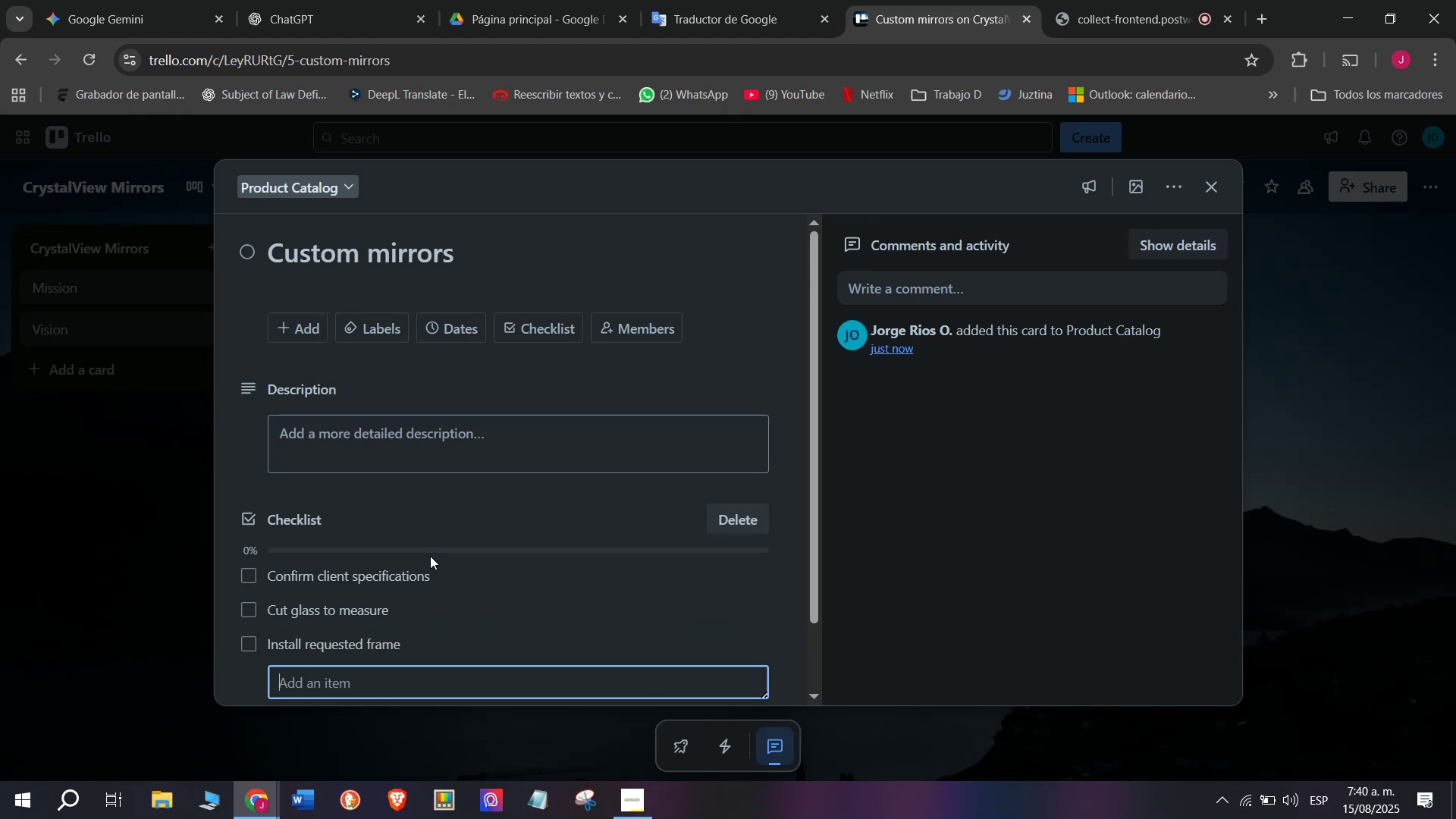 
type(Quality check befi)
key(Backspace)
type(ore )
 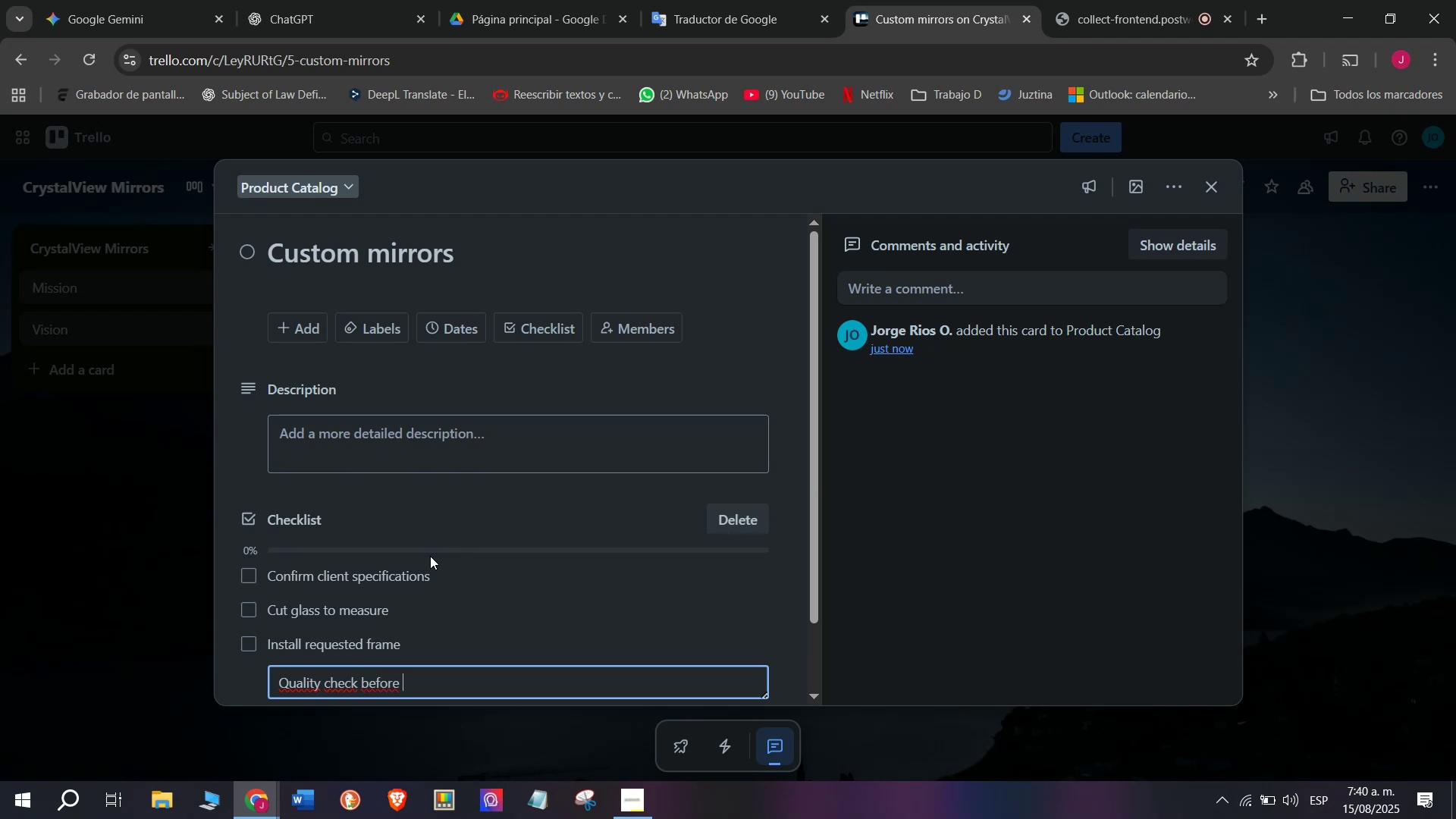 
type(delivery)
 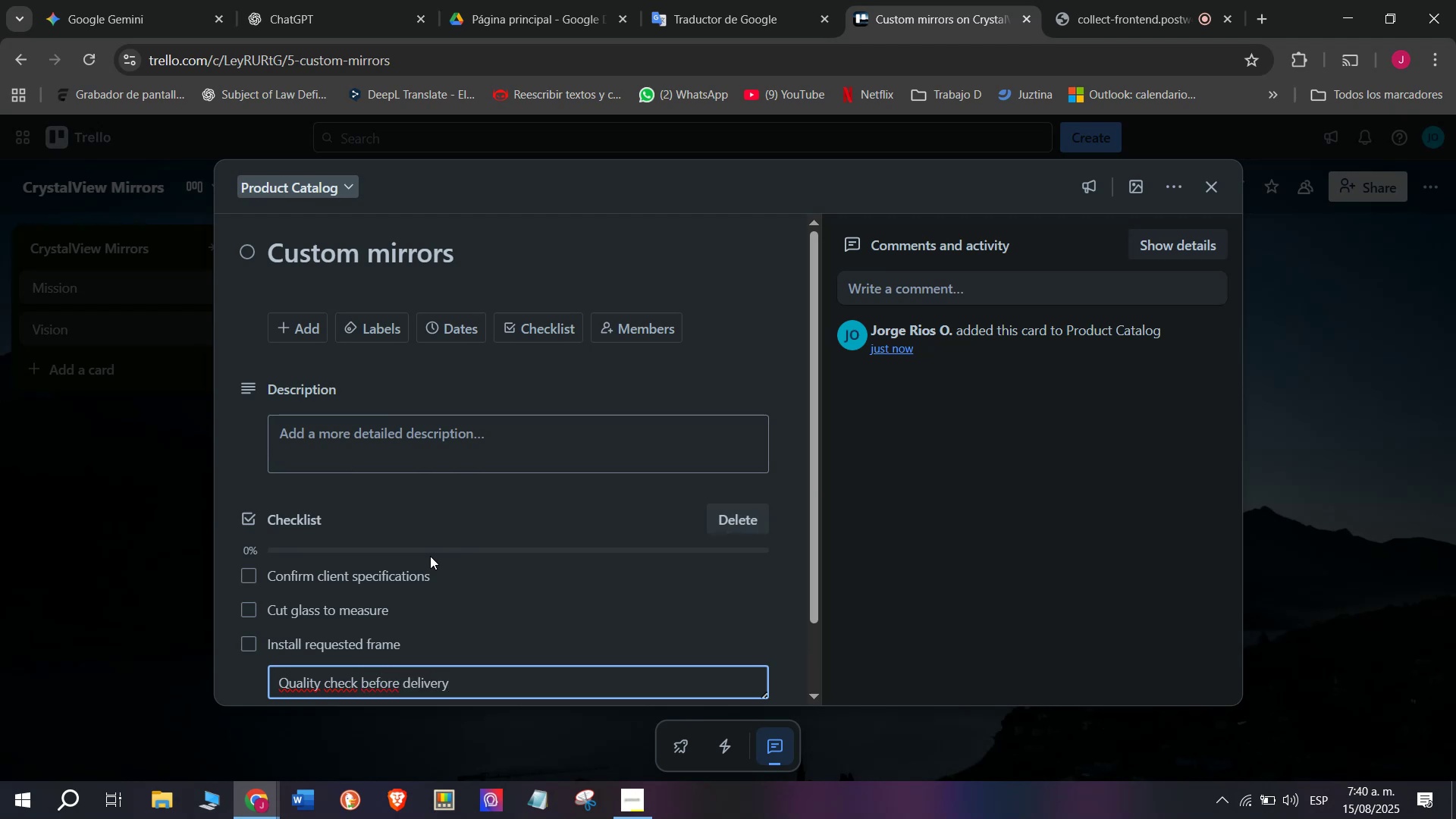 
key(Enter)
 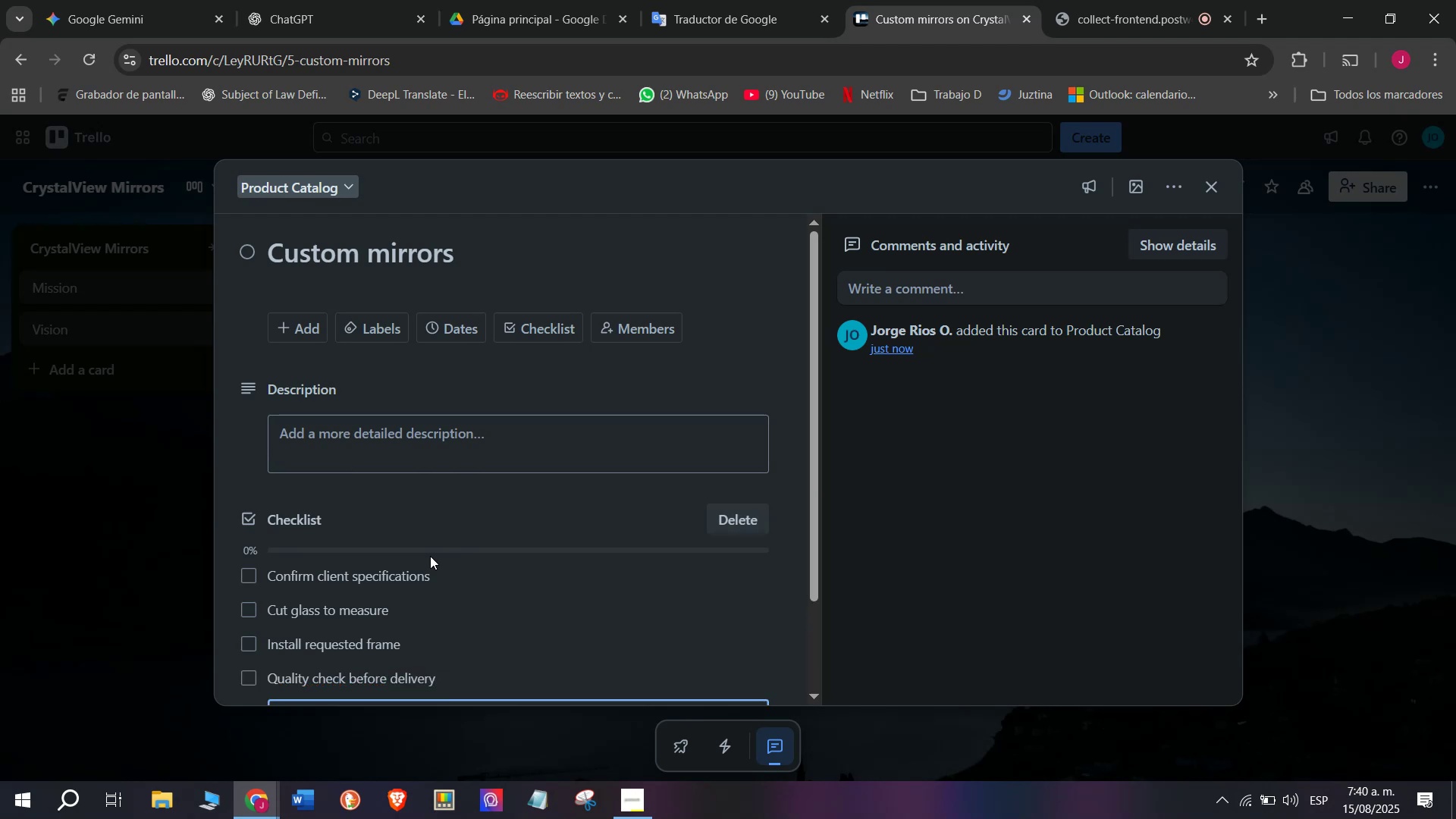 
type(Schedule delivery date)
 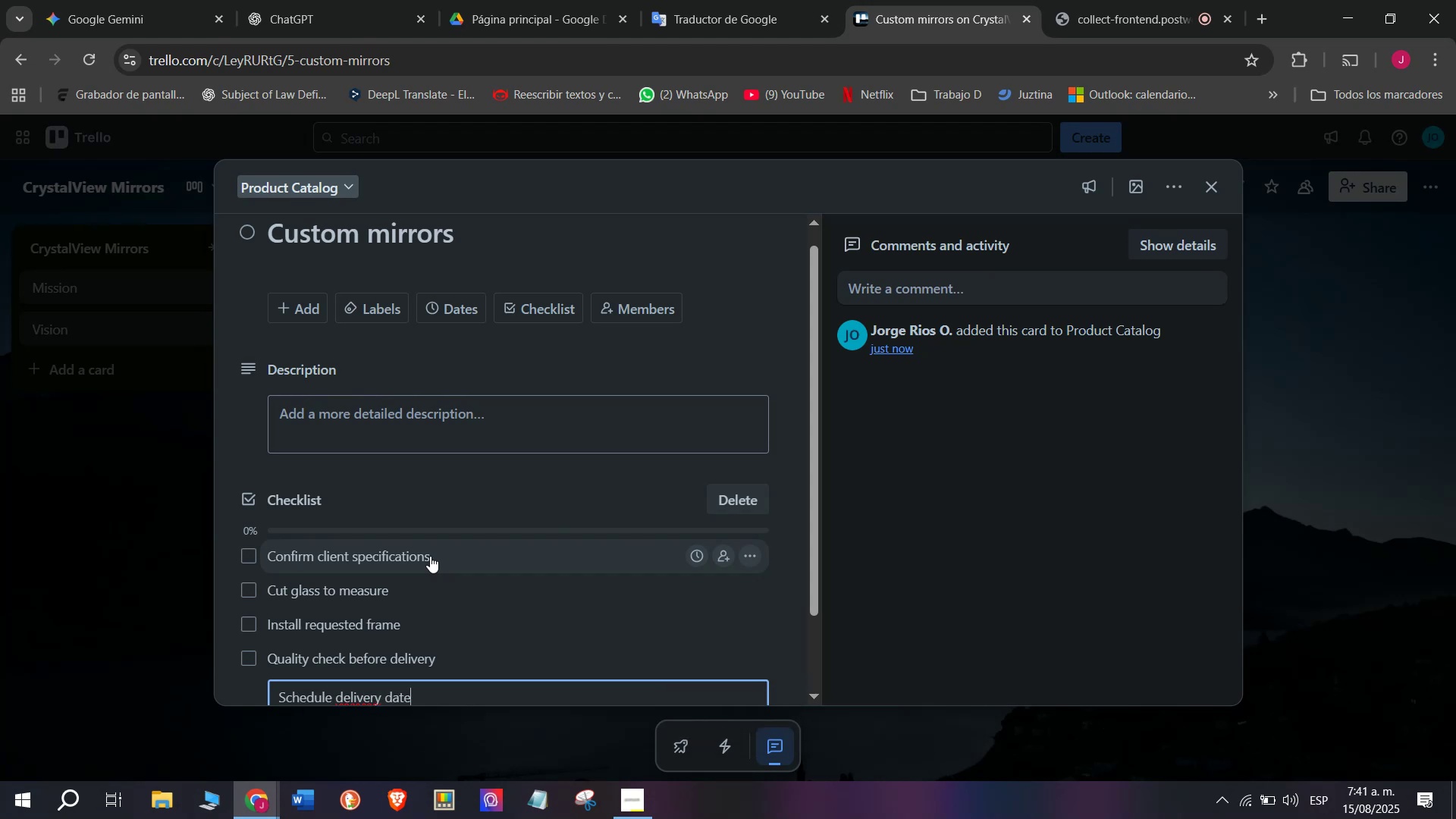 
key(Enter)
 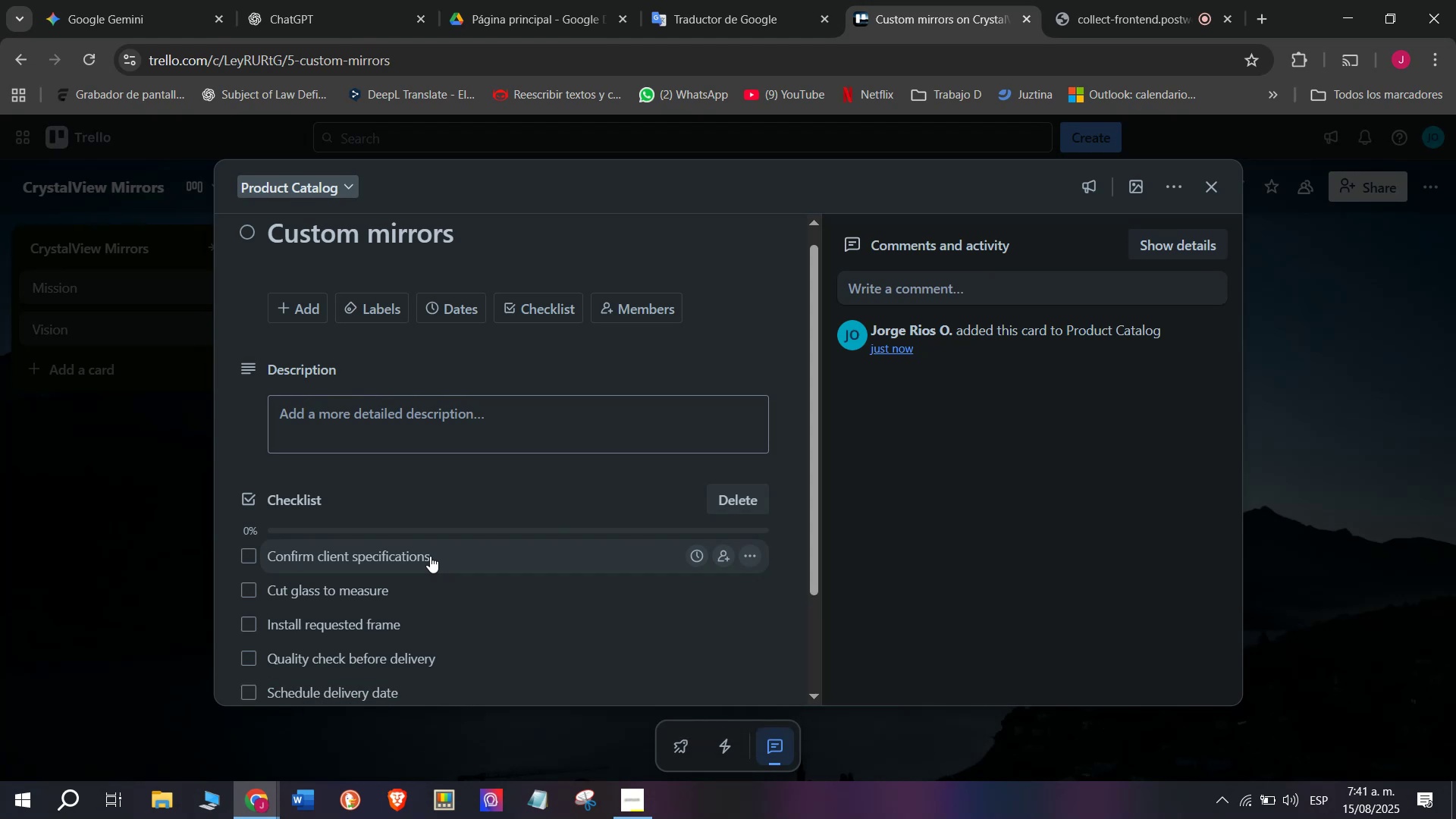 
type(Send confirmation to lc)
key(Backspace)
key(Backspace)
type(client)
 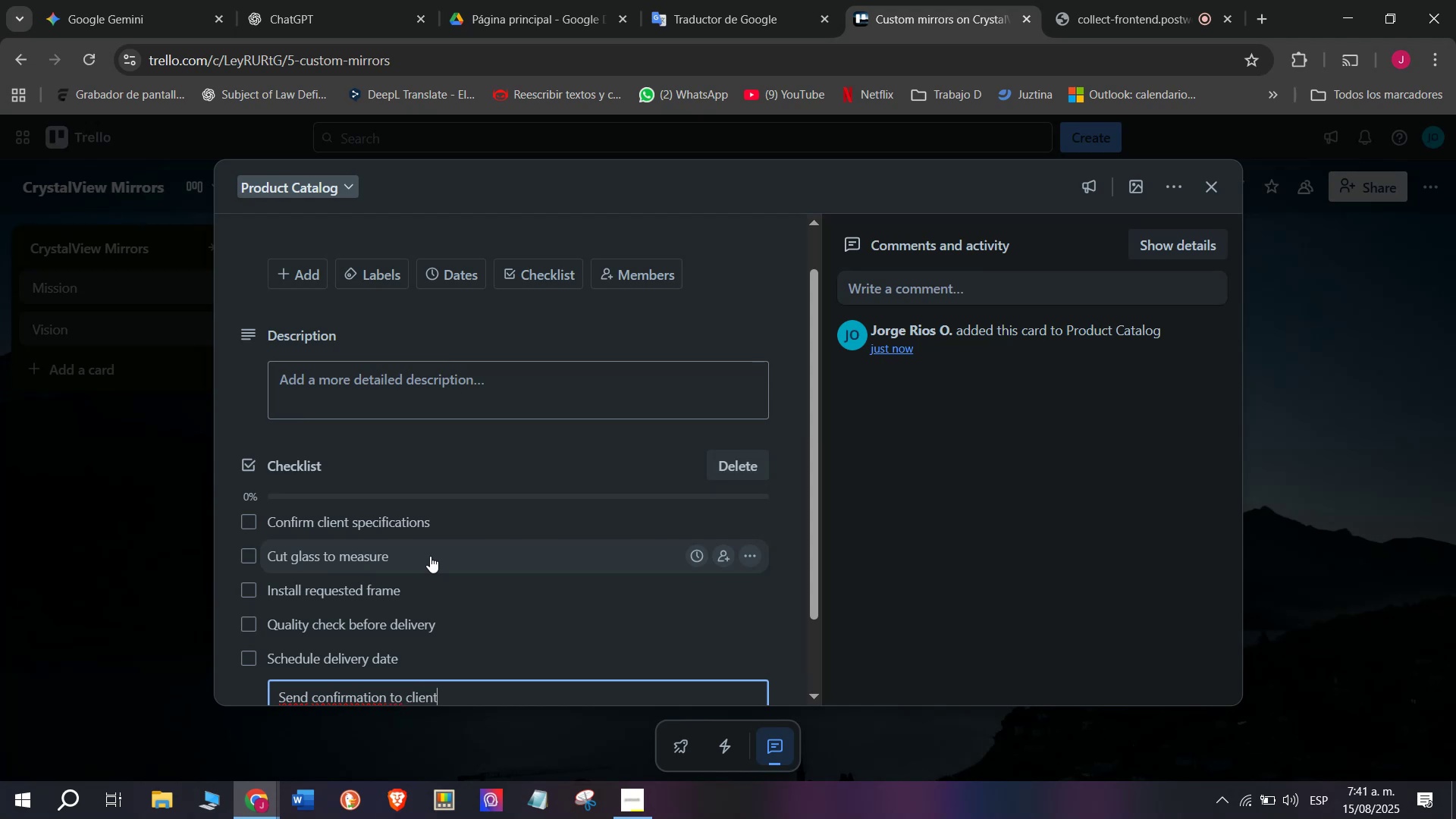 
key(Enter)
 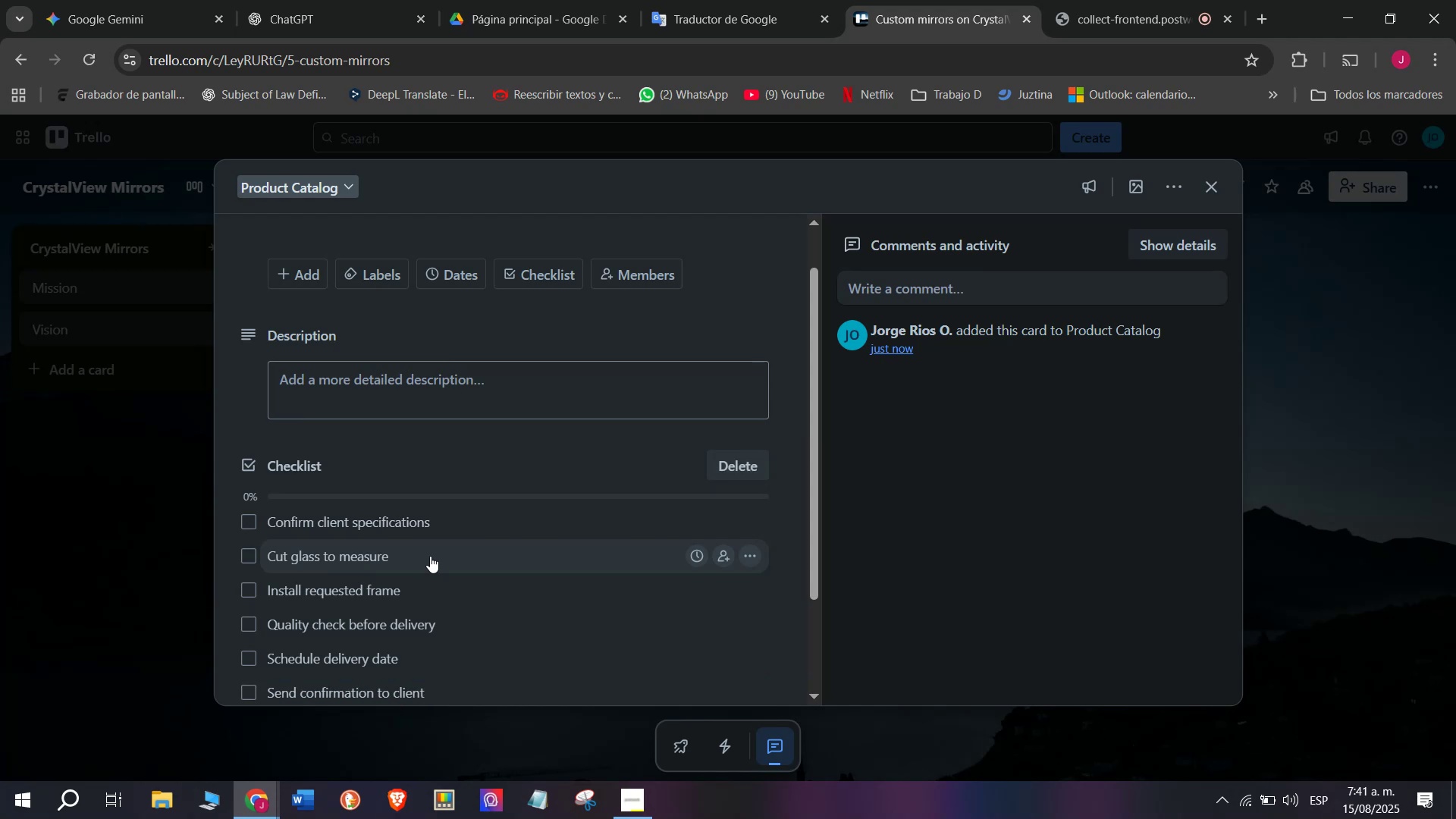 
scroll: coordinate [486, 532], scroll_direction: up, amount: 2.0
 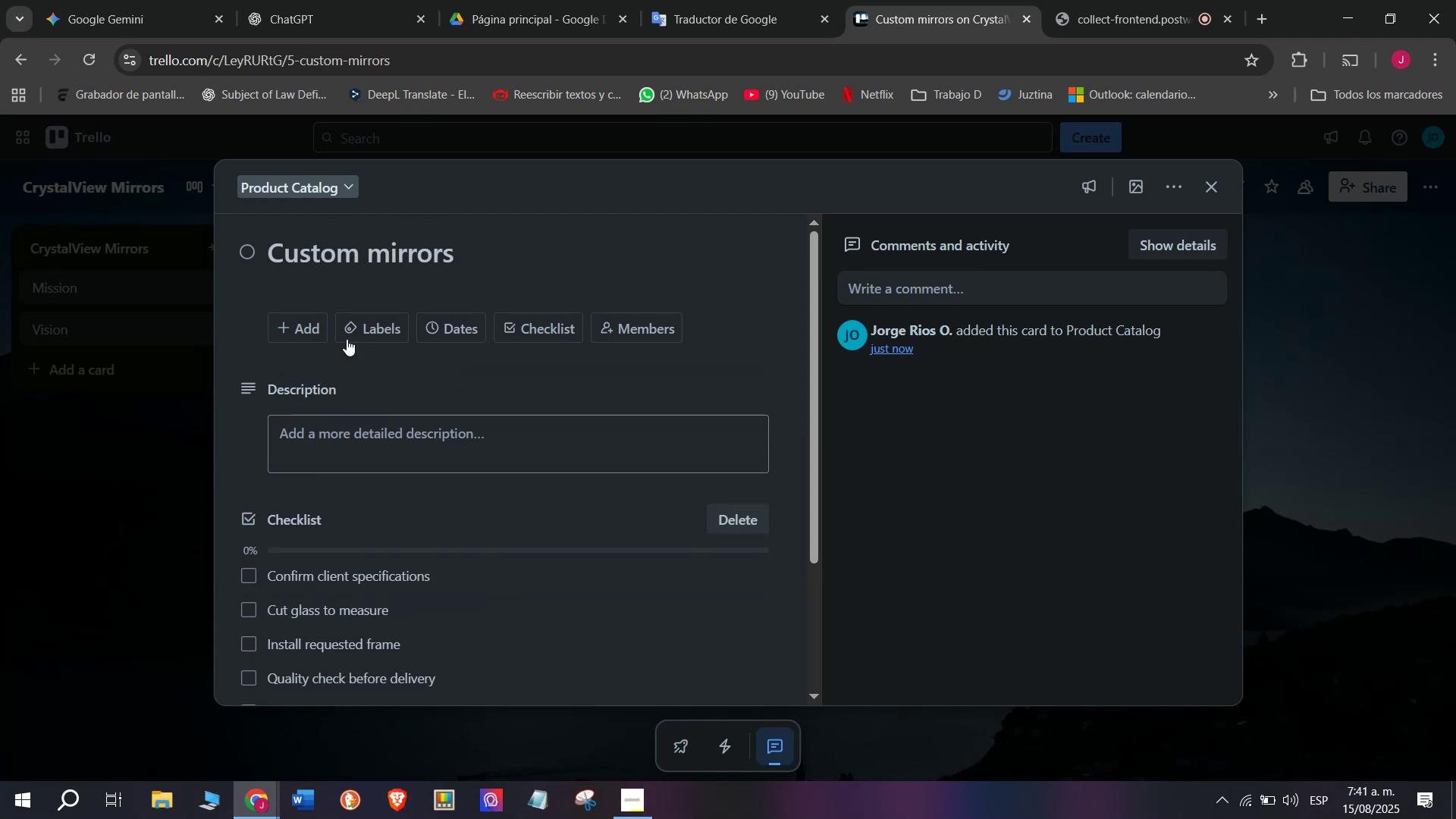 
left_click_drag(start_coordinate=[362, 305], to_coordinate=[372, 322])
 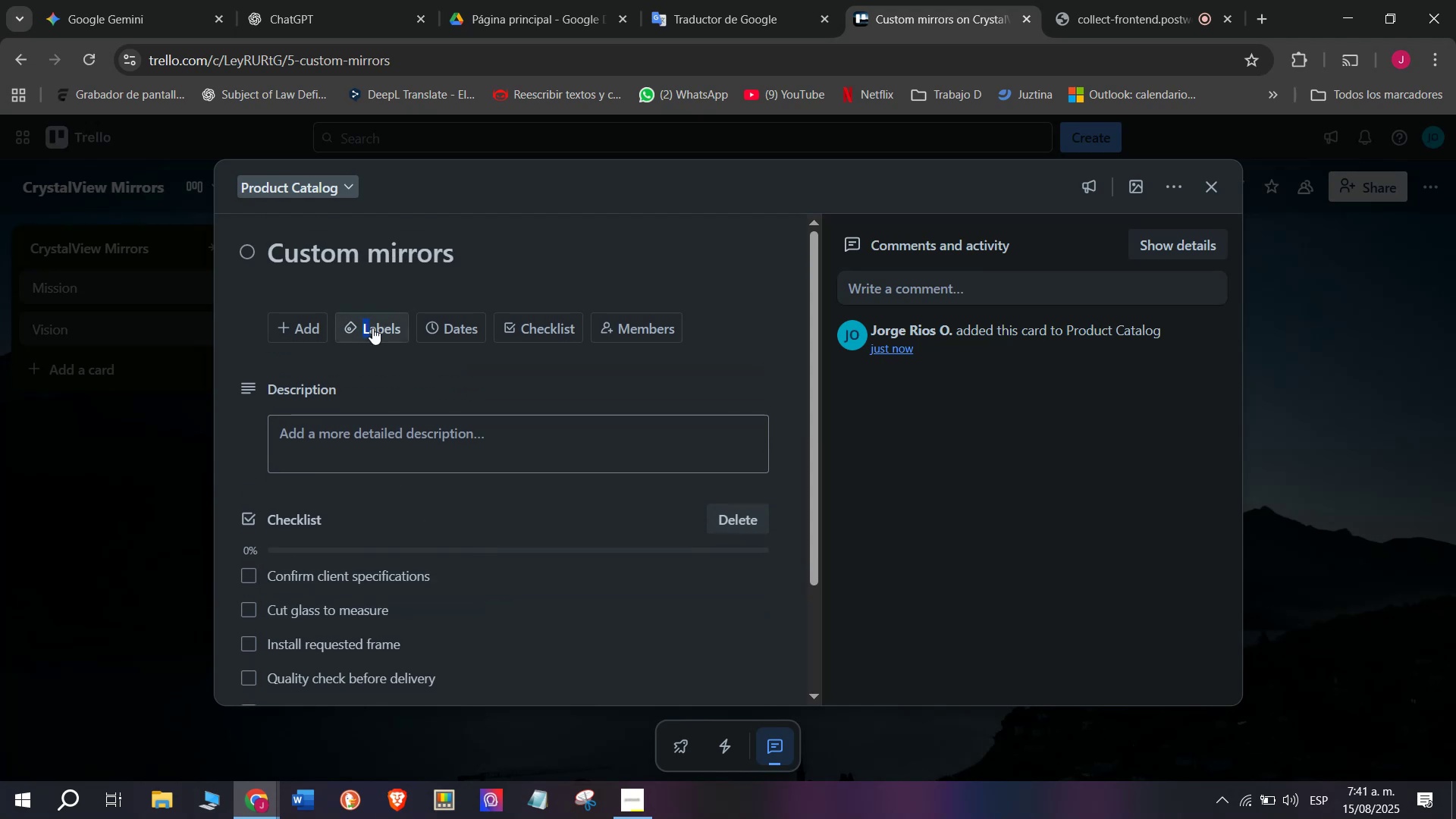 
double_click([372, 328])
 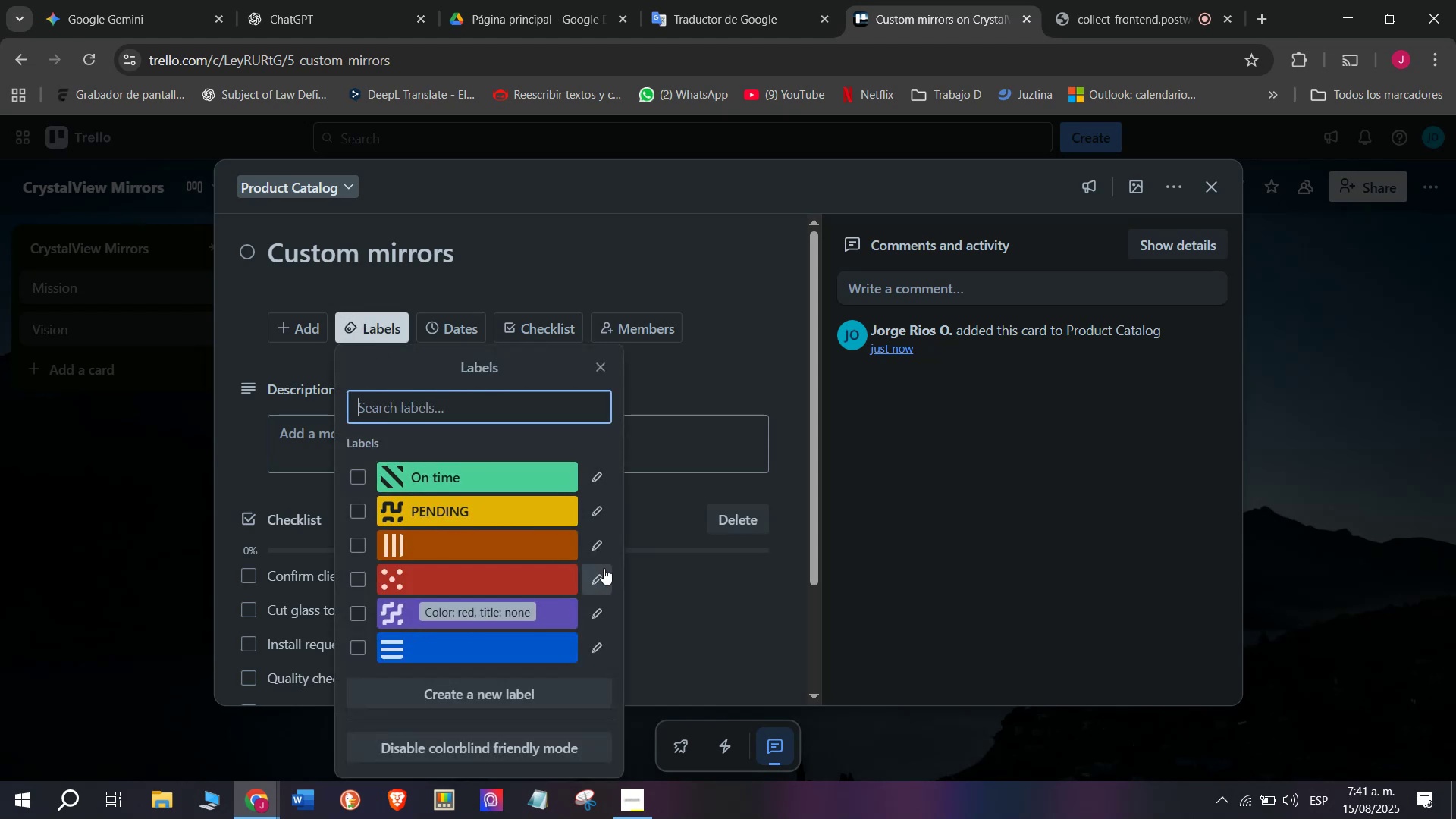 
left_click([608, 578])
 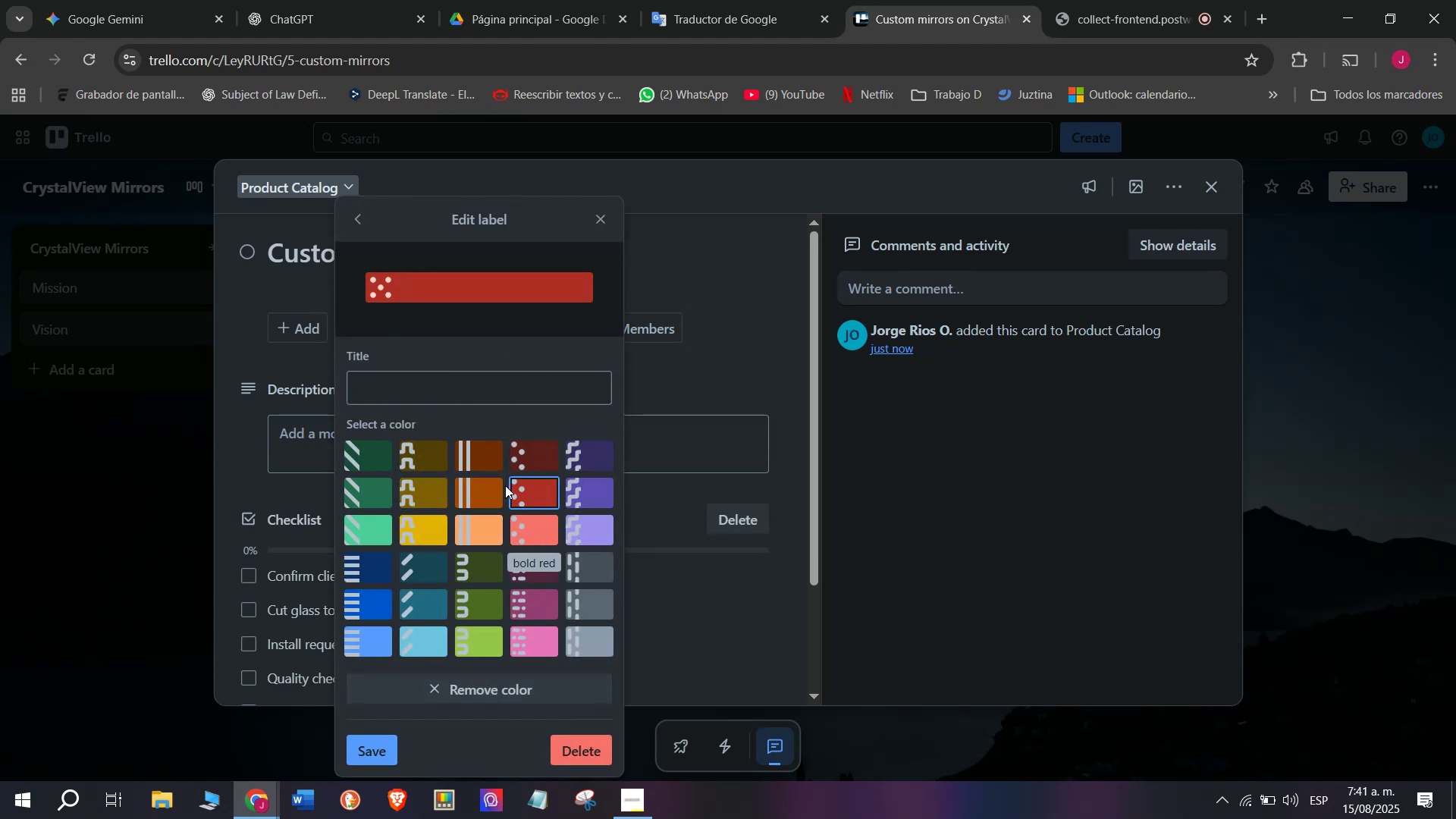 
left_click([491, 404])
 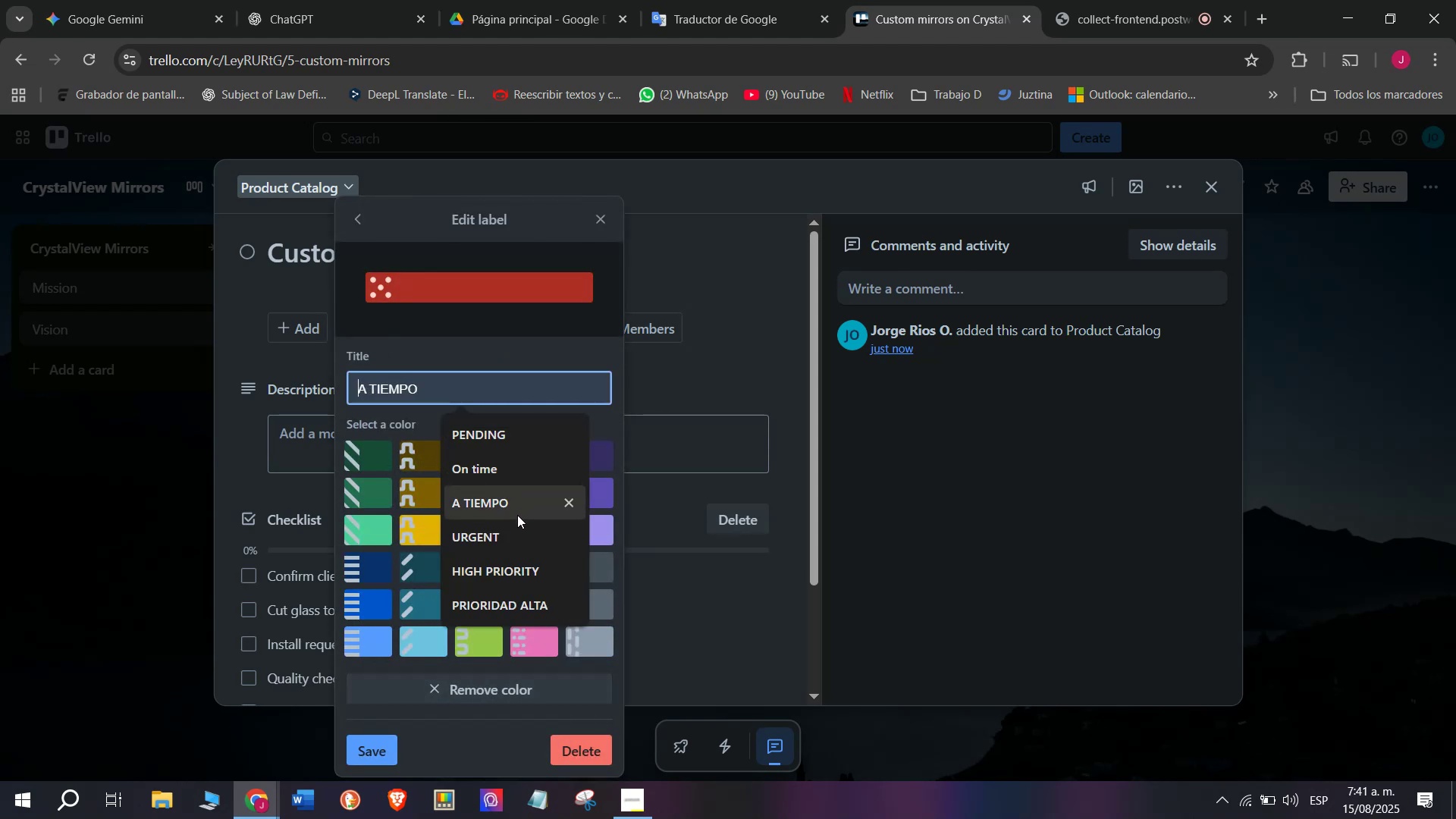 
left_click([517, 536])
 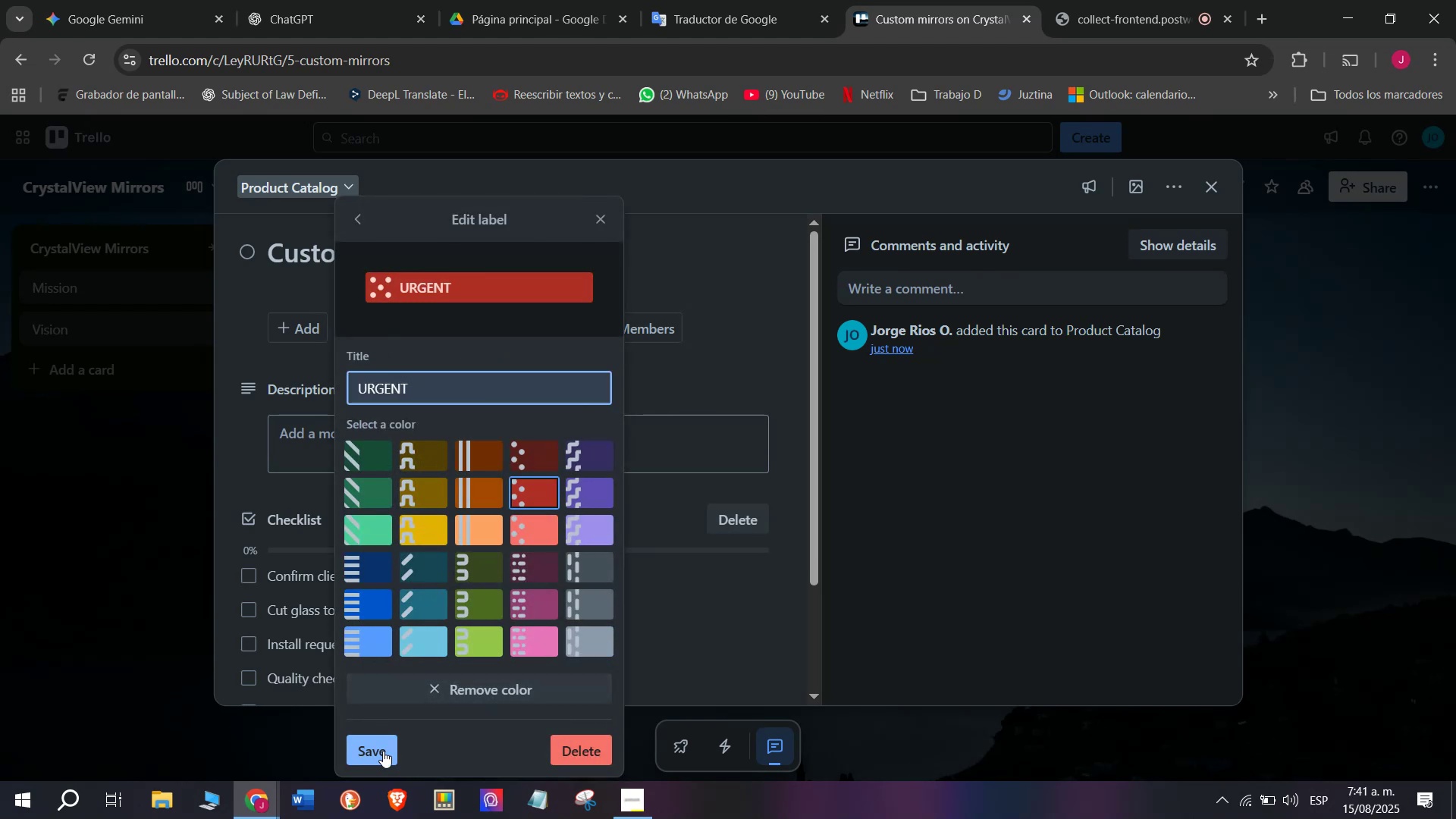 
left_click([383, 752])
 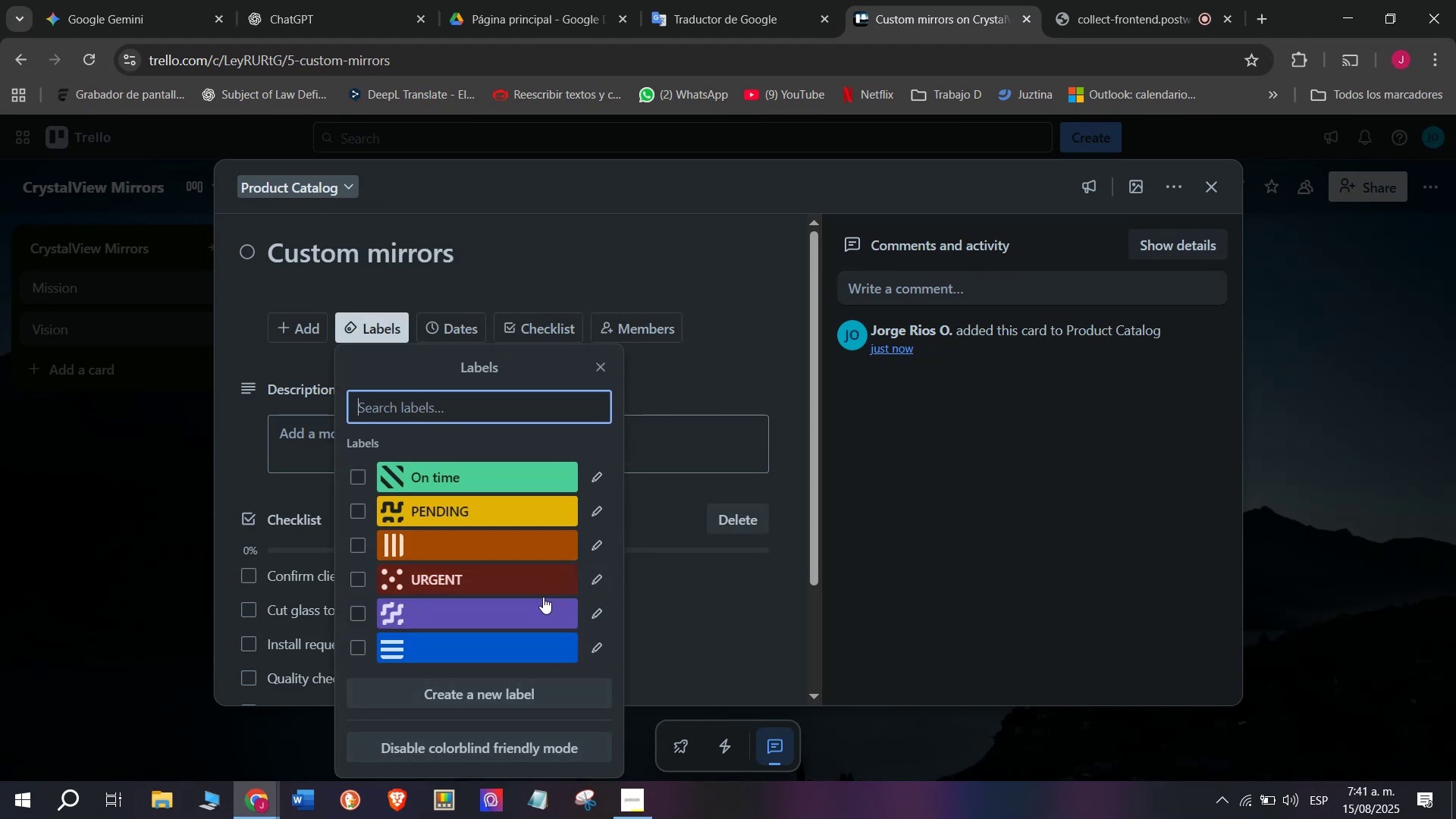 
left_click([485, 588])
 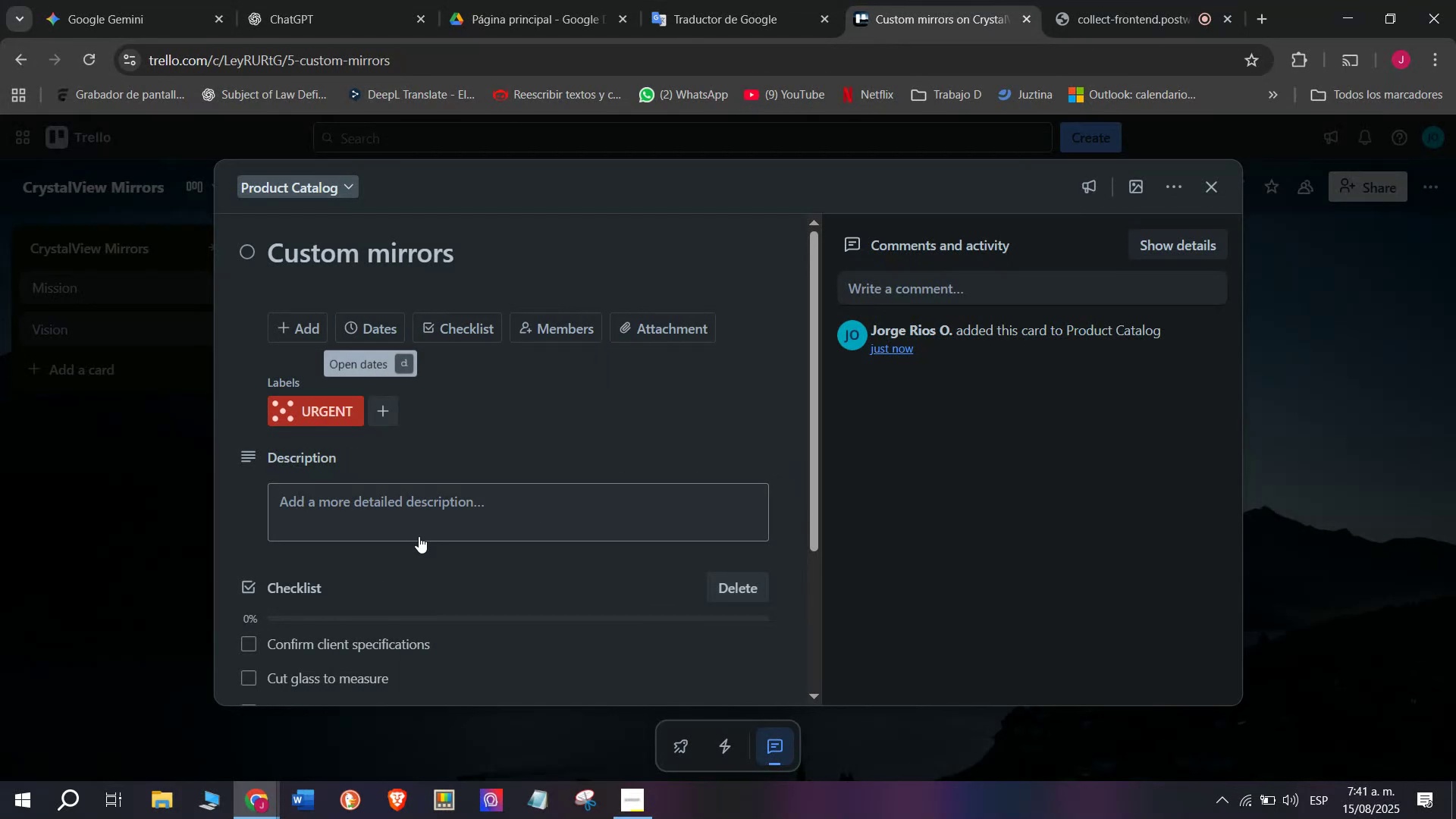 
left_click([113, 572])
 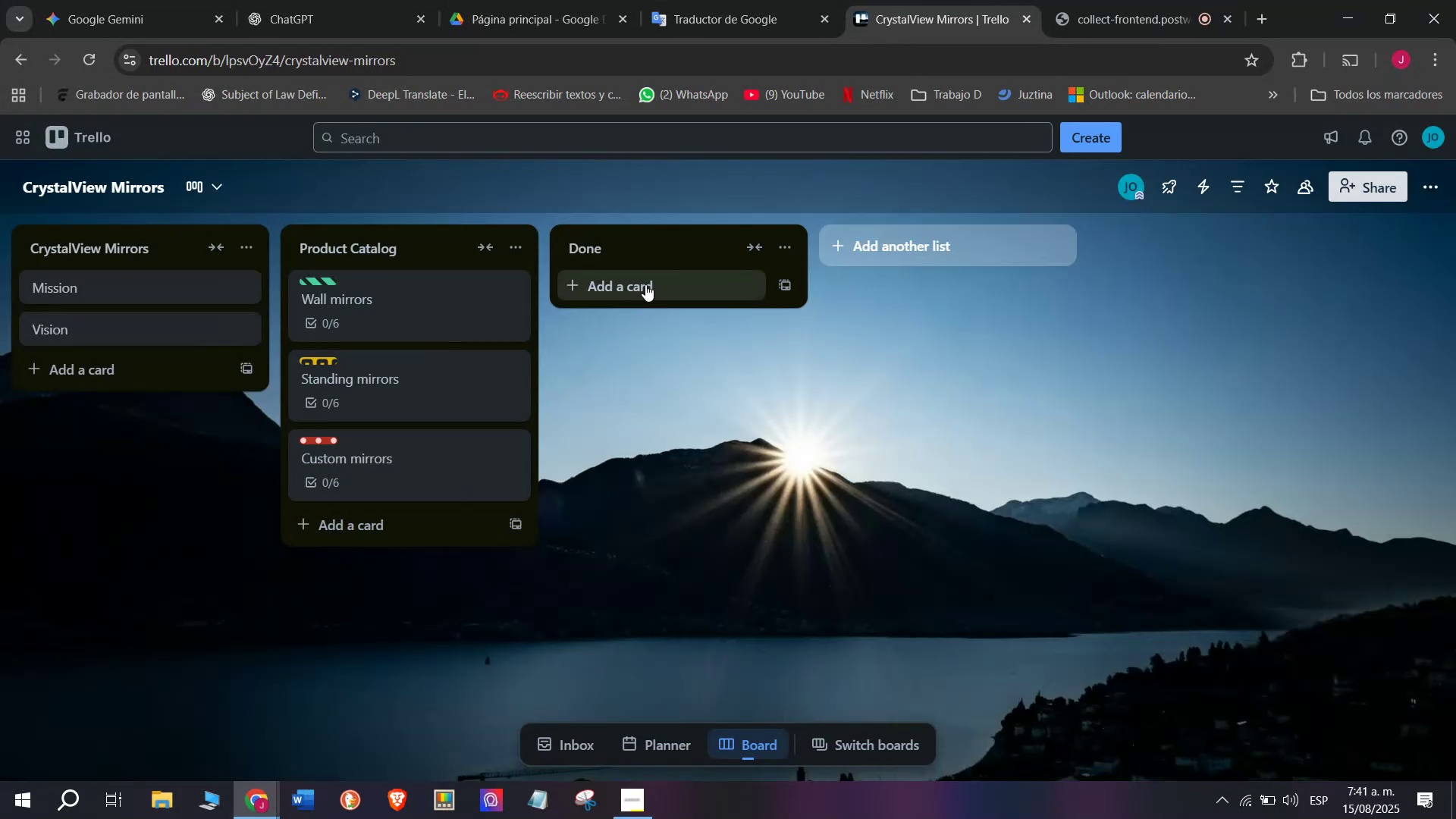 
left_click([667, 246])
 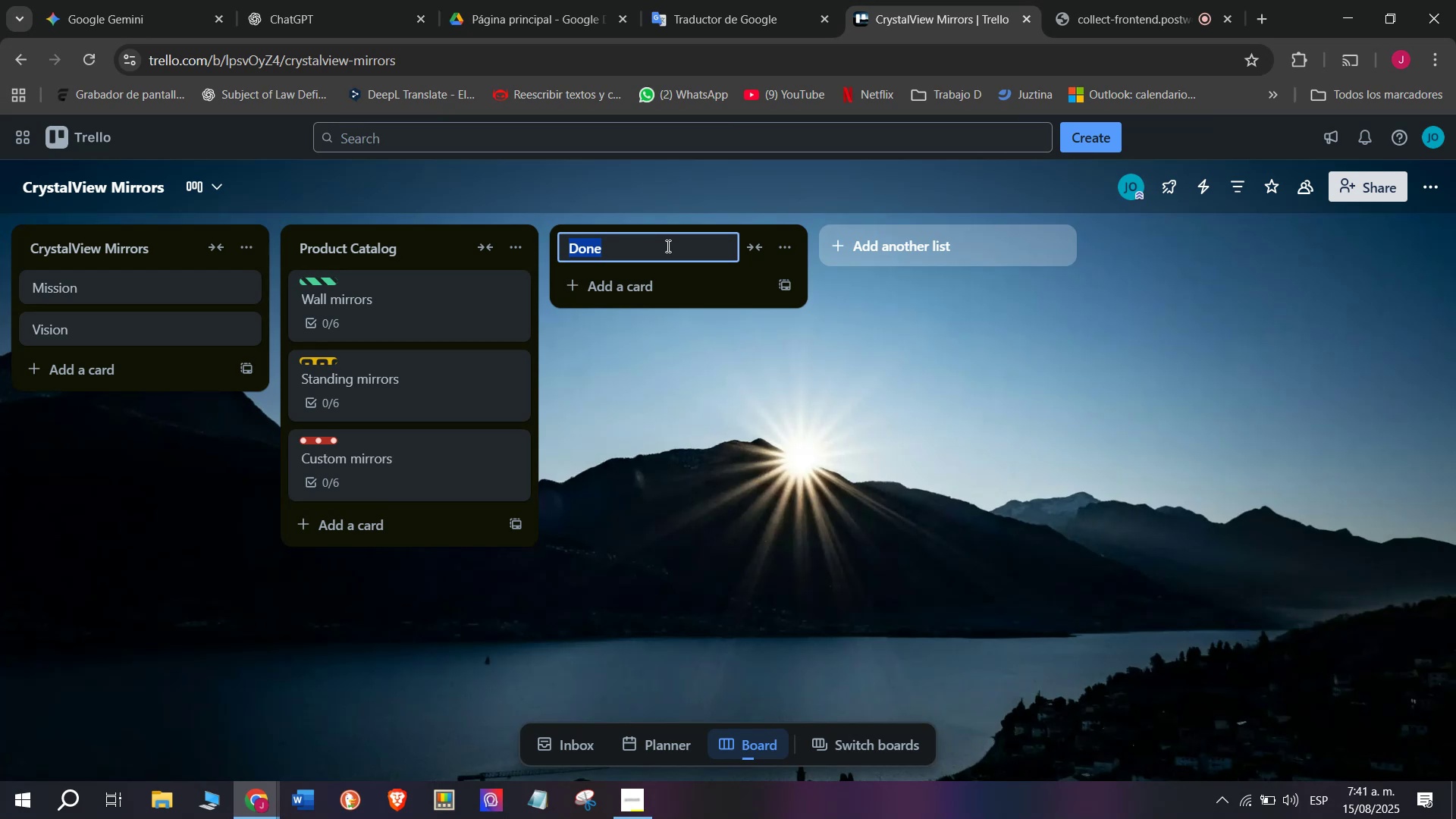 
wait(17.33)
 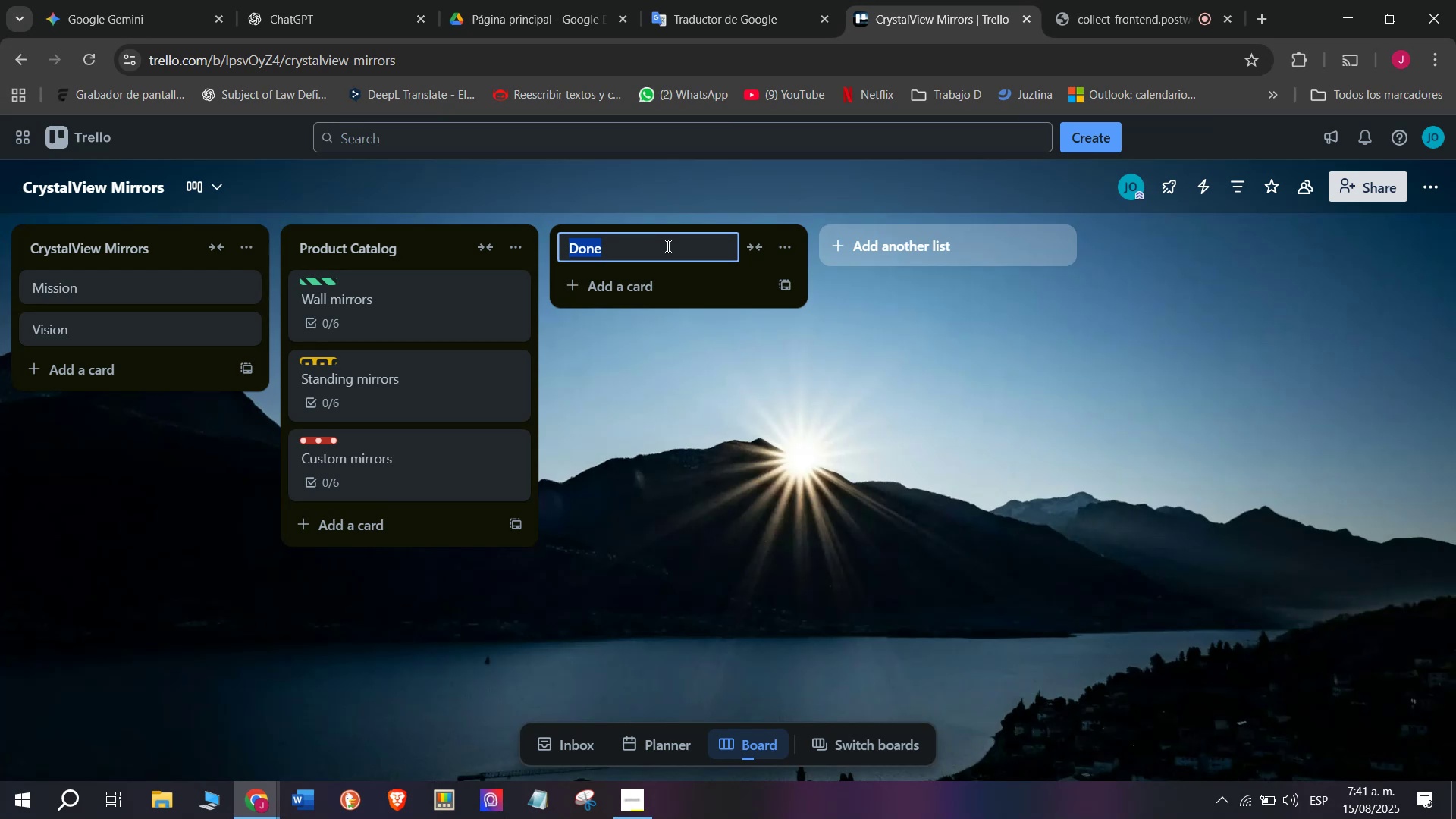 
type(Store $)
key(Backspace)
type(# )
key(Backspace)
key(Backspace)
type(^ Showroom Setup)
 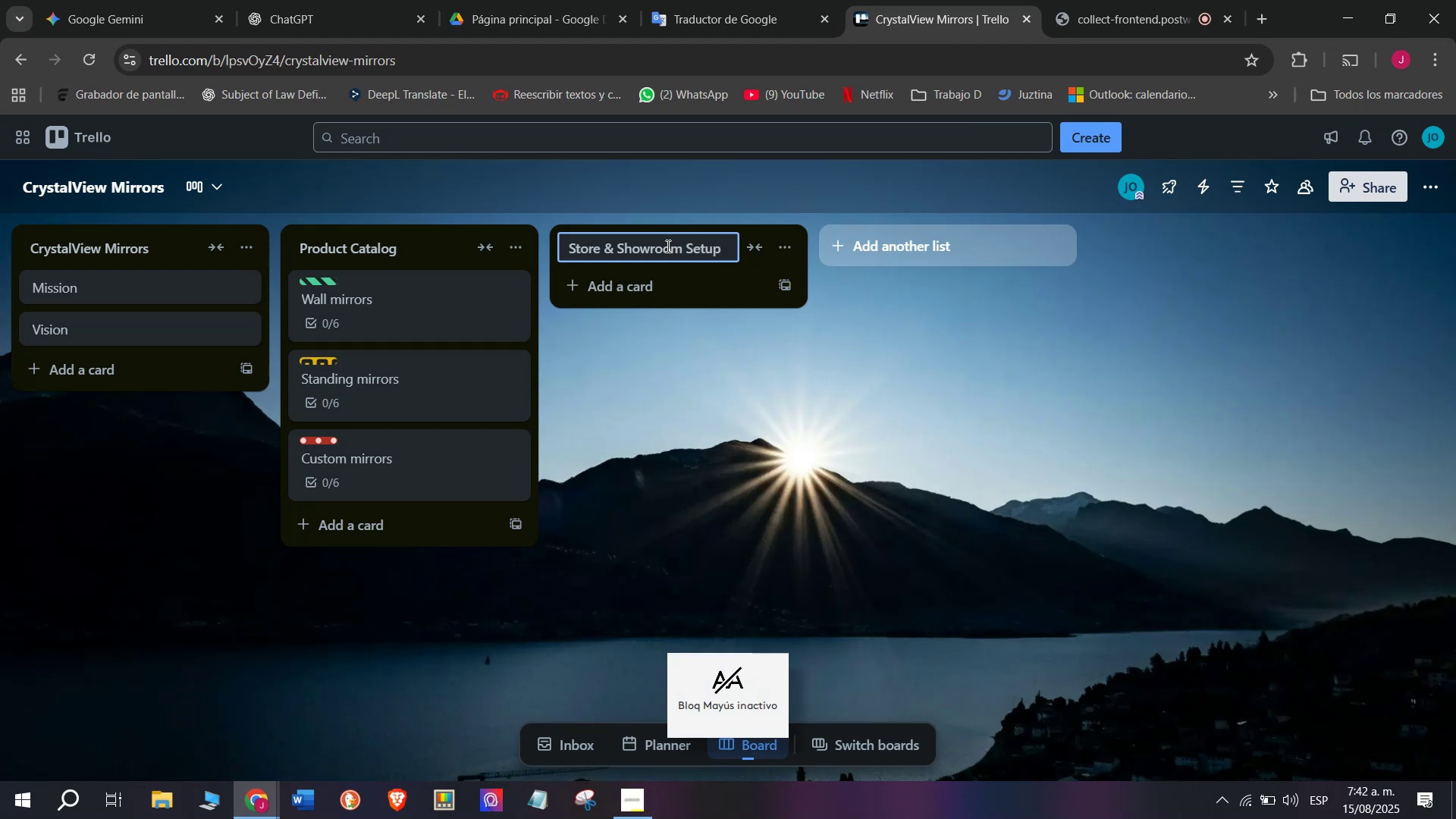 
key(Enter)
 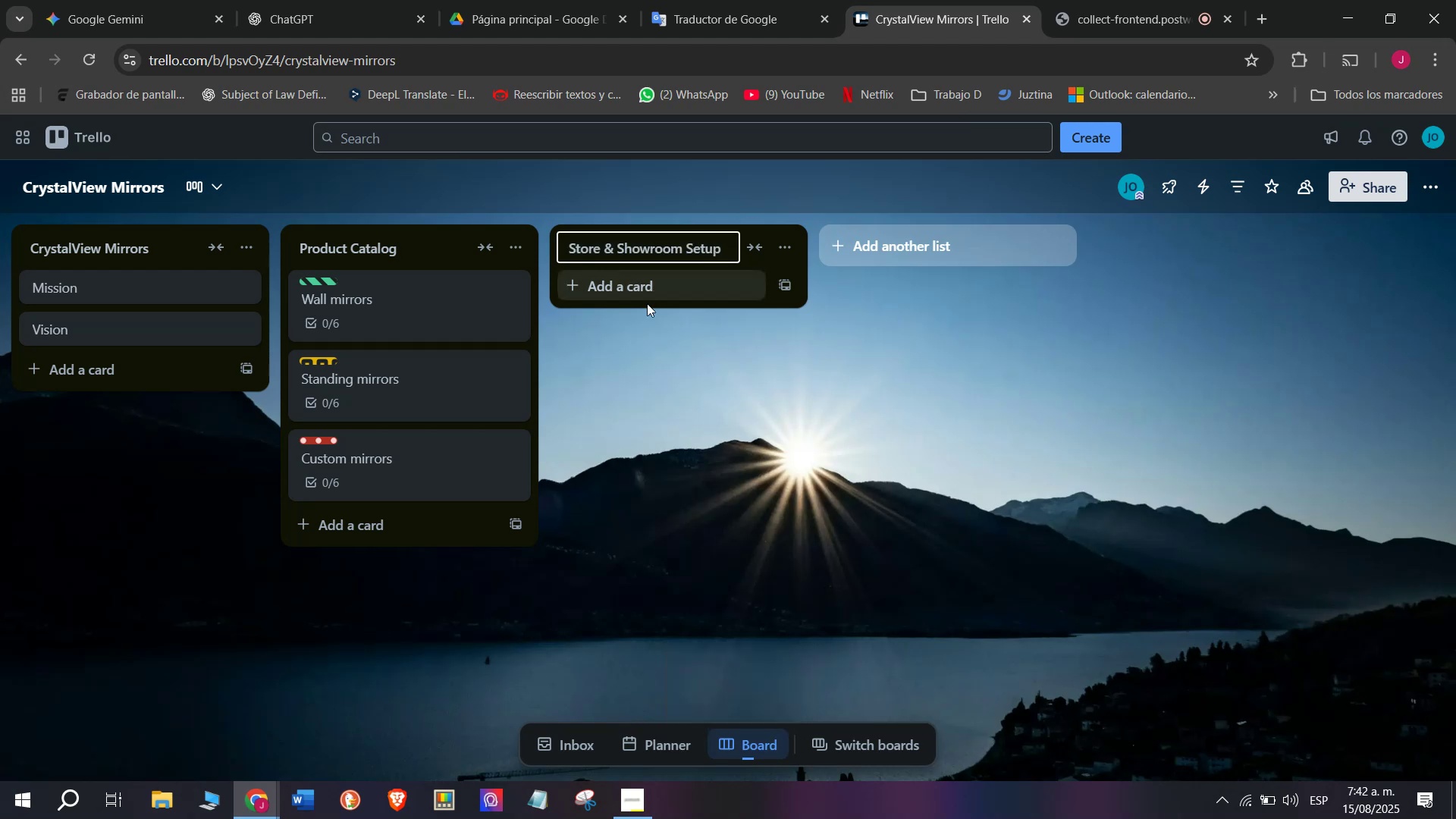 
left_click([657, 278])
 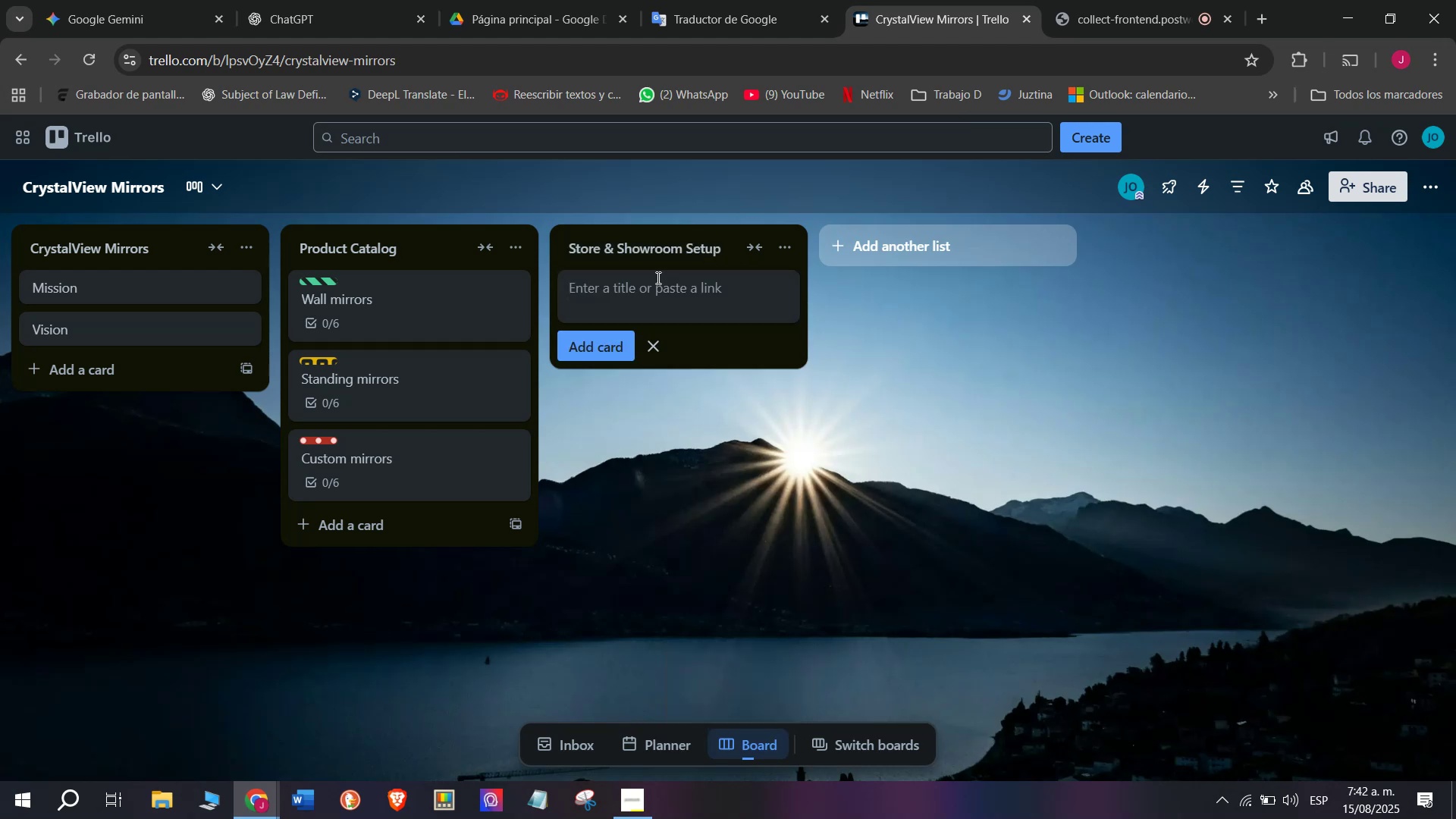 
type(Display arranque)
key(Backspace)
key(Backspace)
key(Backspace)
type(gement)
 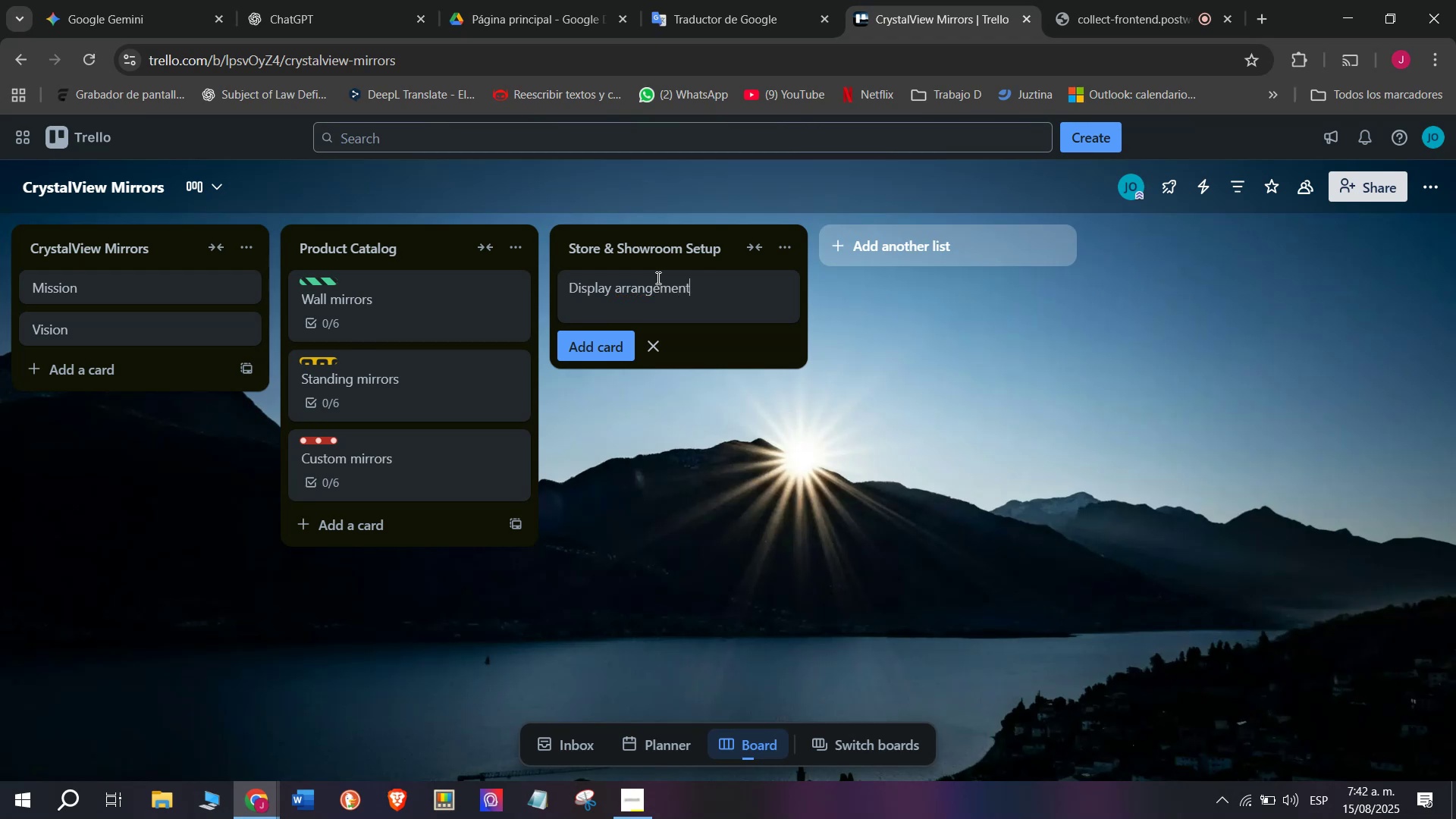 
key(Enter)
 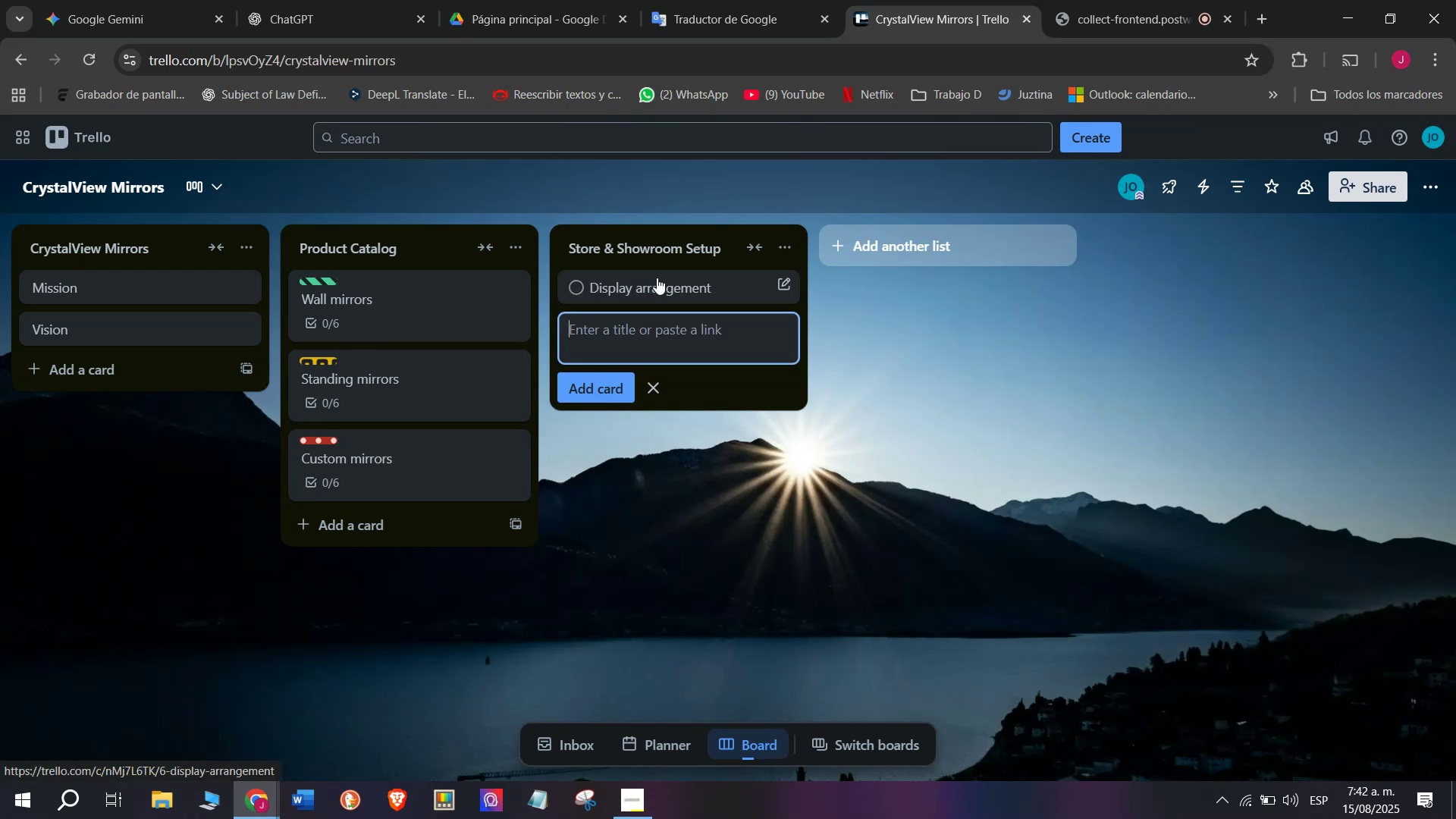 
left_click([657, 278])
 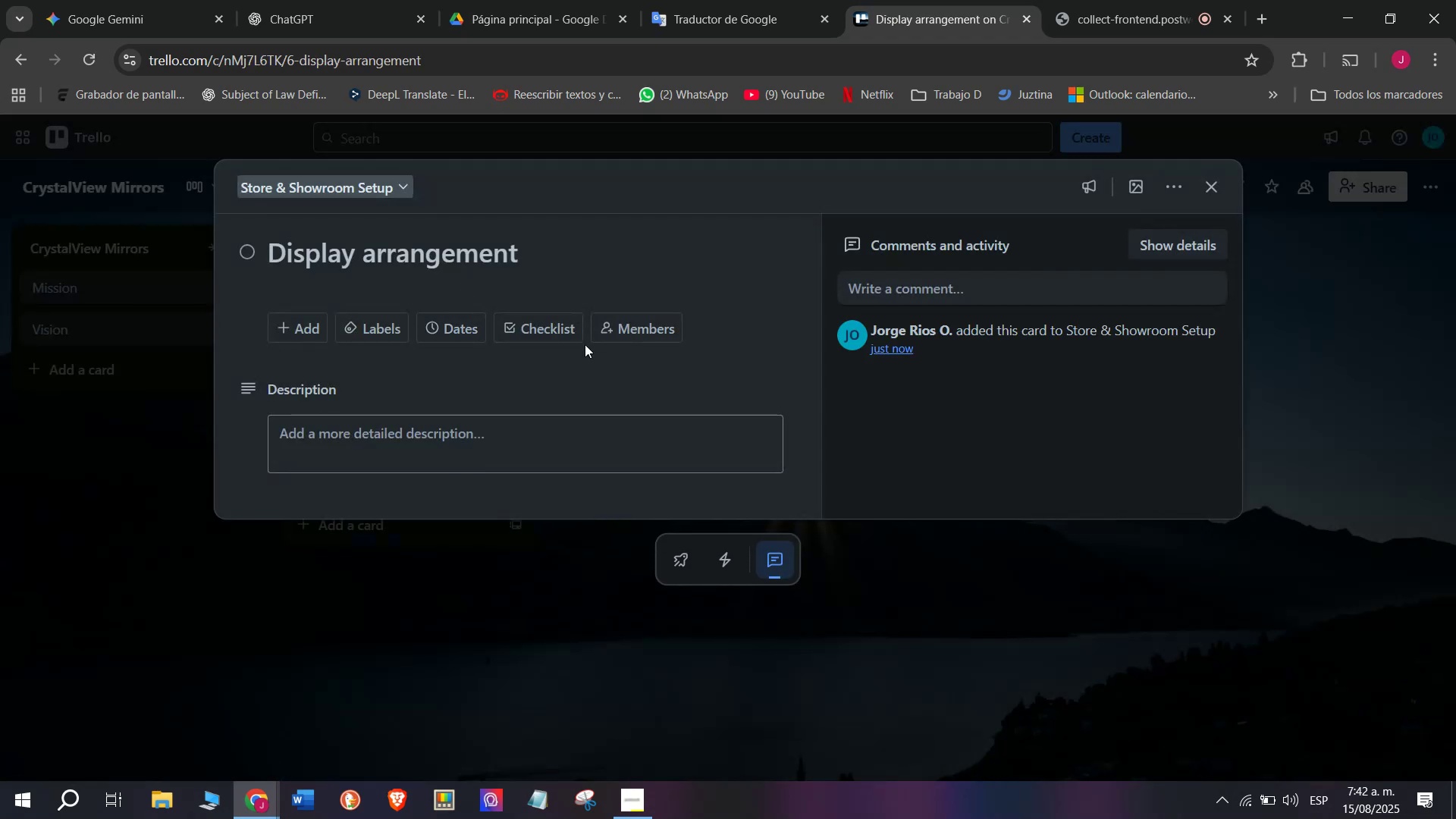 
left_click([516, 322])
 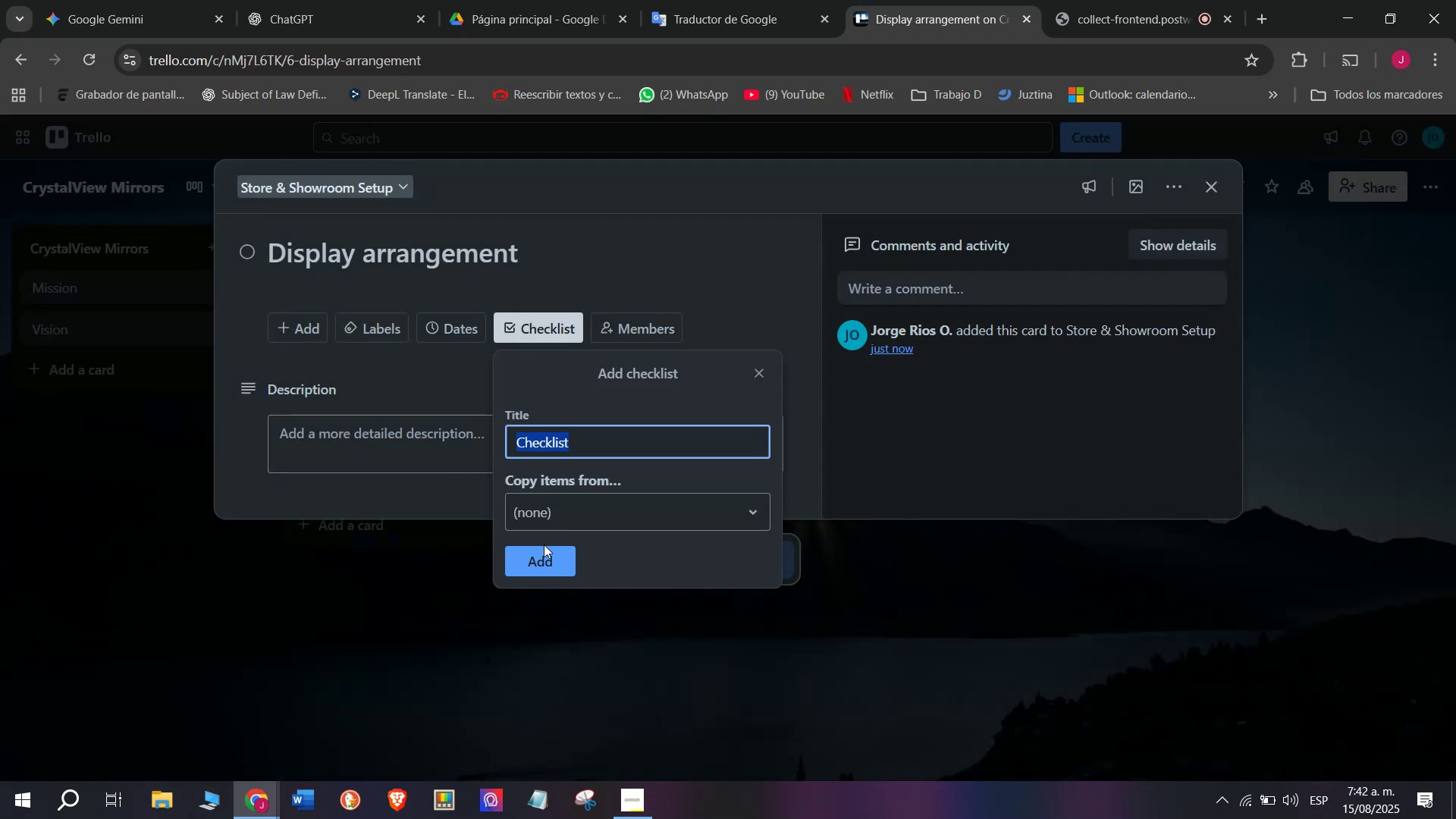 
left_click([543, 551])
 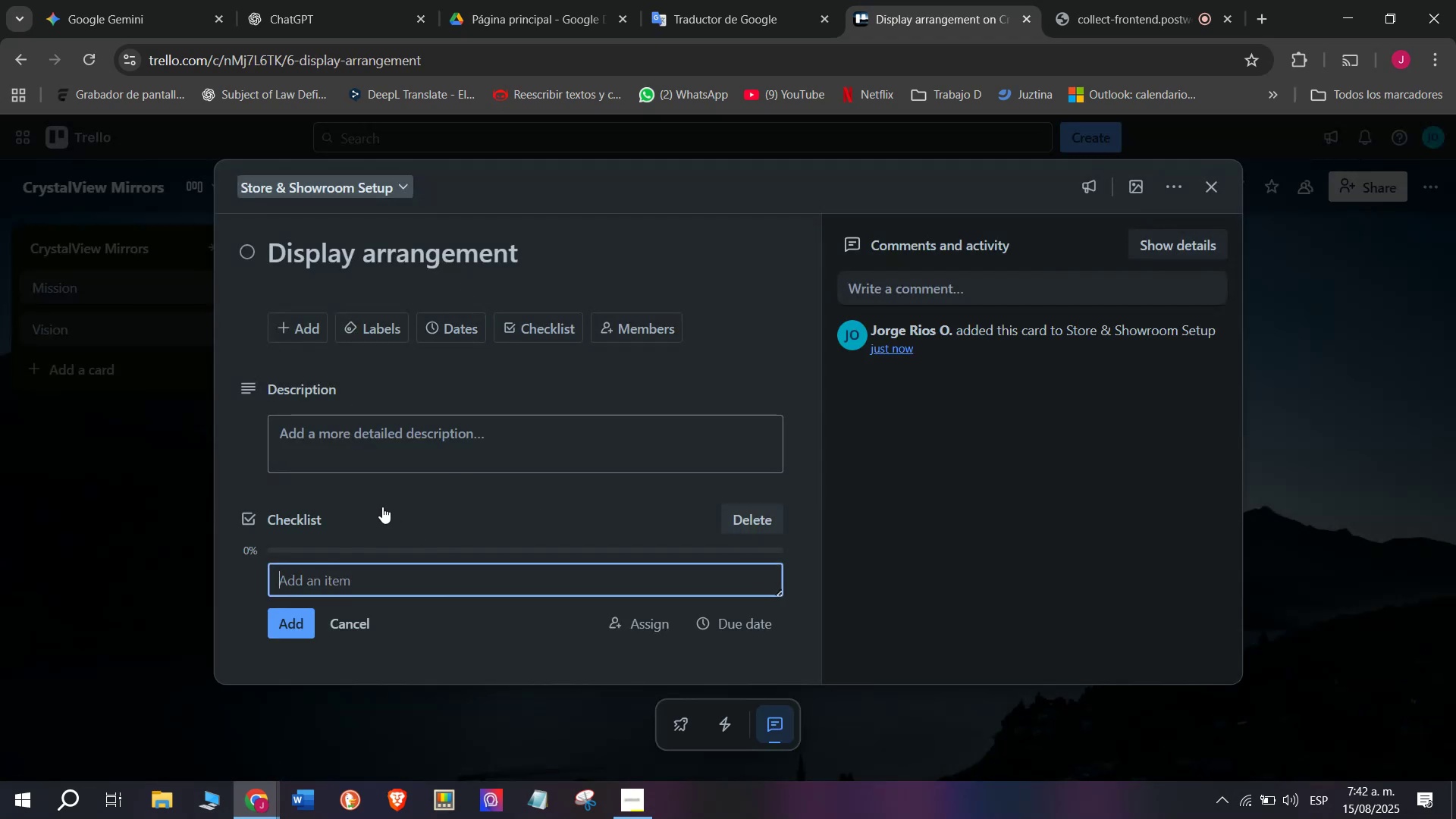 
key(CapsLock)
 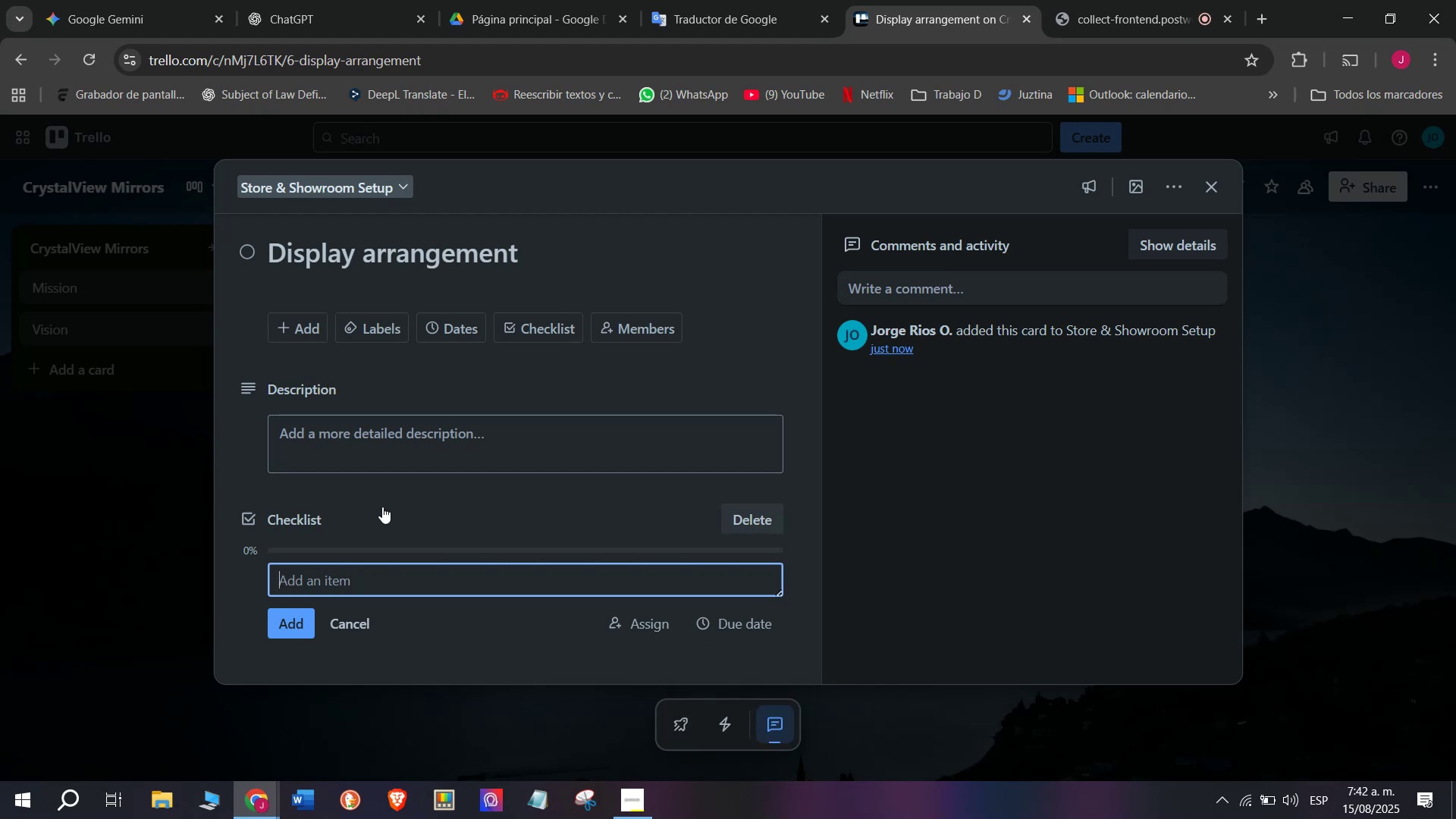 
type(Arrange)
 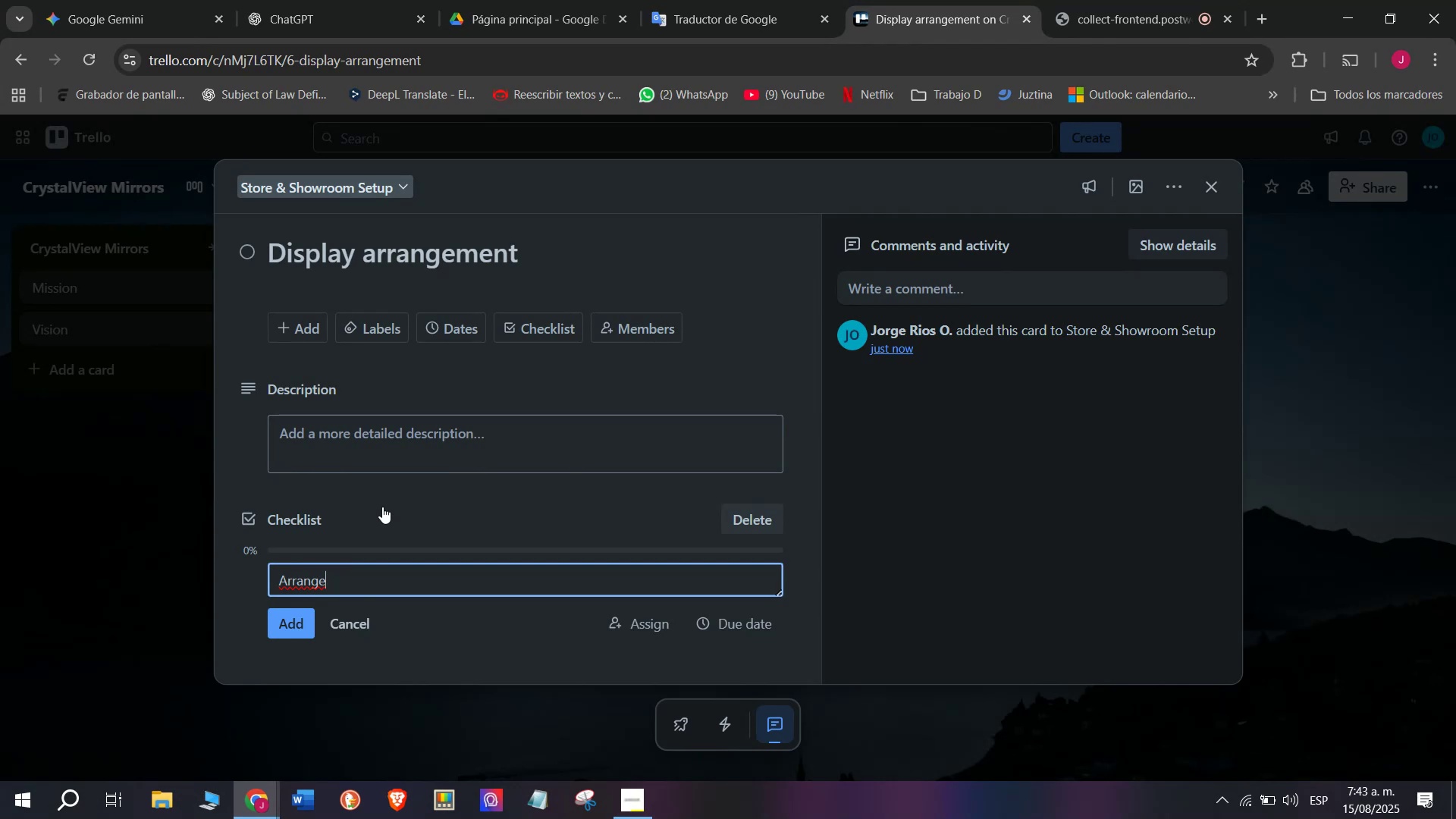 
wait(7.3)
 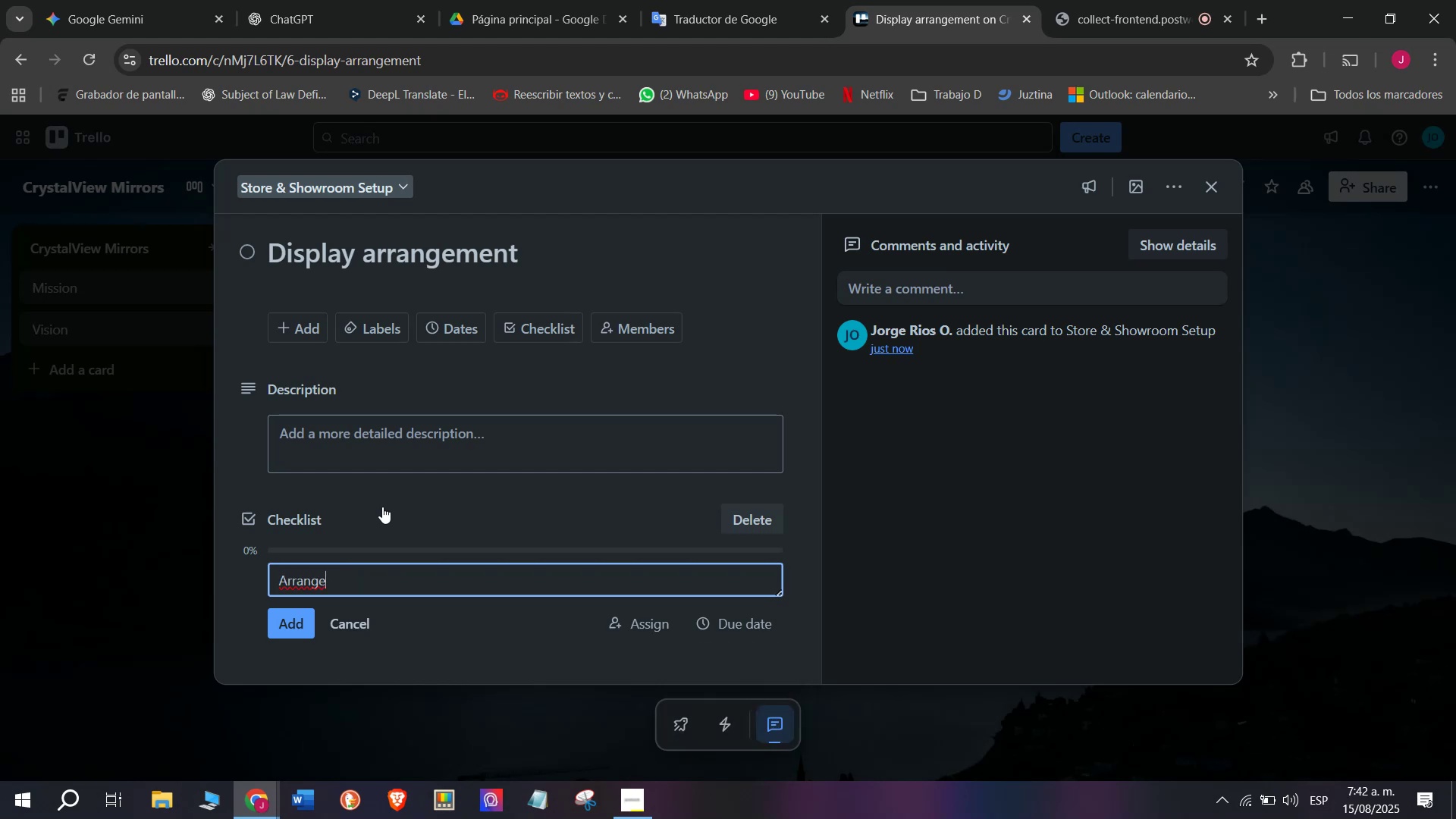 
type( mirrors by category)
 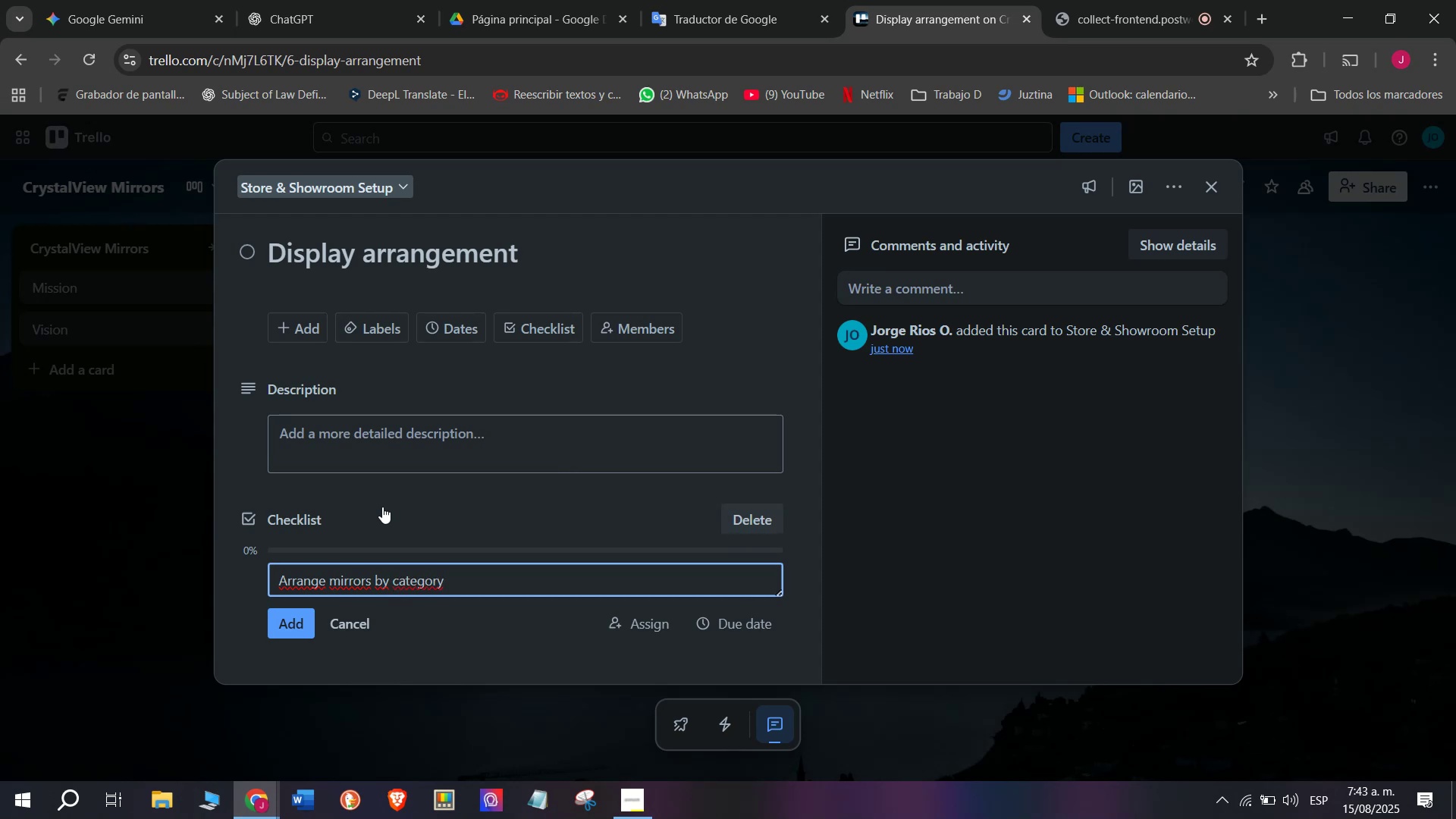 
key(Enter)
 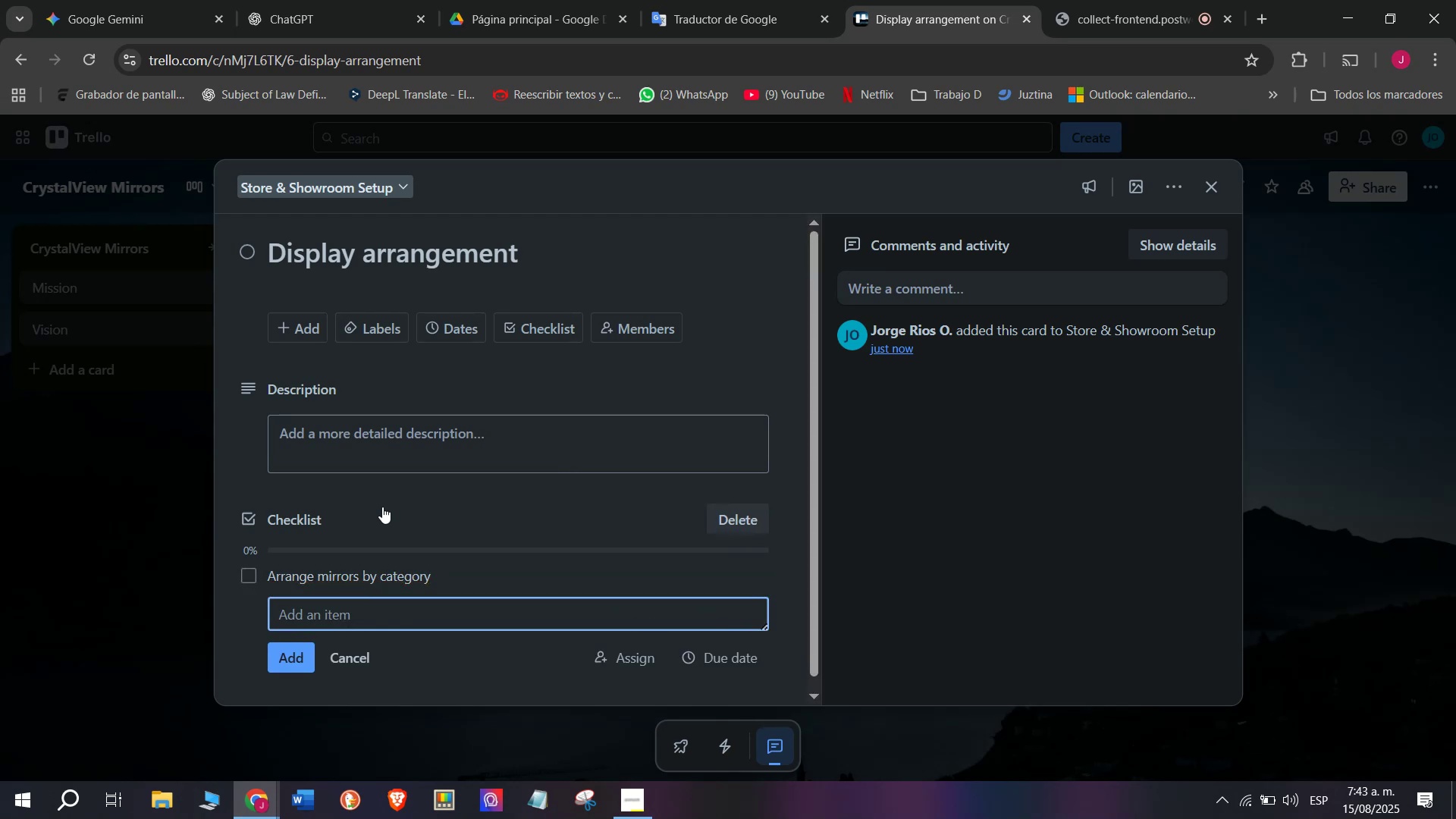 
type(Clean all surfaces)
 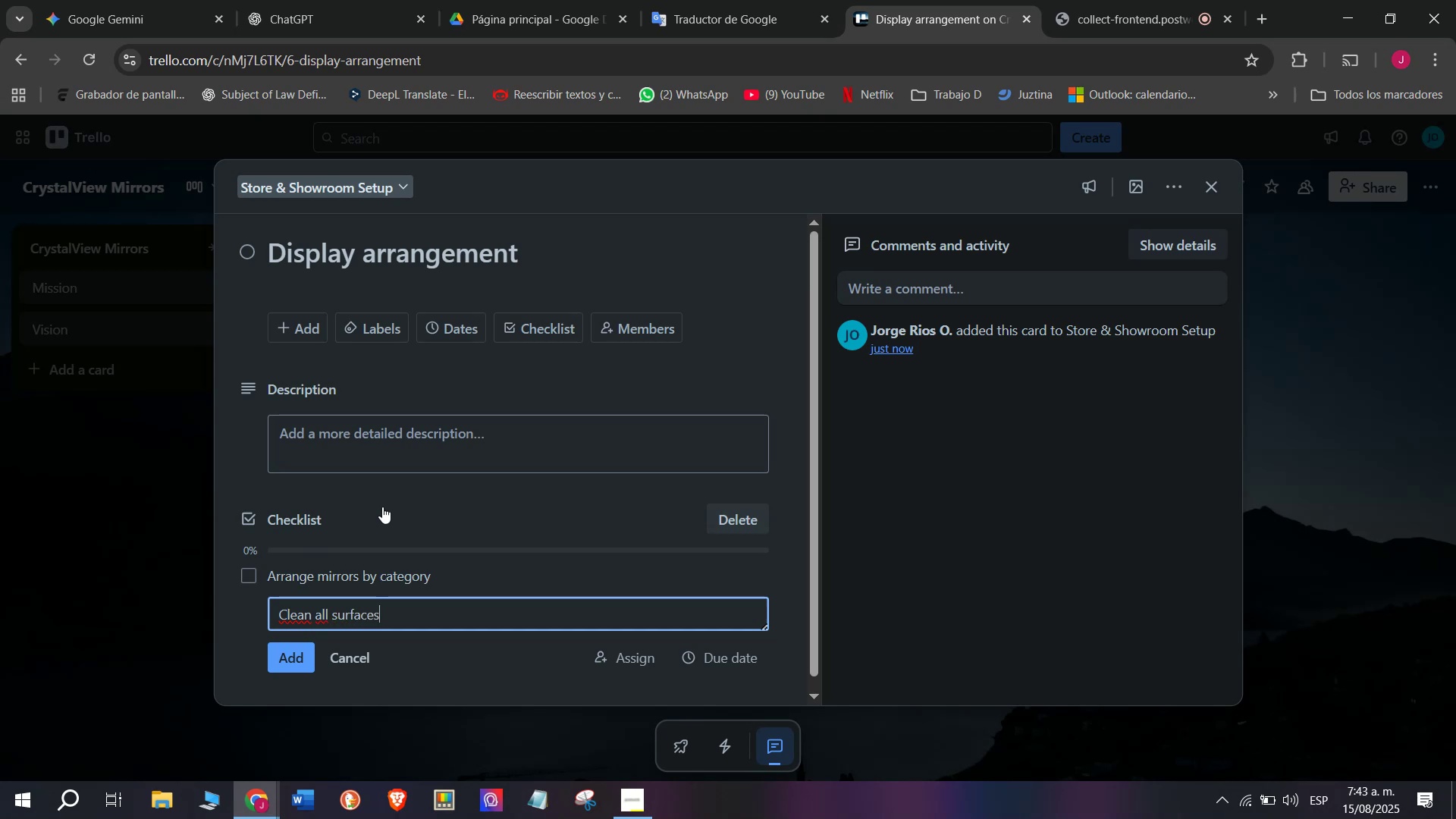 
key(Enter)
 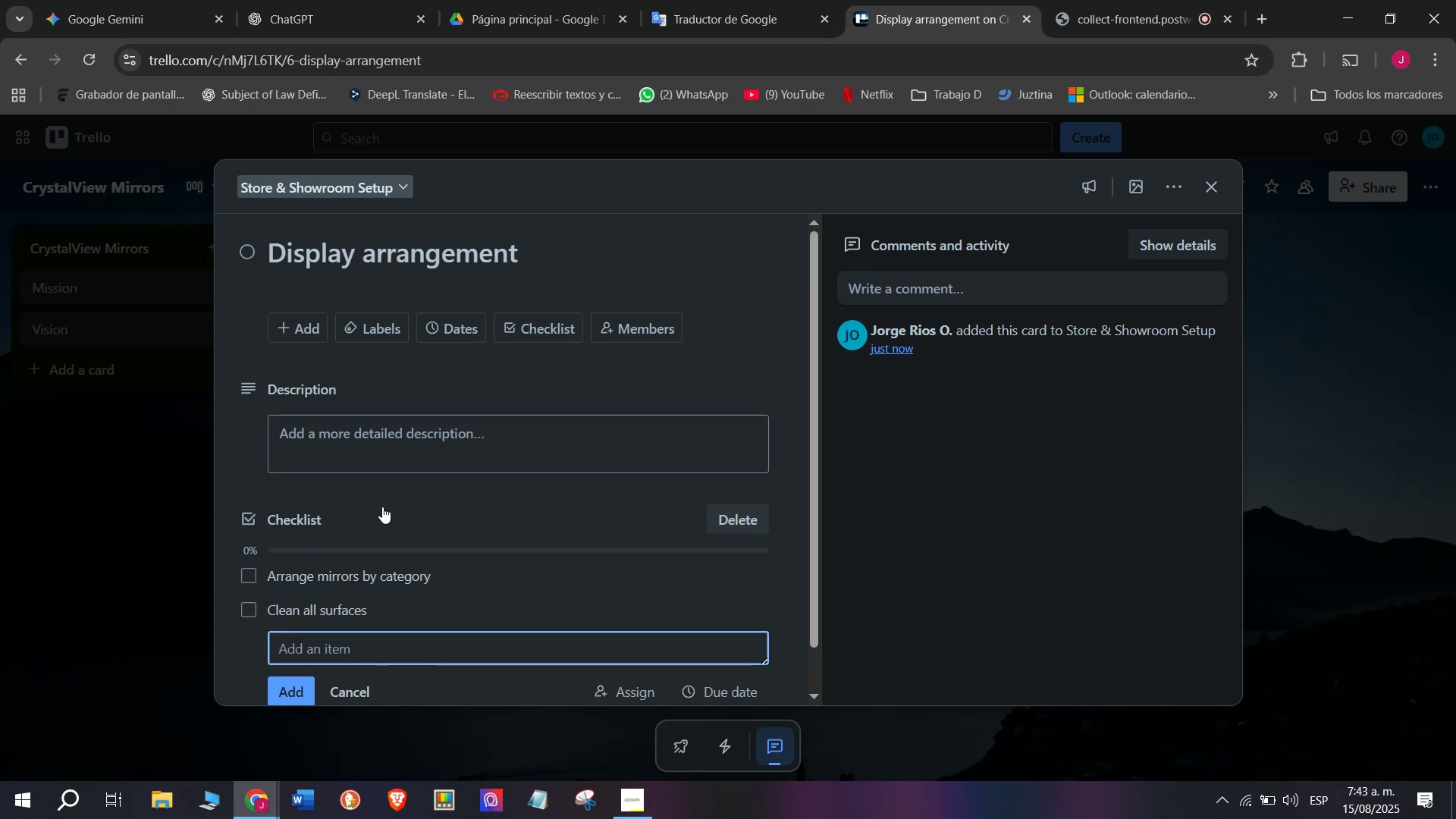 
type(Install spot)
 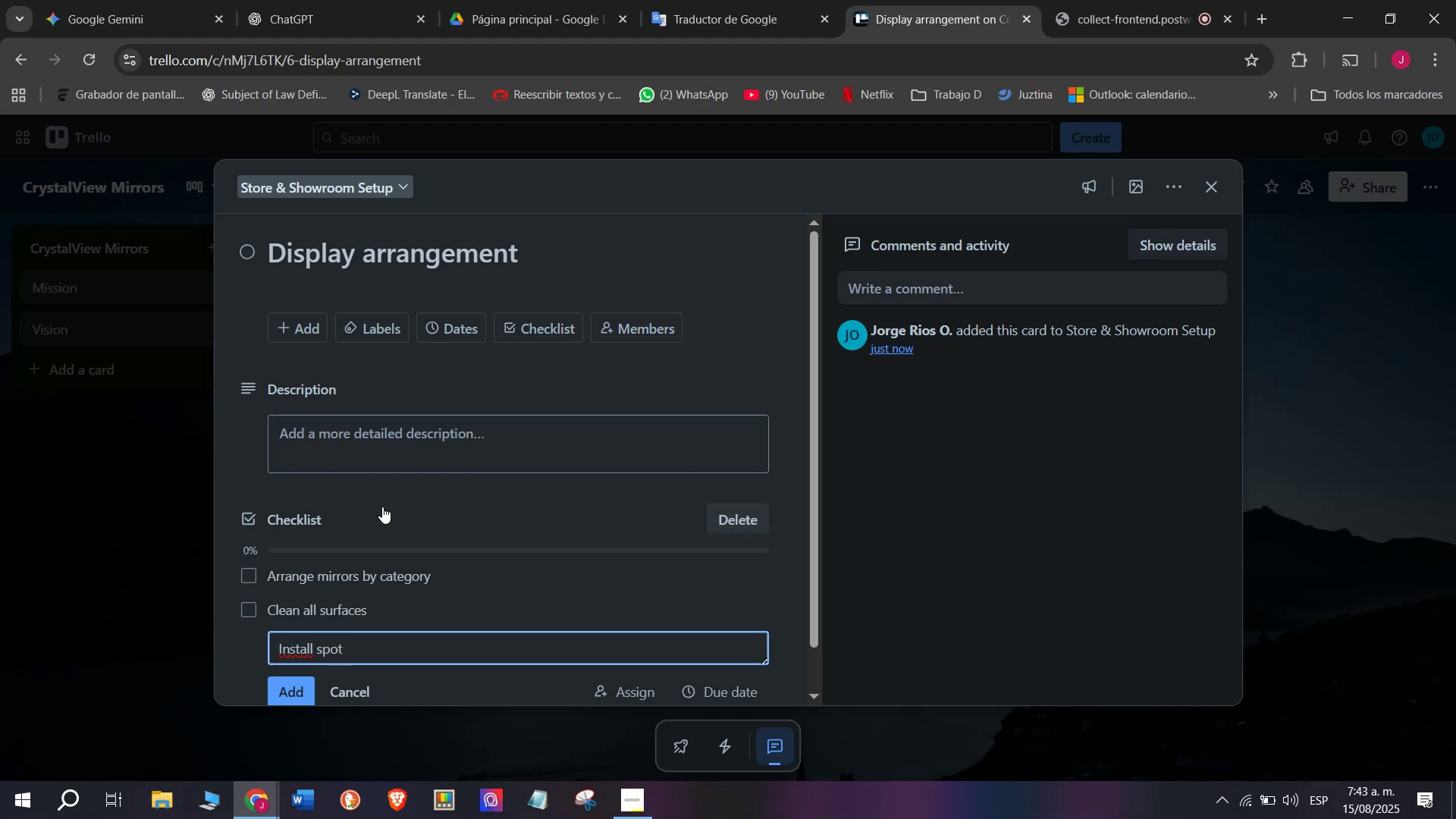 
wait(5.43)
 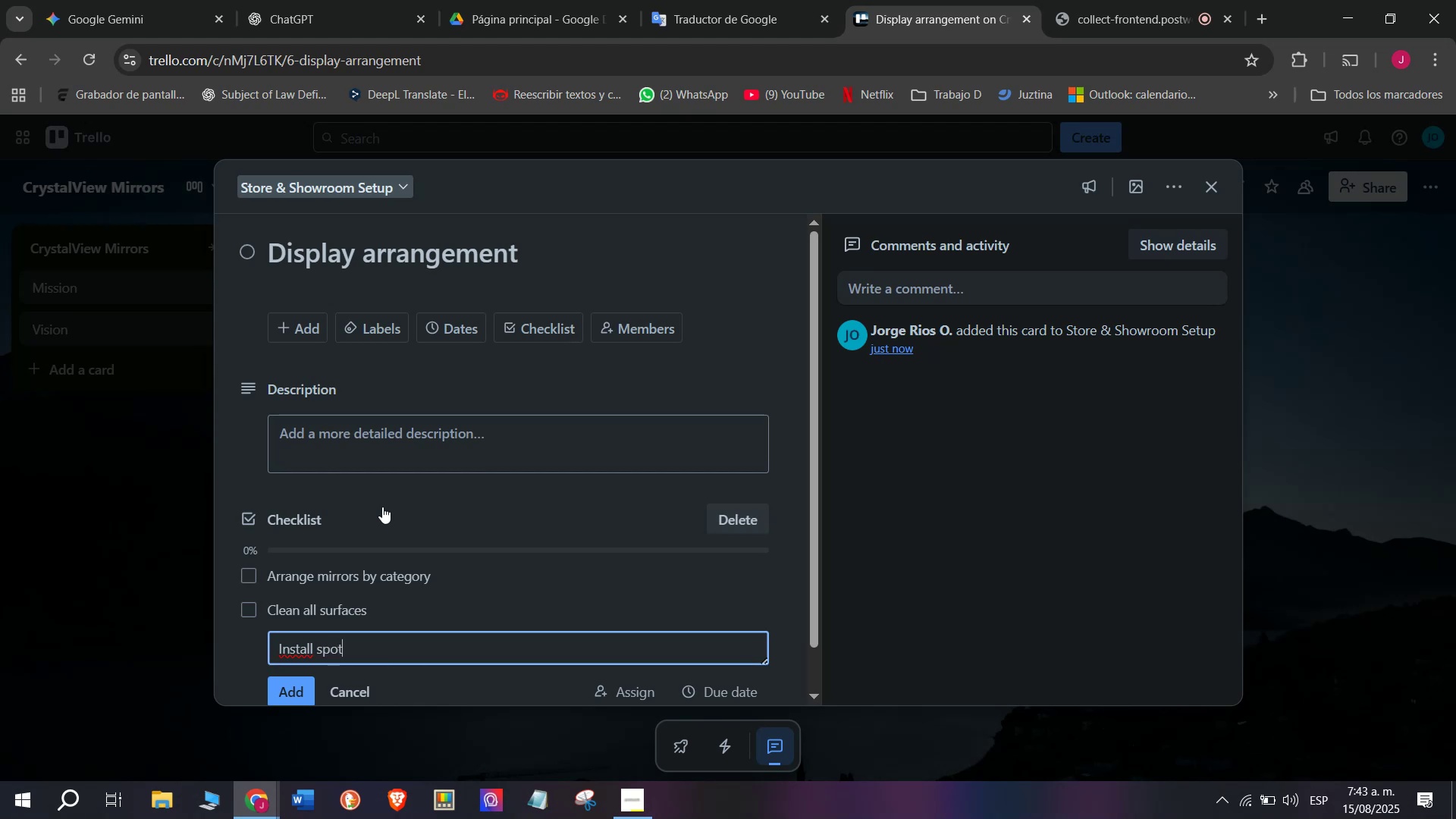 
type(lights)
 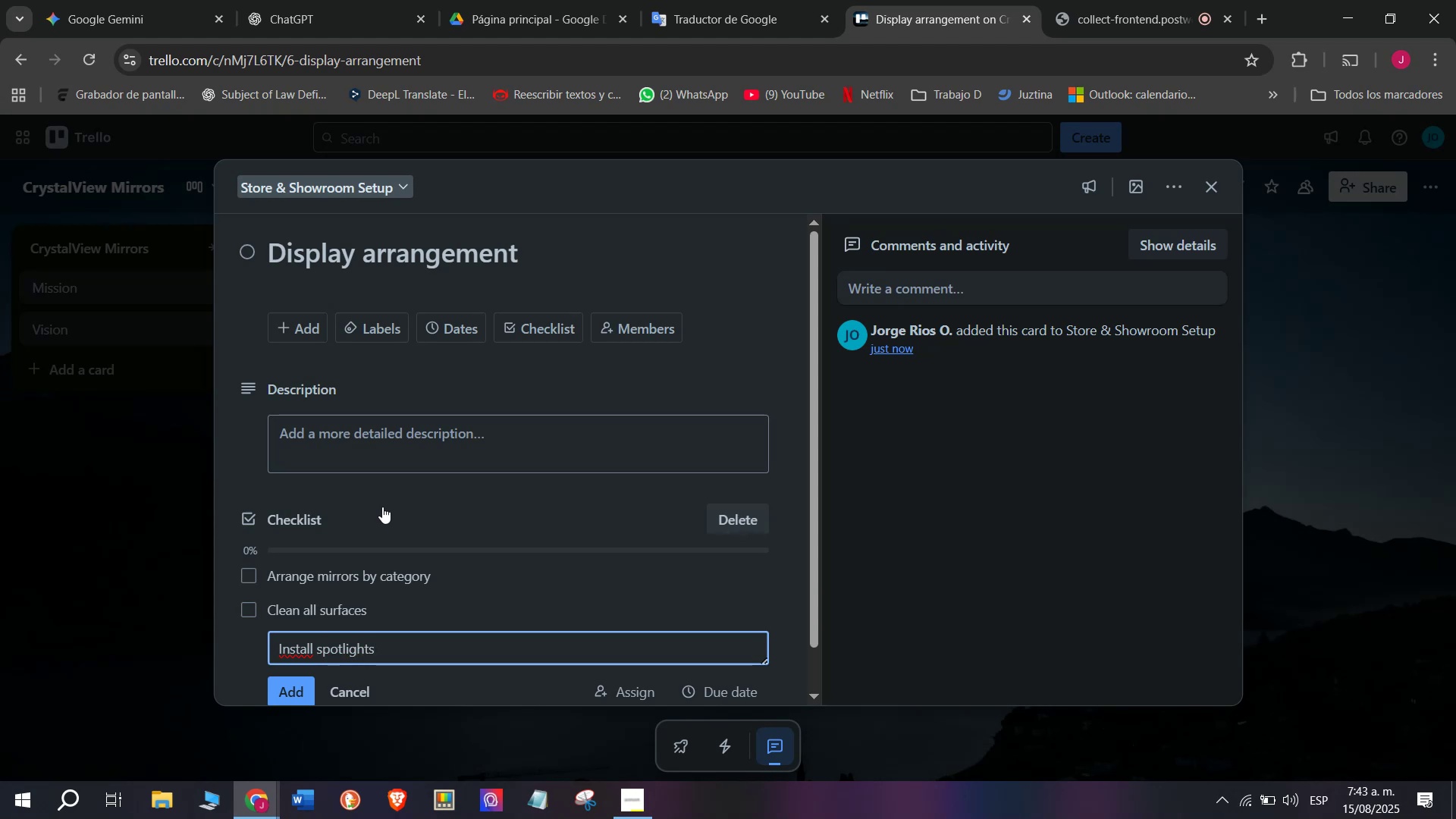 
key(Enter)
 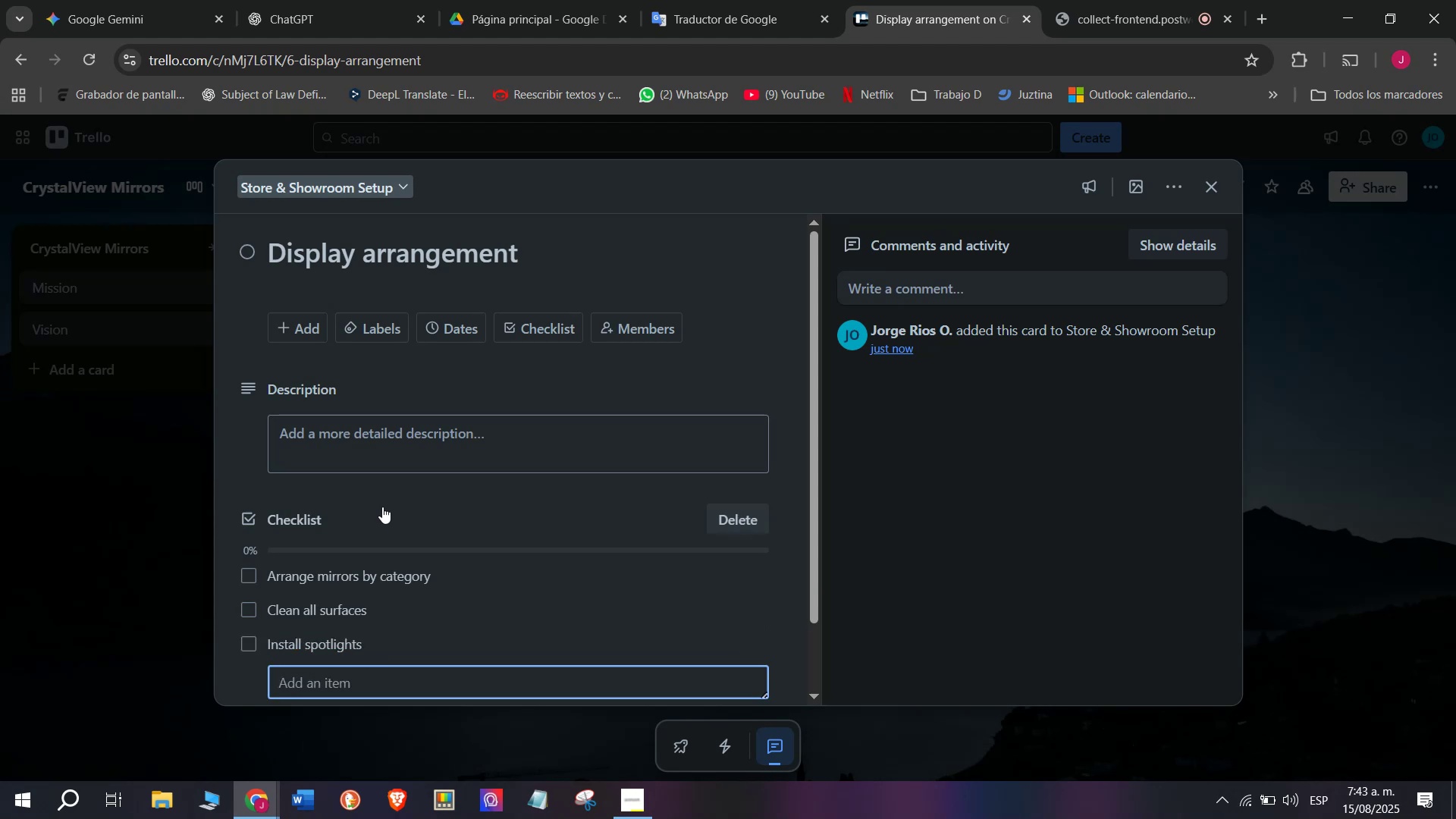 
wait(5.81)
 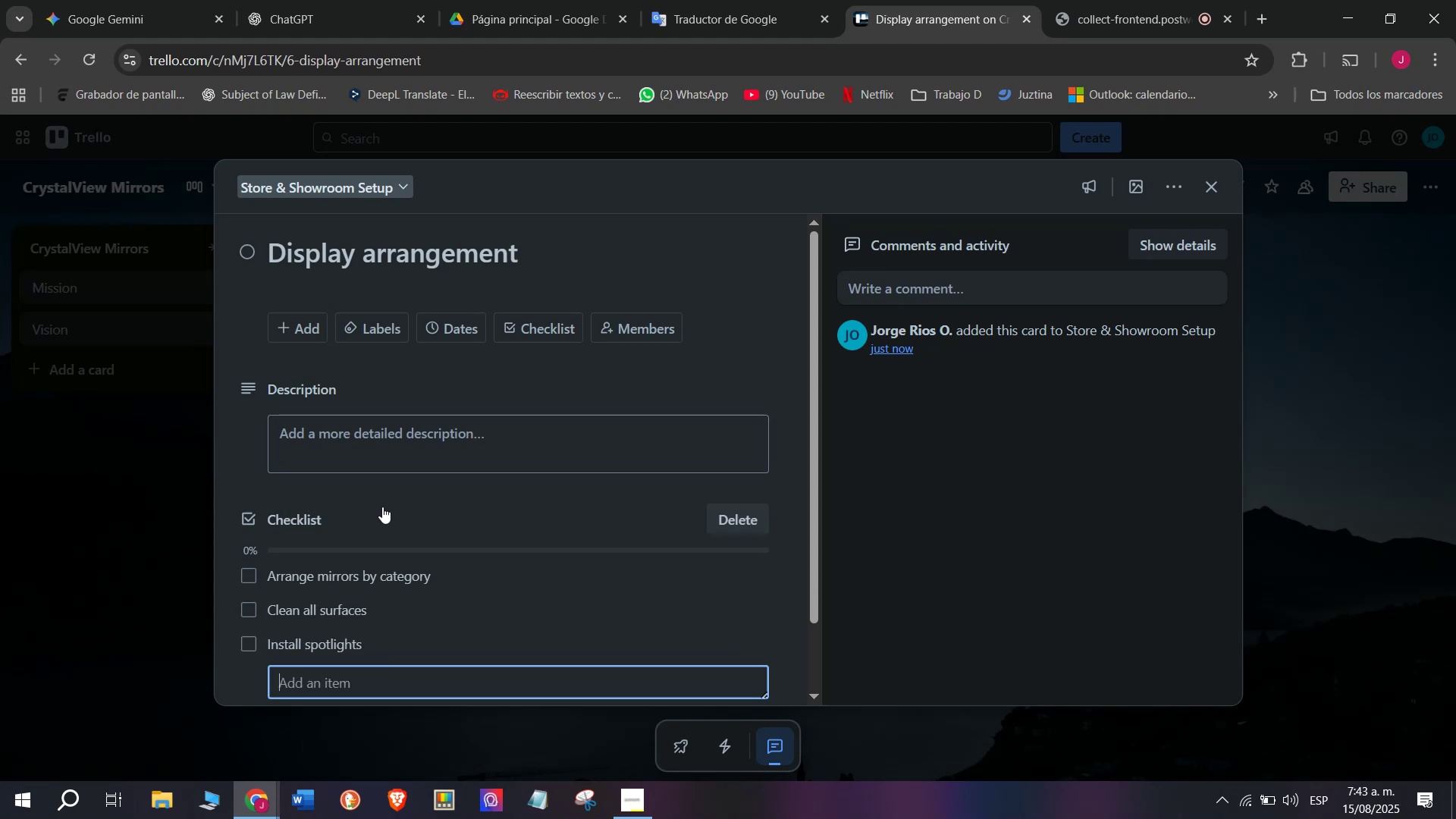 
type(Ensure safety mount)
 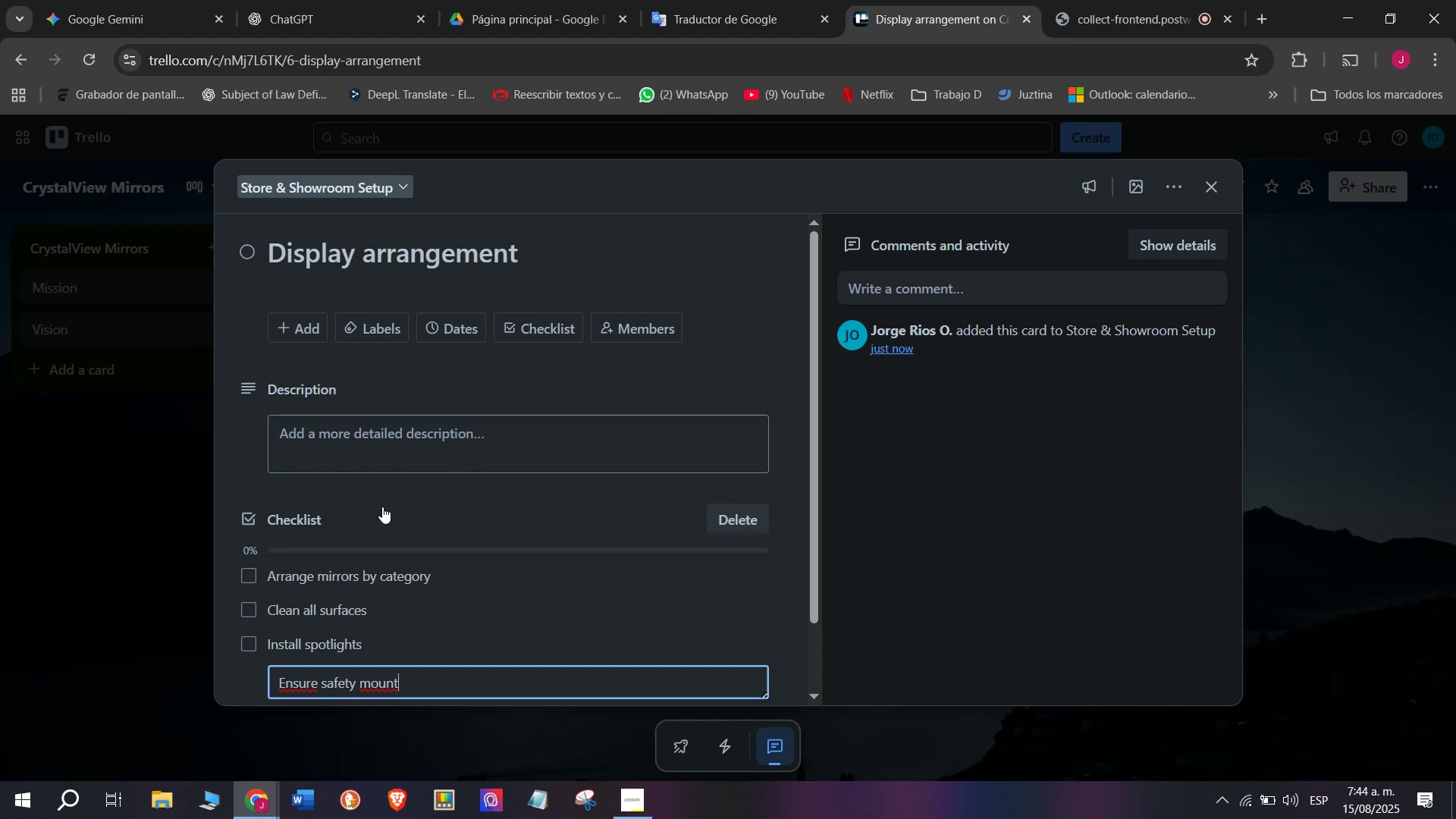 
wait(7.38)
 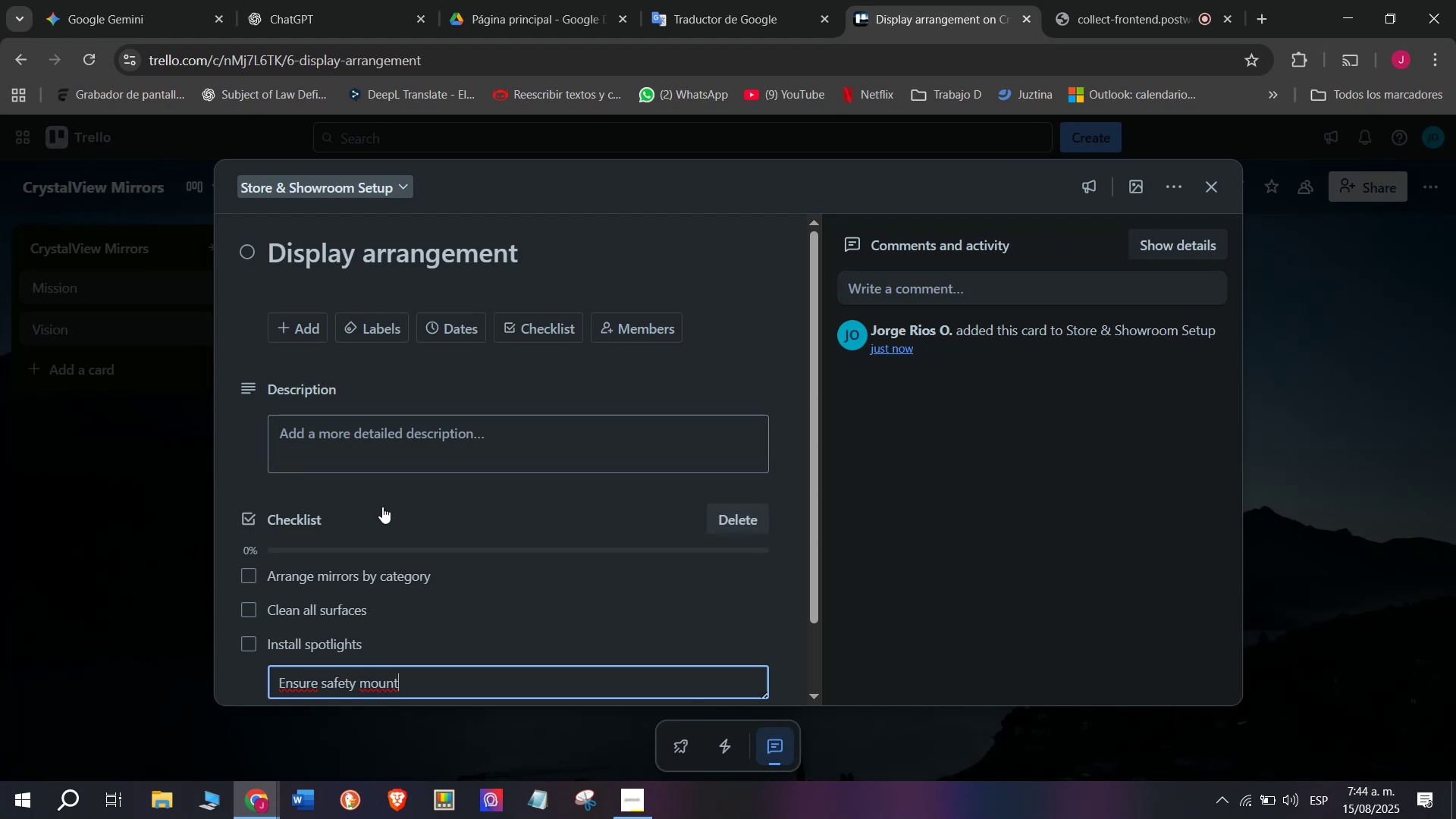 
type(ing)
 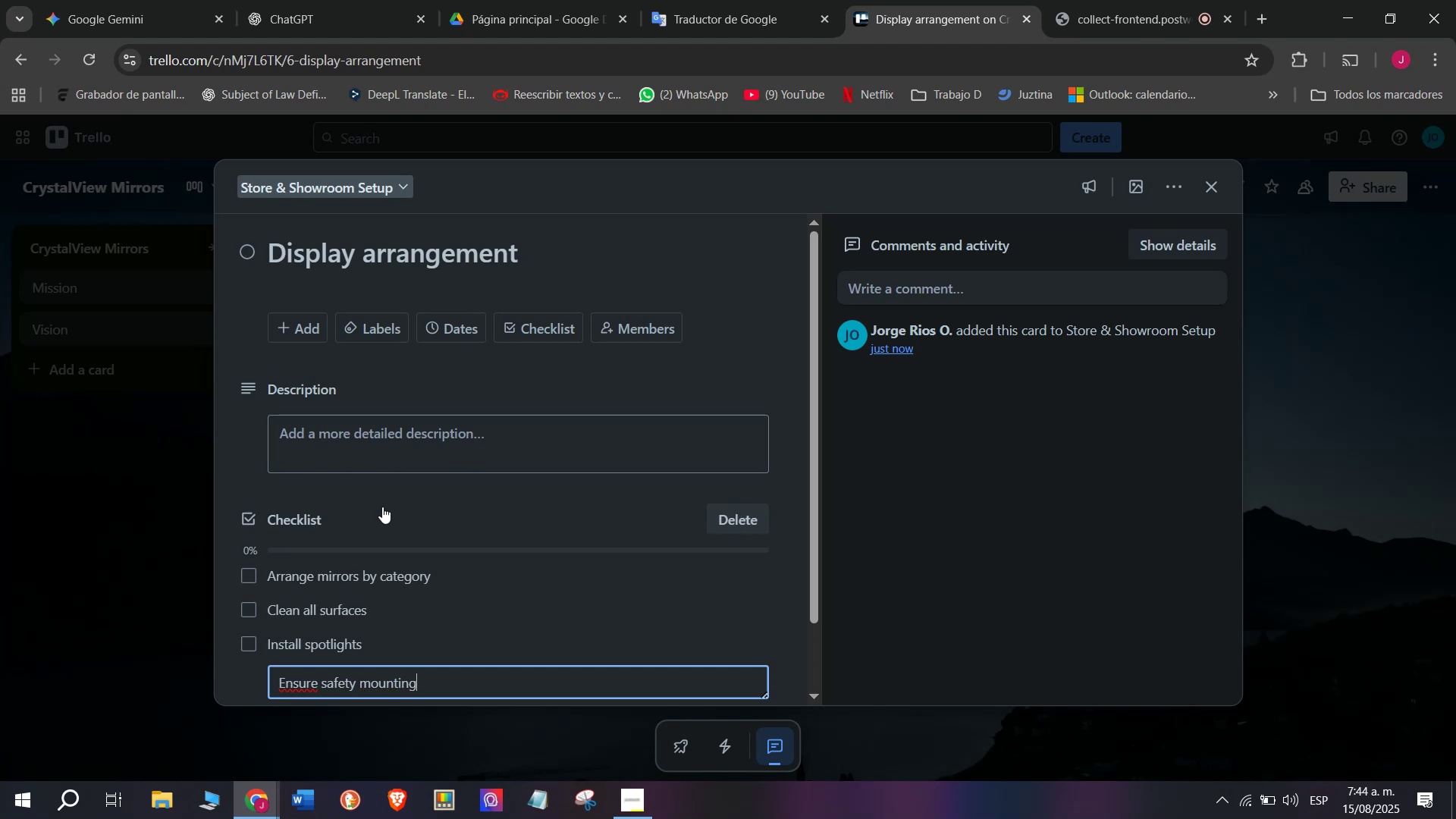 
key(Enter)
 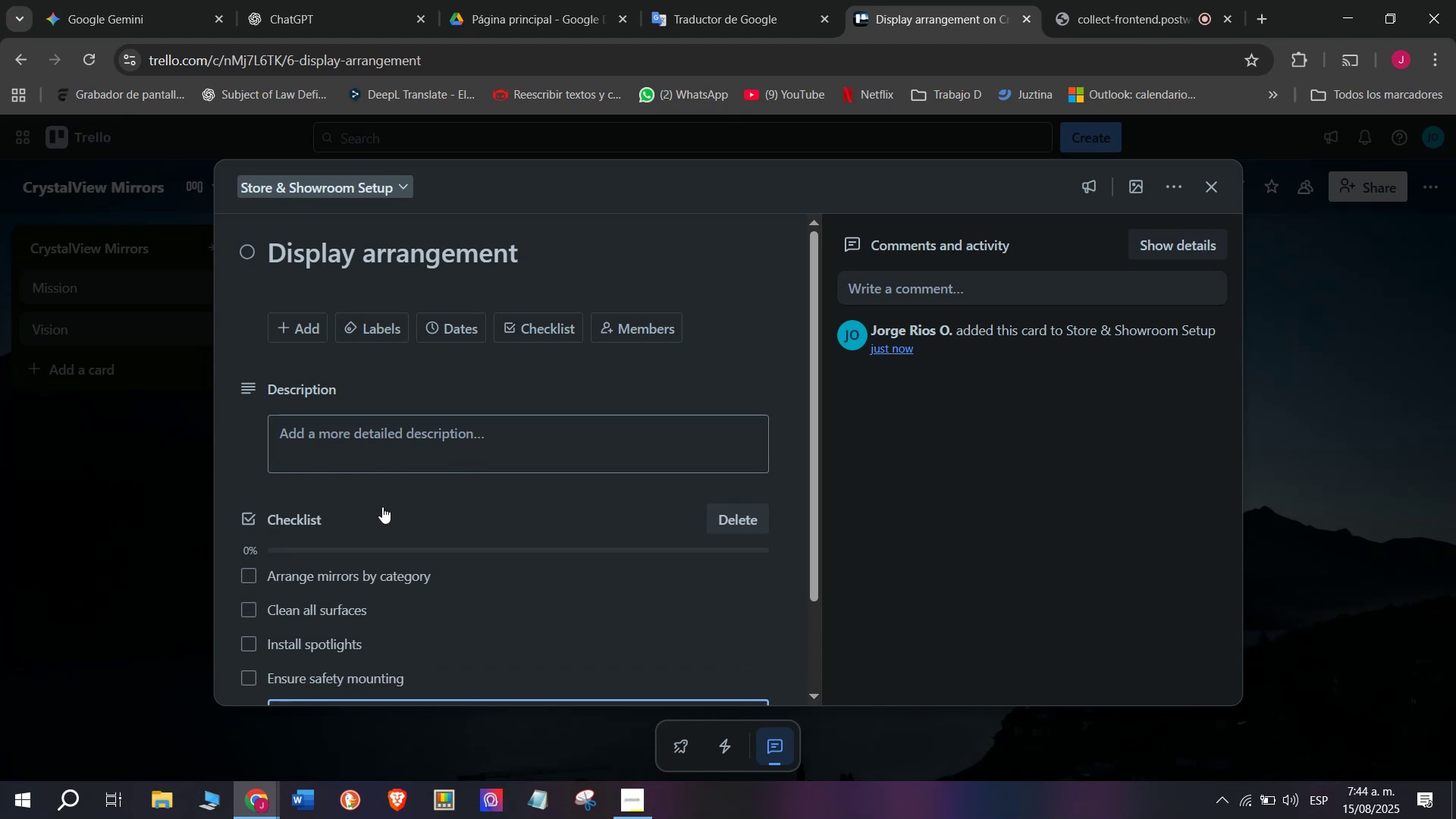 
type(Add price tags)
 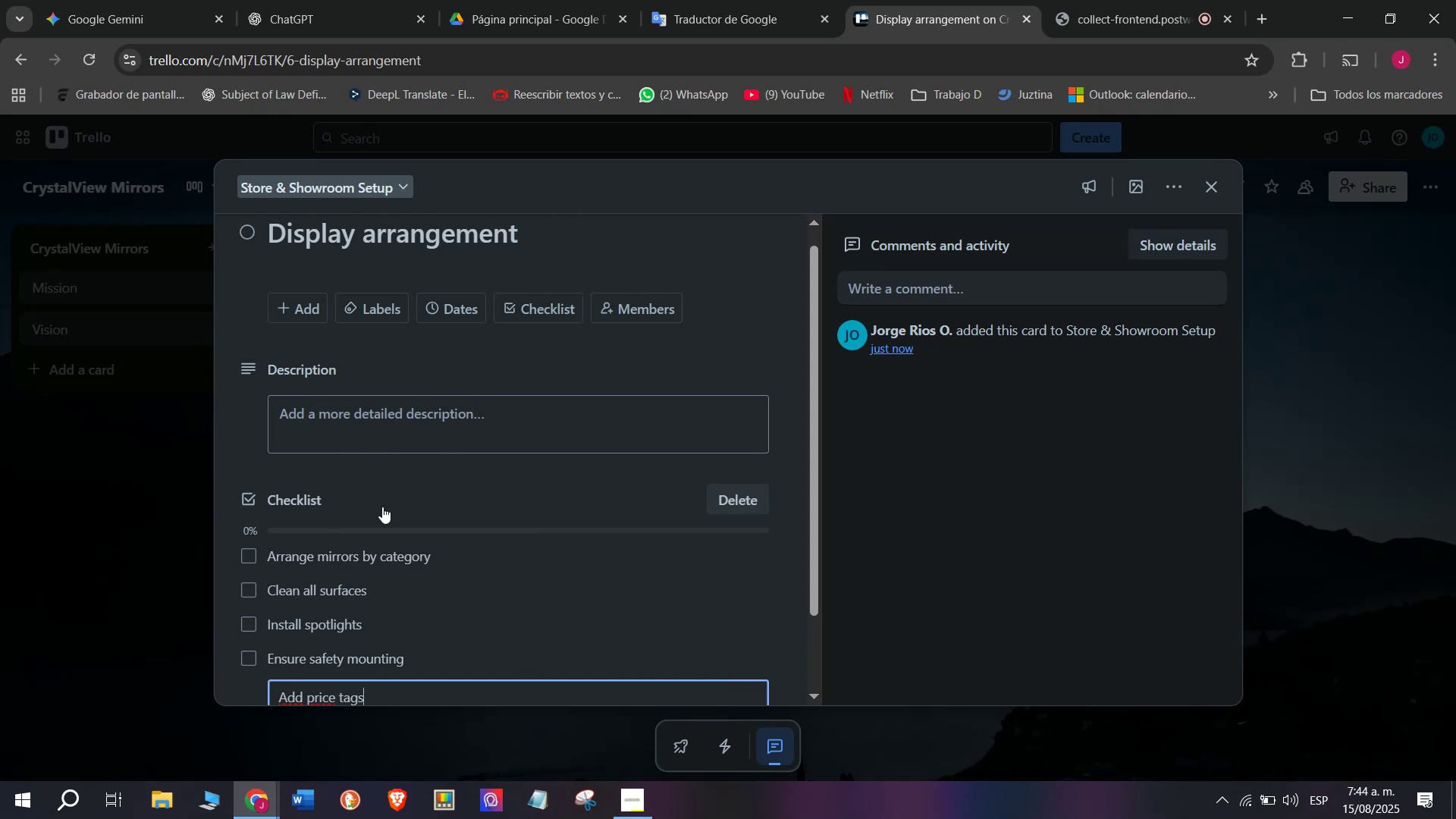 
key(Enter)
 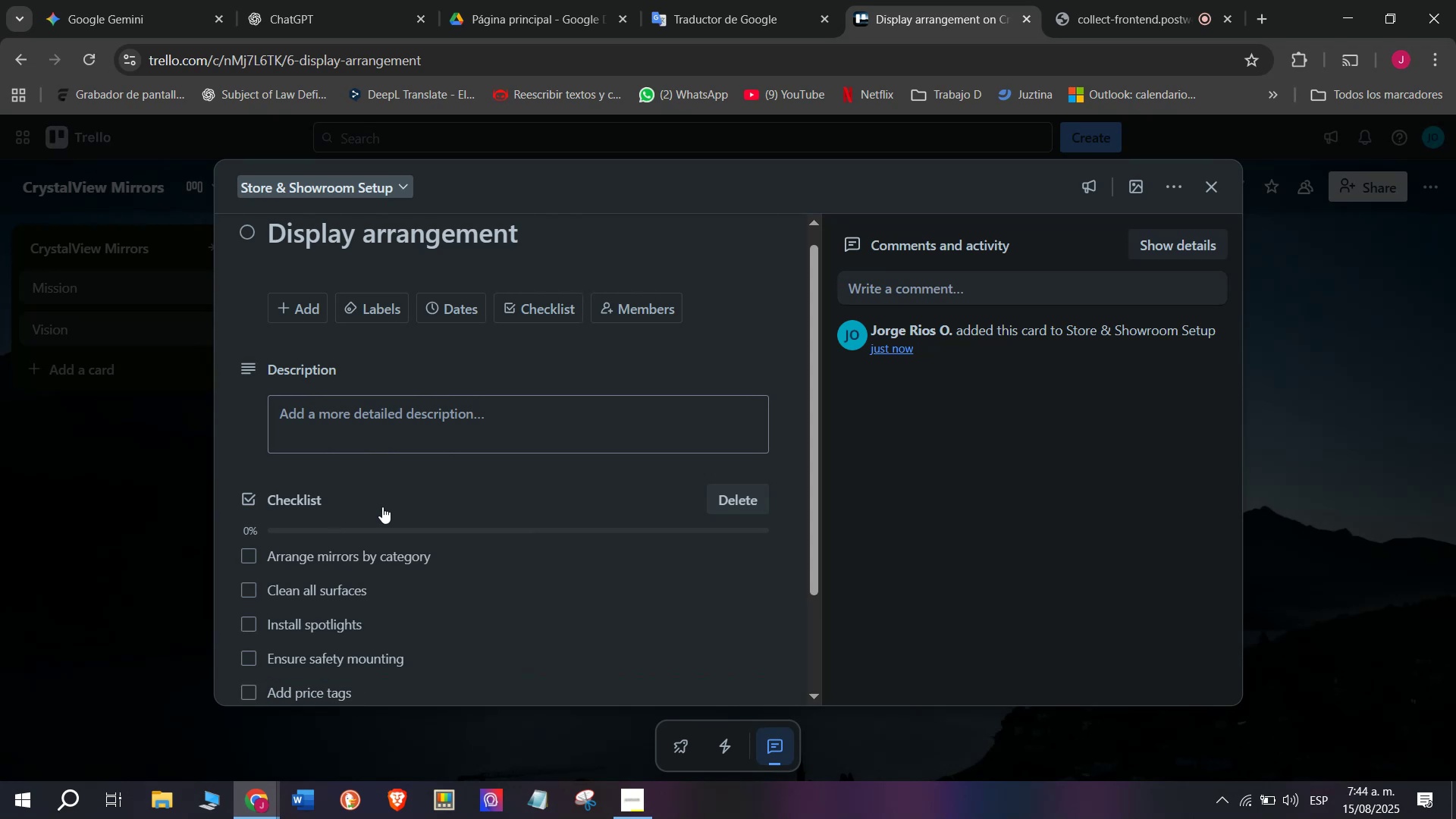 
type(Place decoration)
key(Backspace)
key(Backspace)
type(v)
key(Backspace)
type(b)
key(Backspace)
type(b)
key(Backspace)
type(ve)
 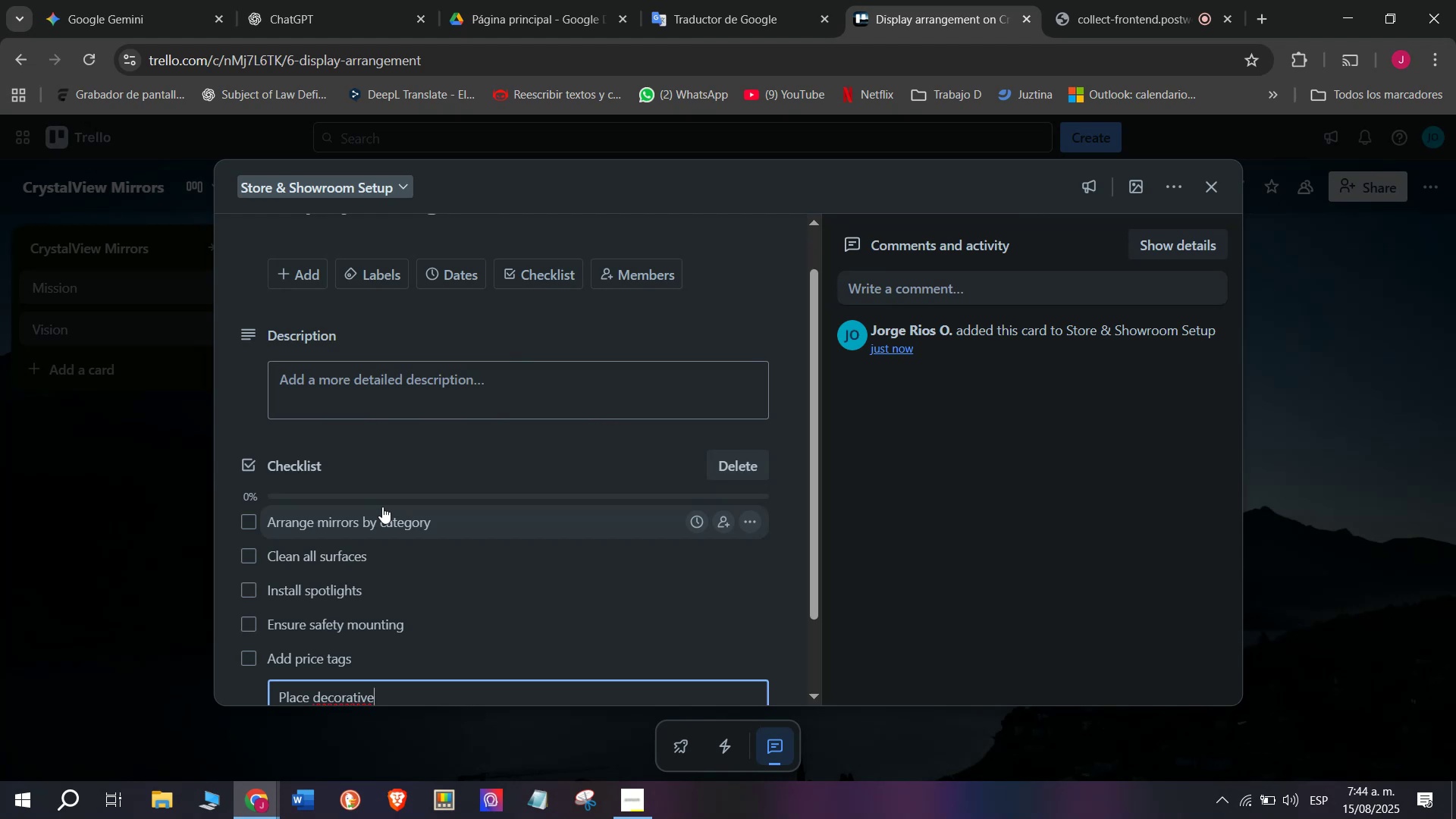 
type( props)
 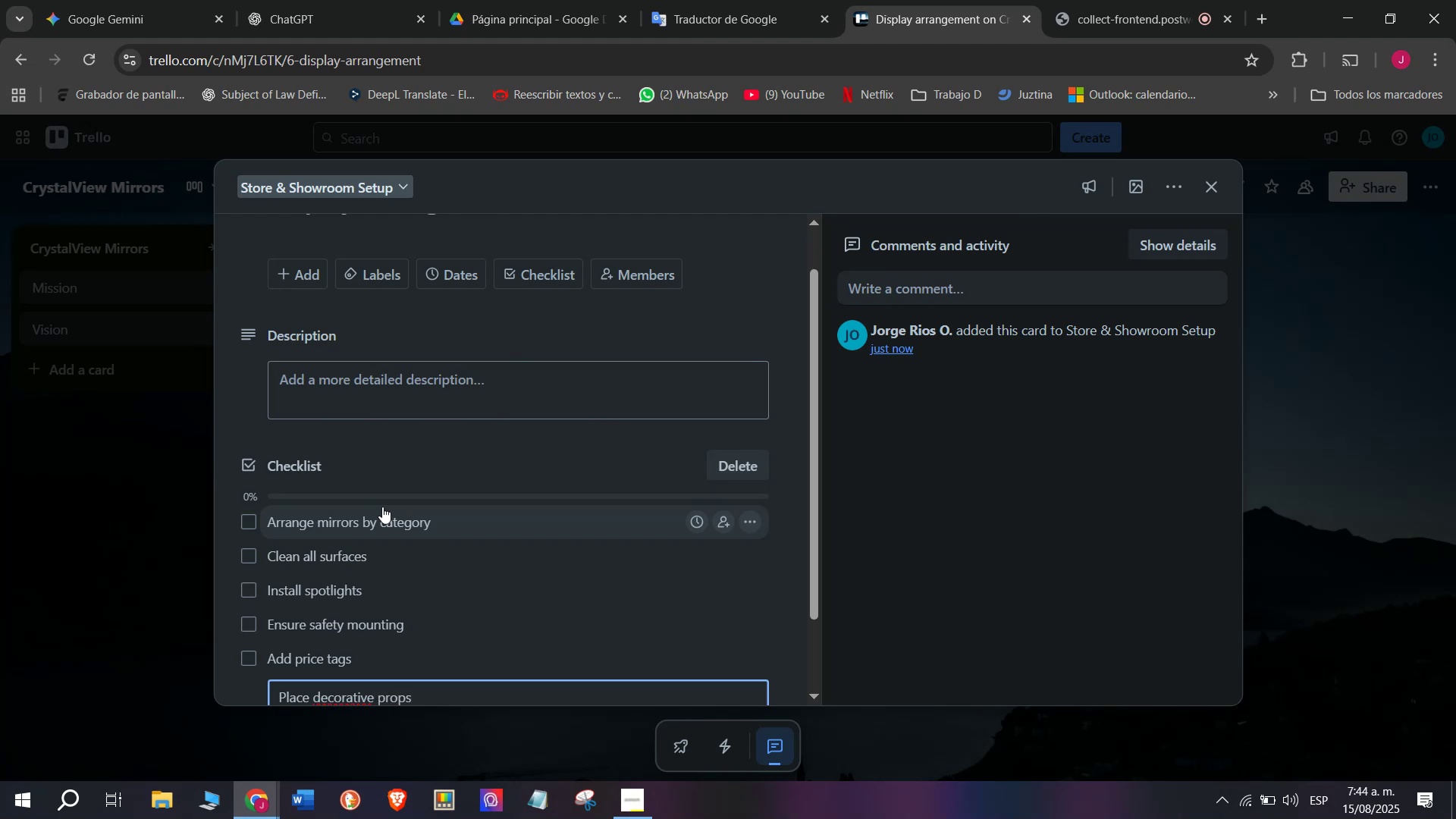 
key(Enter)
 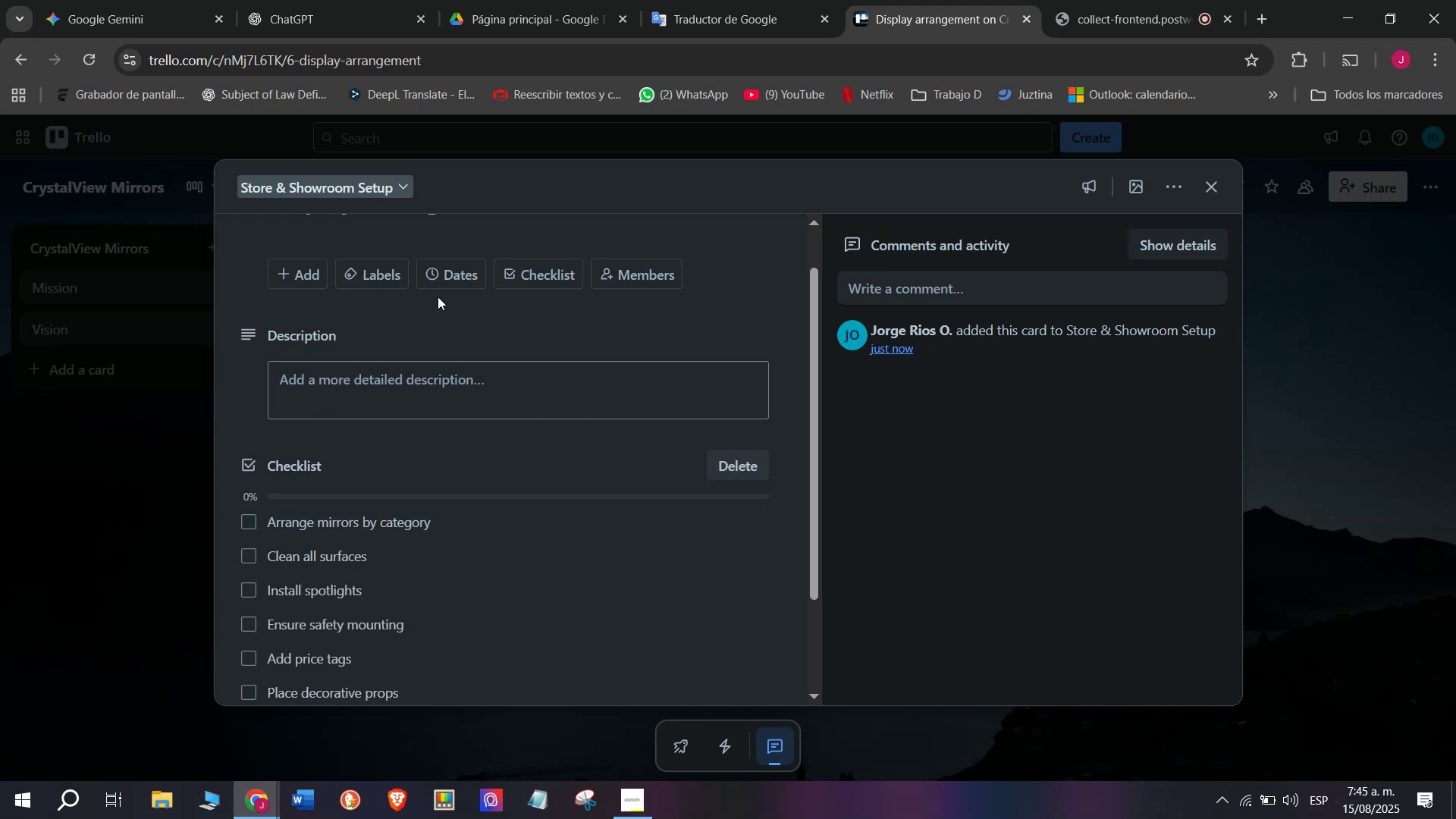 
wait(40.97)
 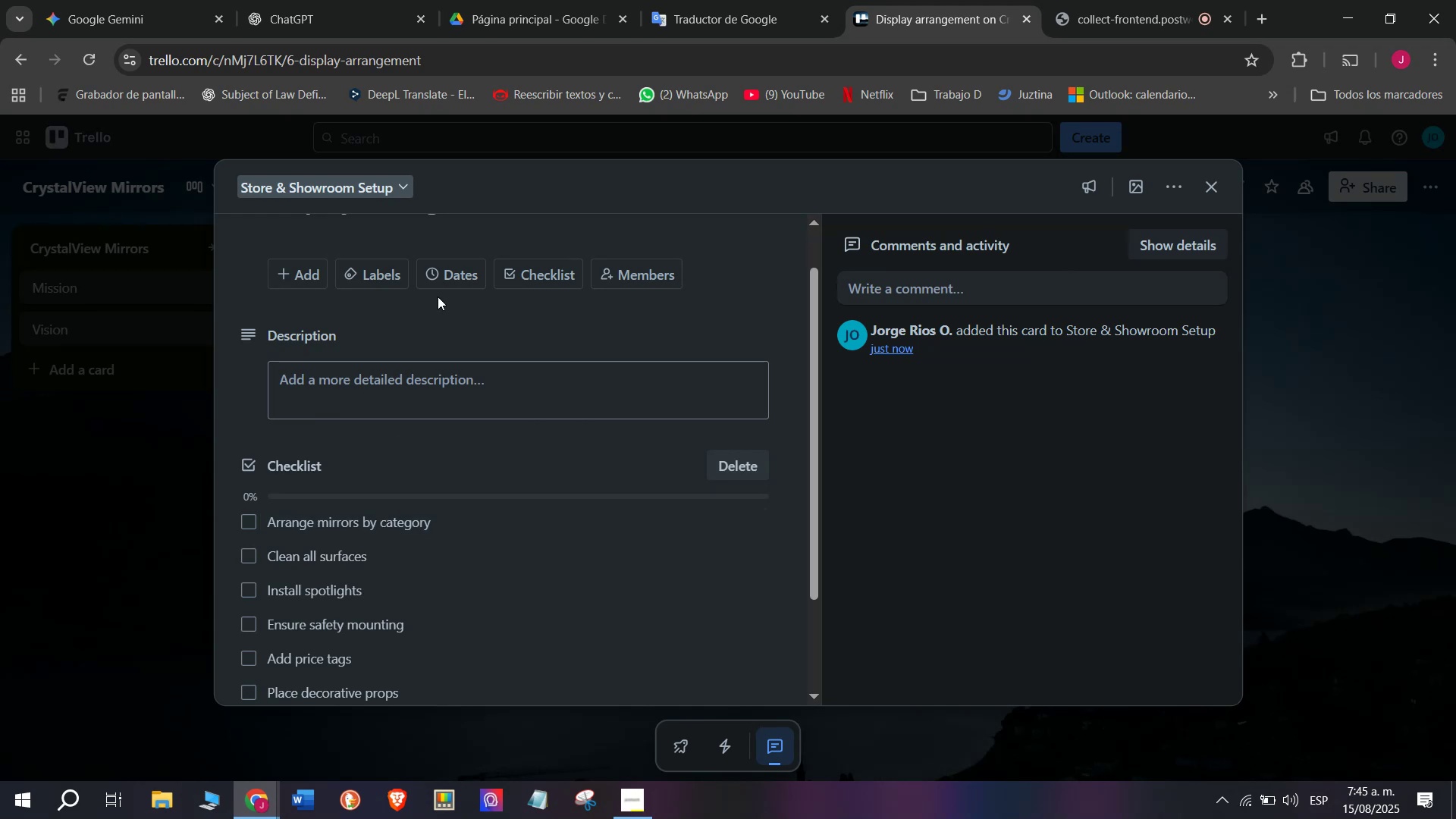 
scroll: coordinate [324, 422], scroll_direction: down, amount: 2.0
 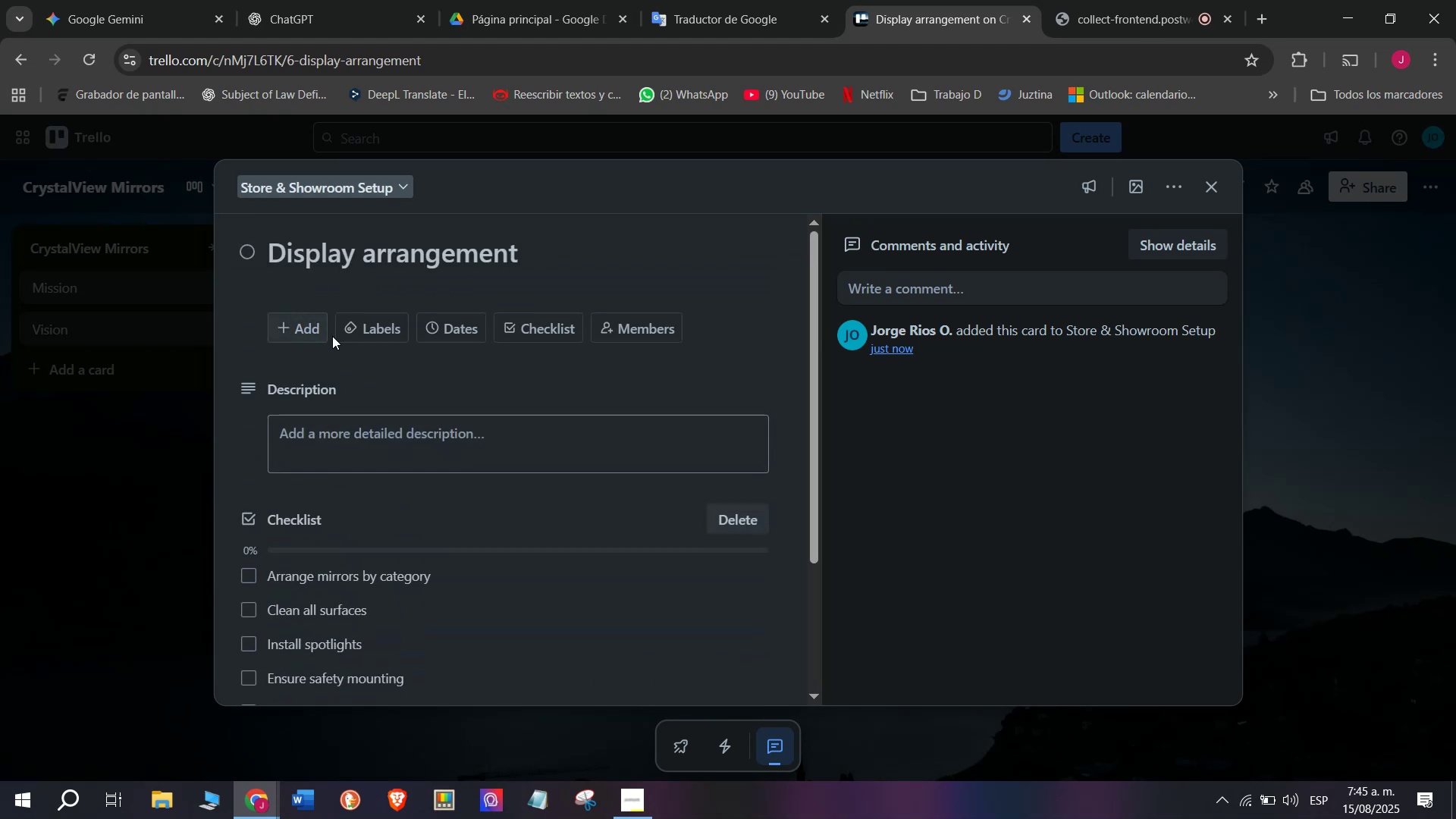 
left_click([362, 334])
 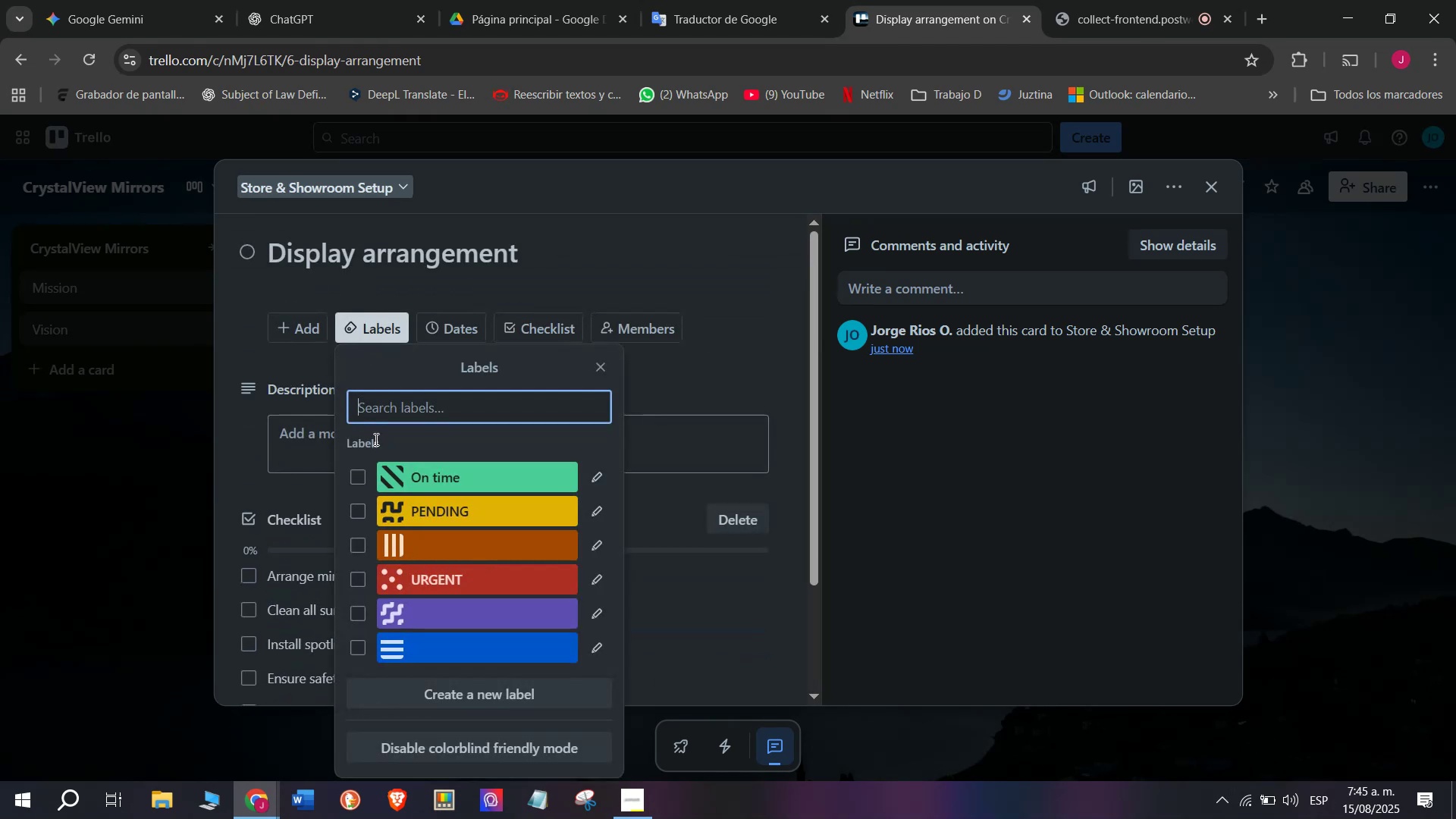 
left_click([427, 471])
 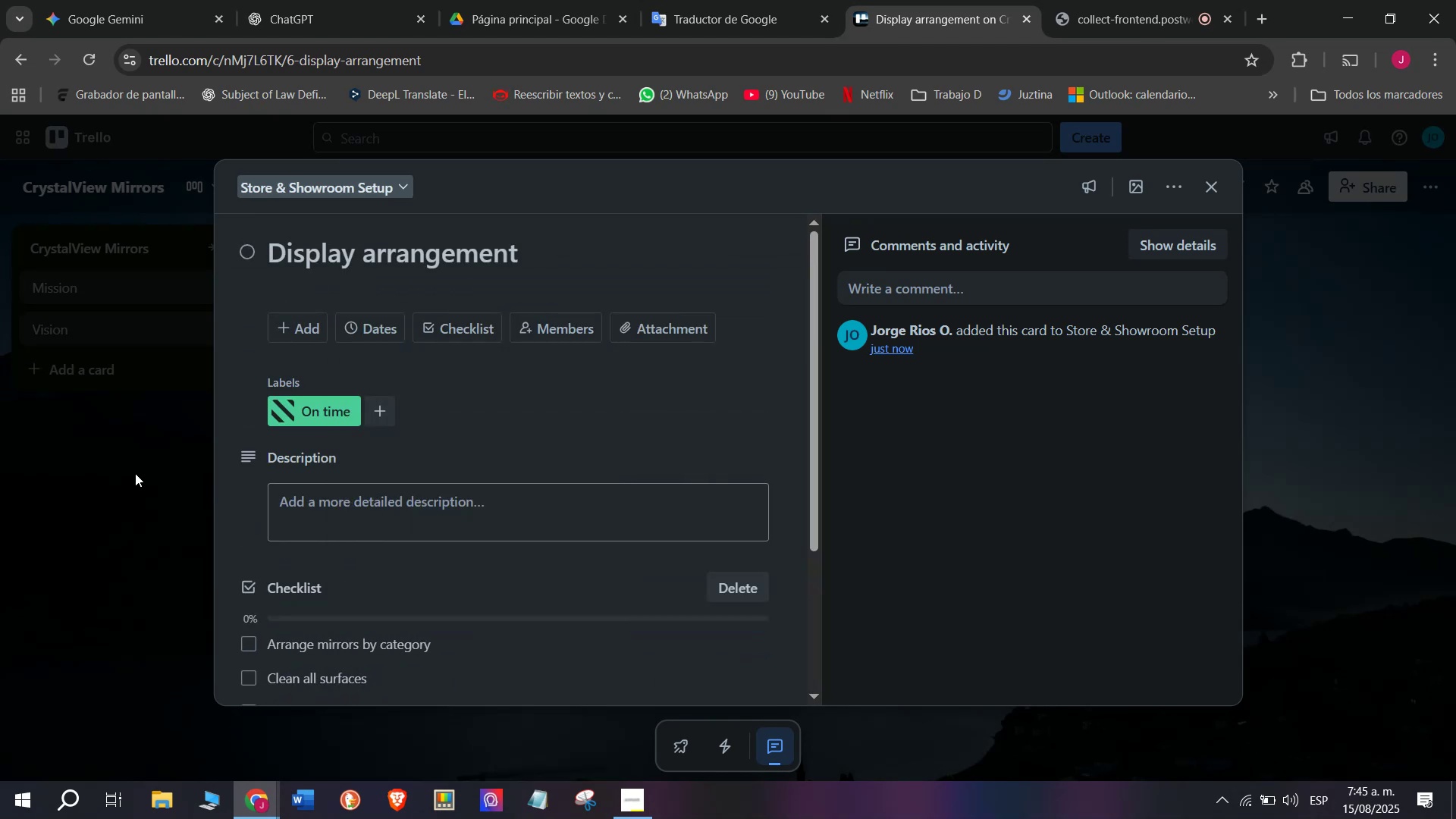 
double_click([135, 473])
 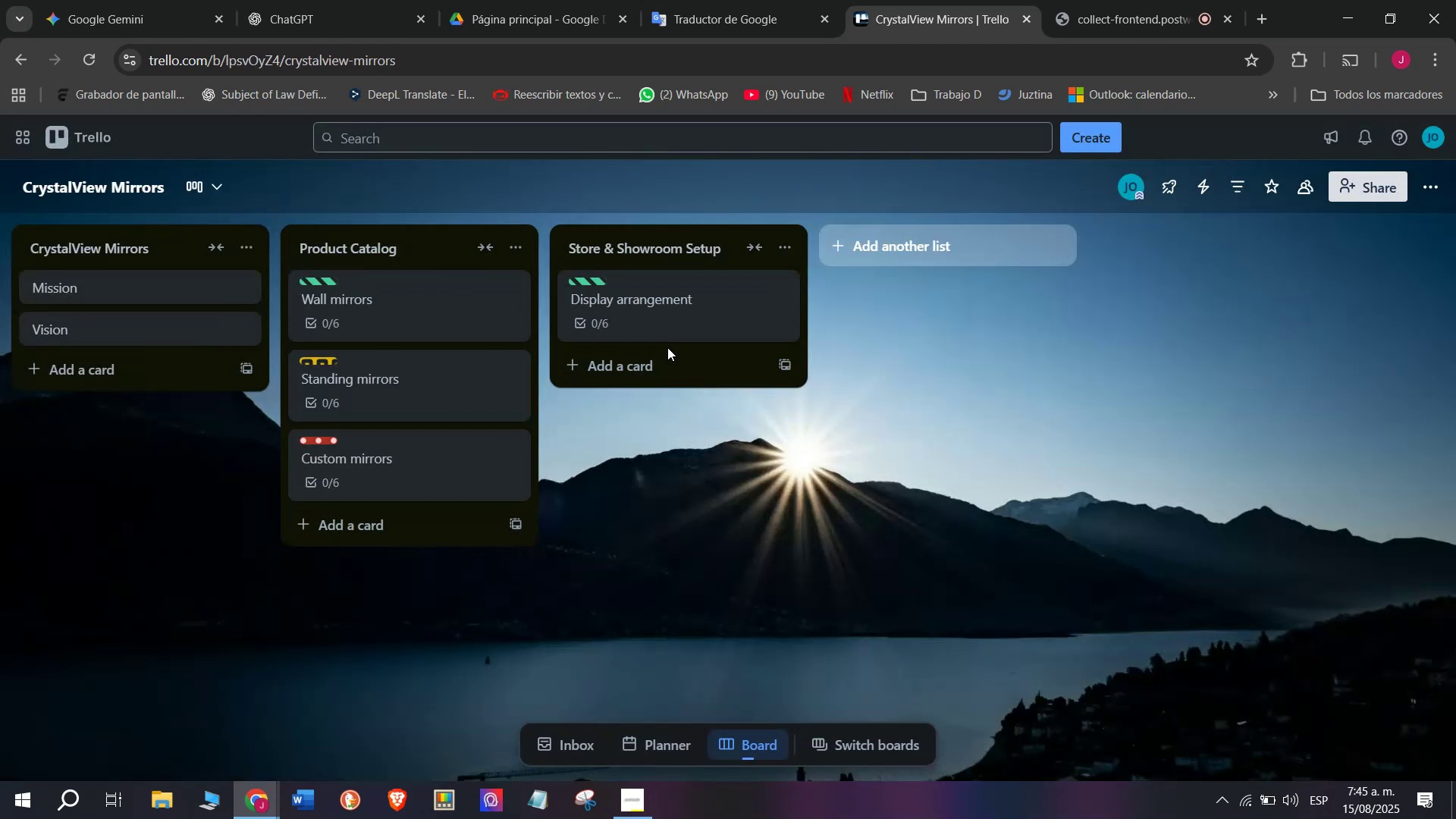 
left_click([673, 367])
 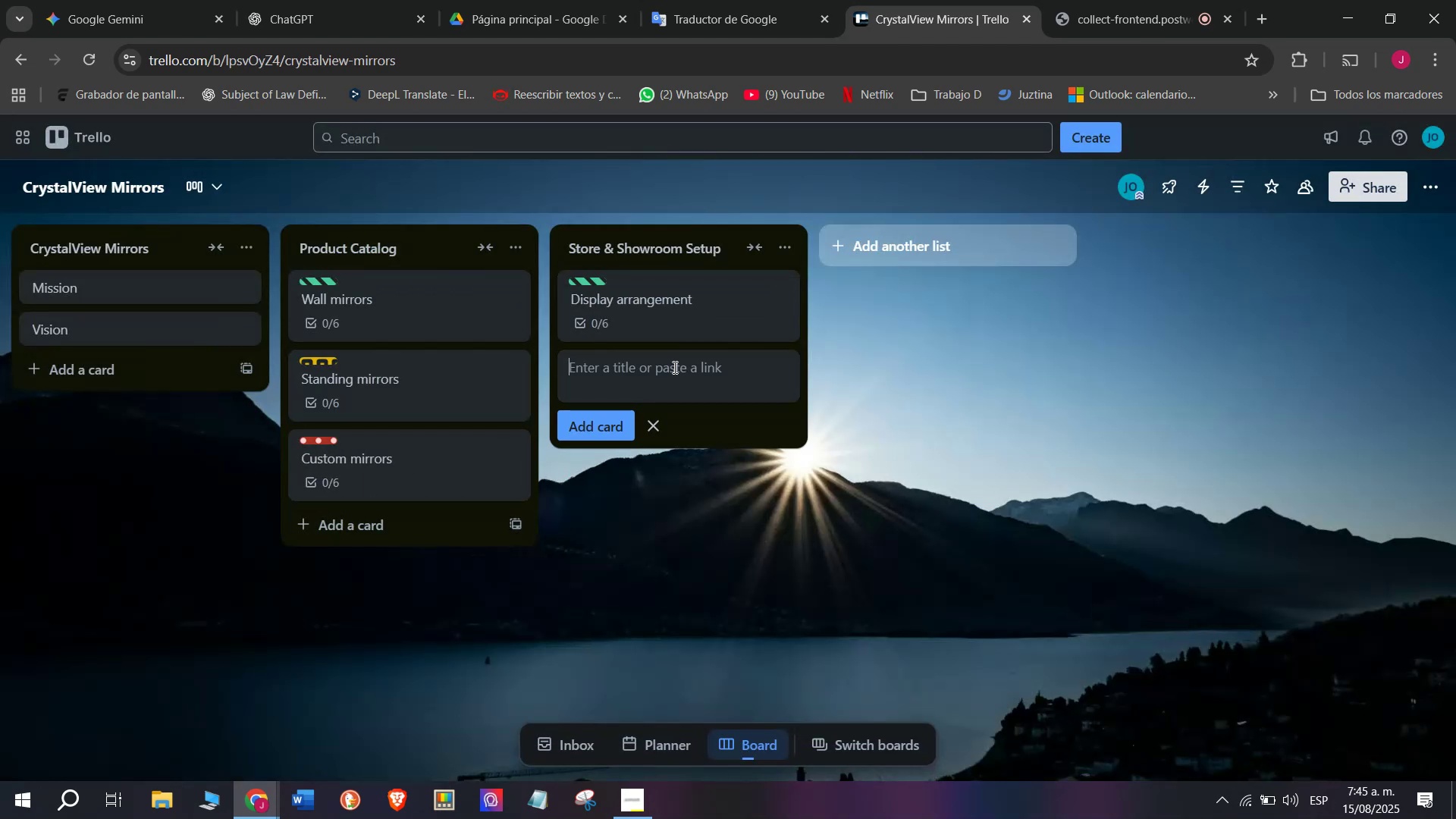 
type(Light)
 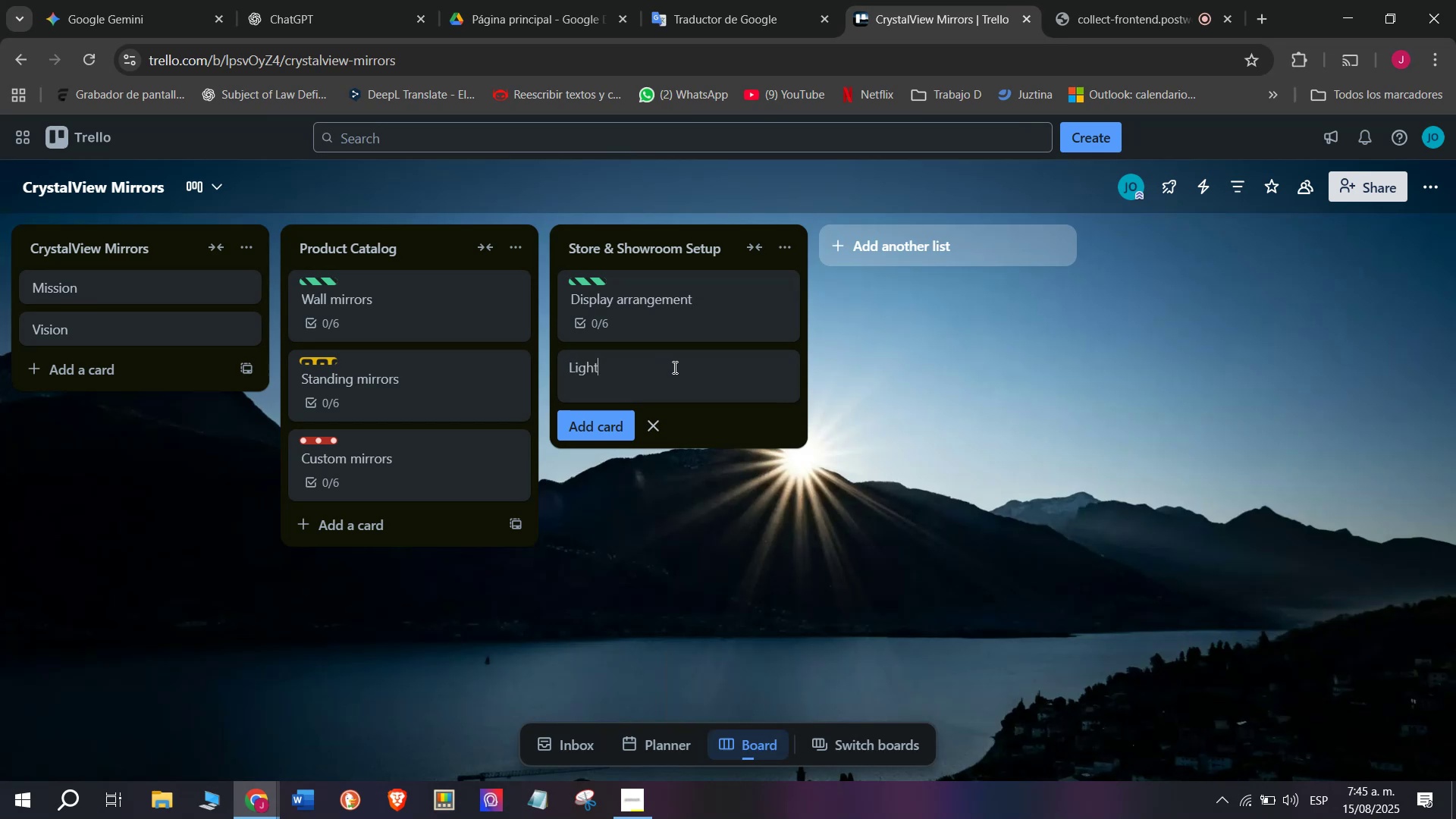 
type(ing setup)
 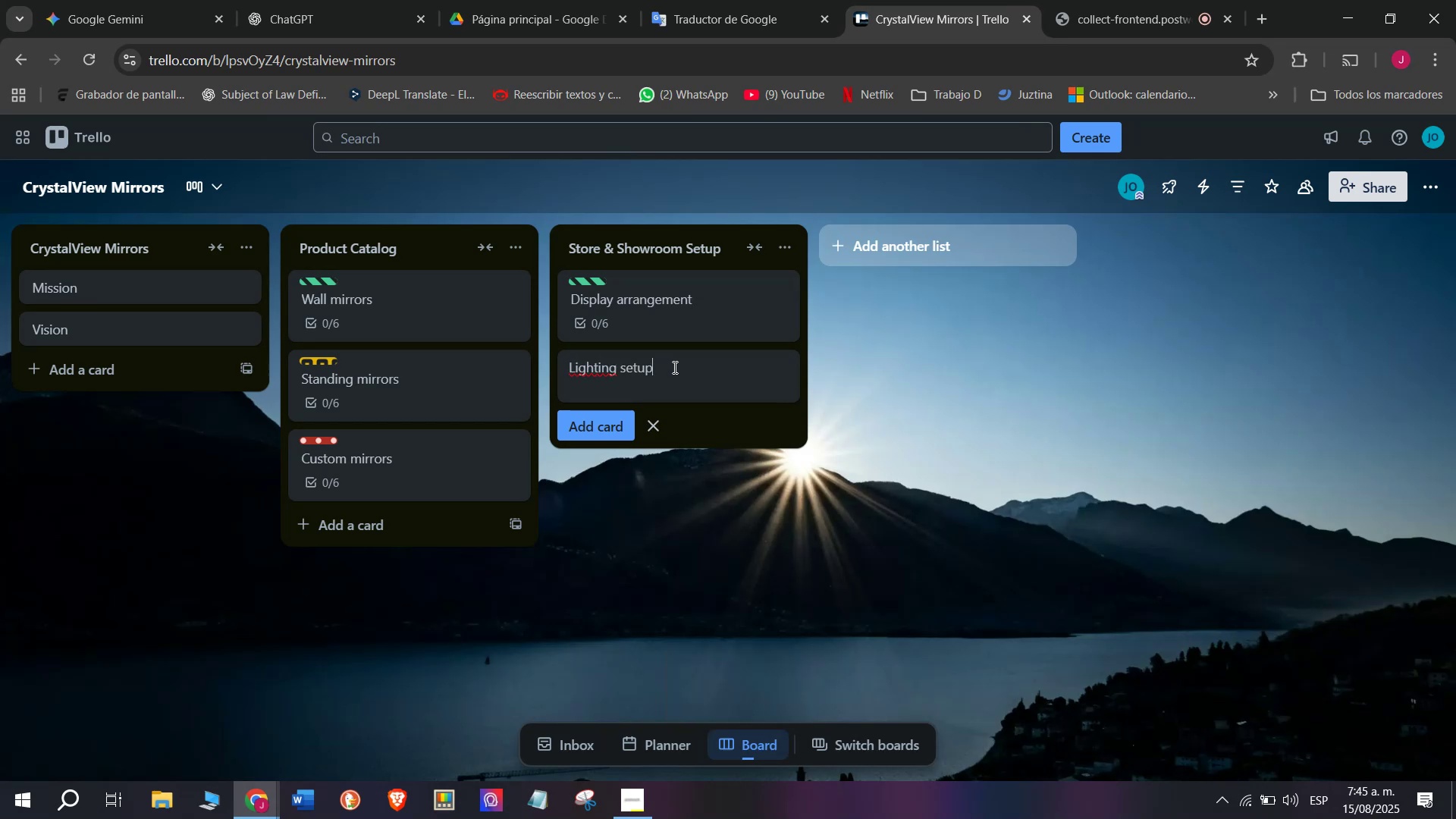 
key(Enter)
 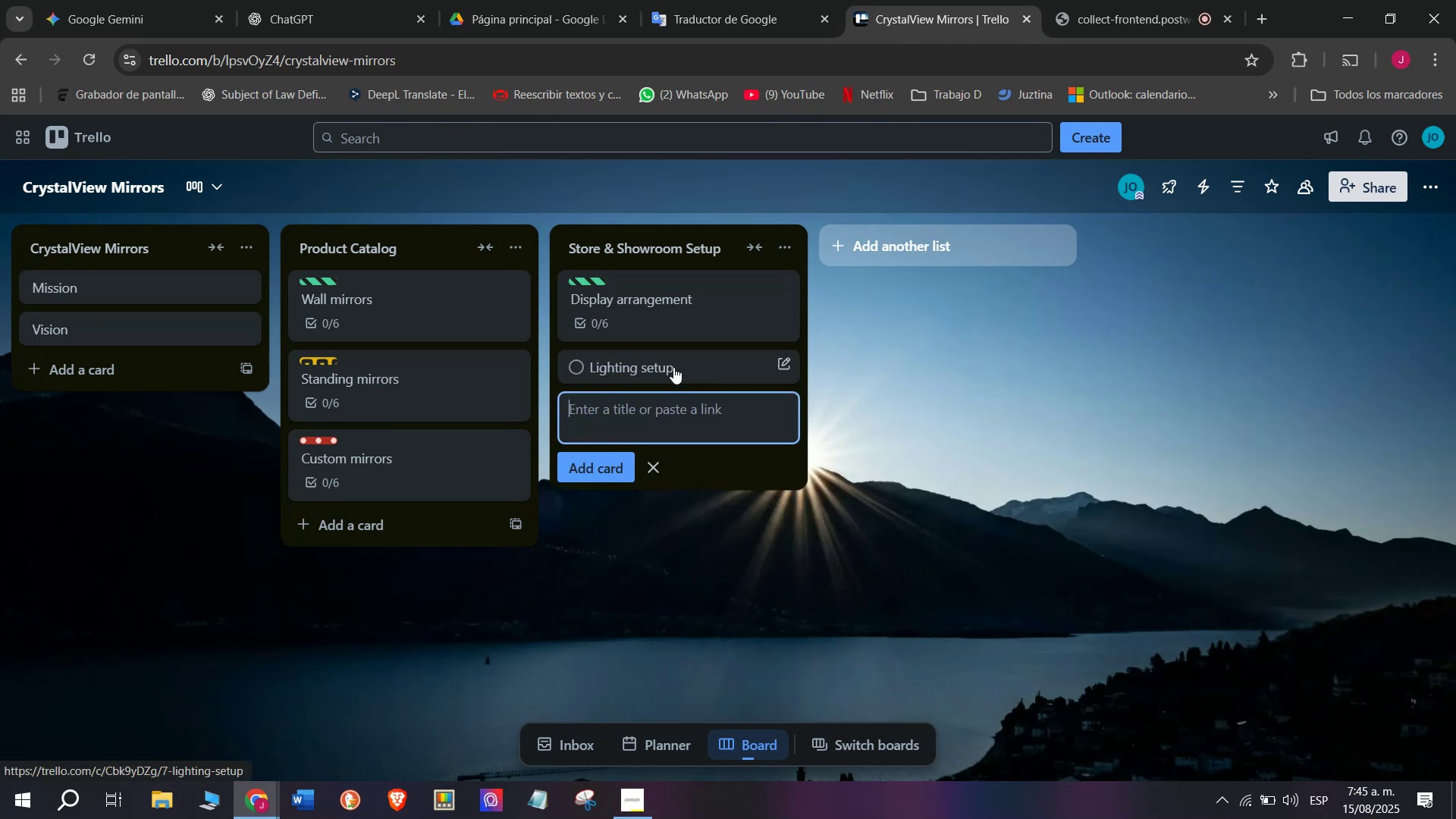 
left_click([673, 367])
 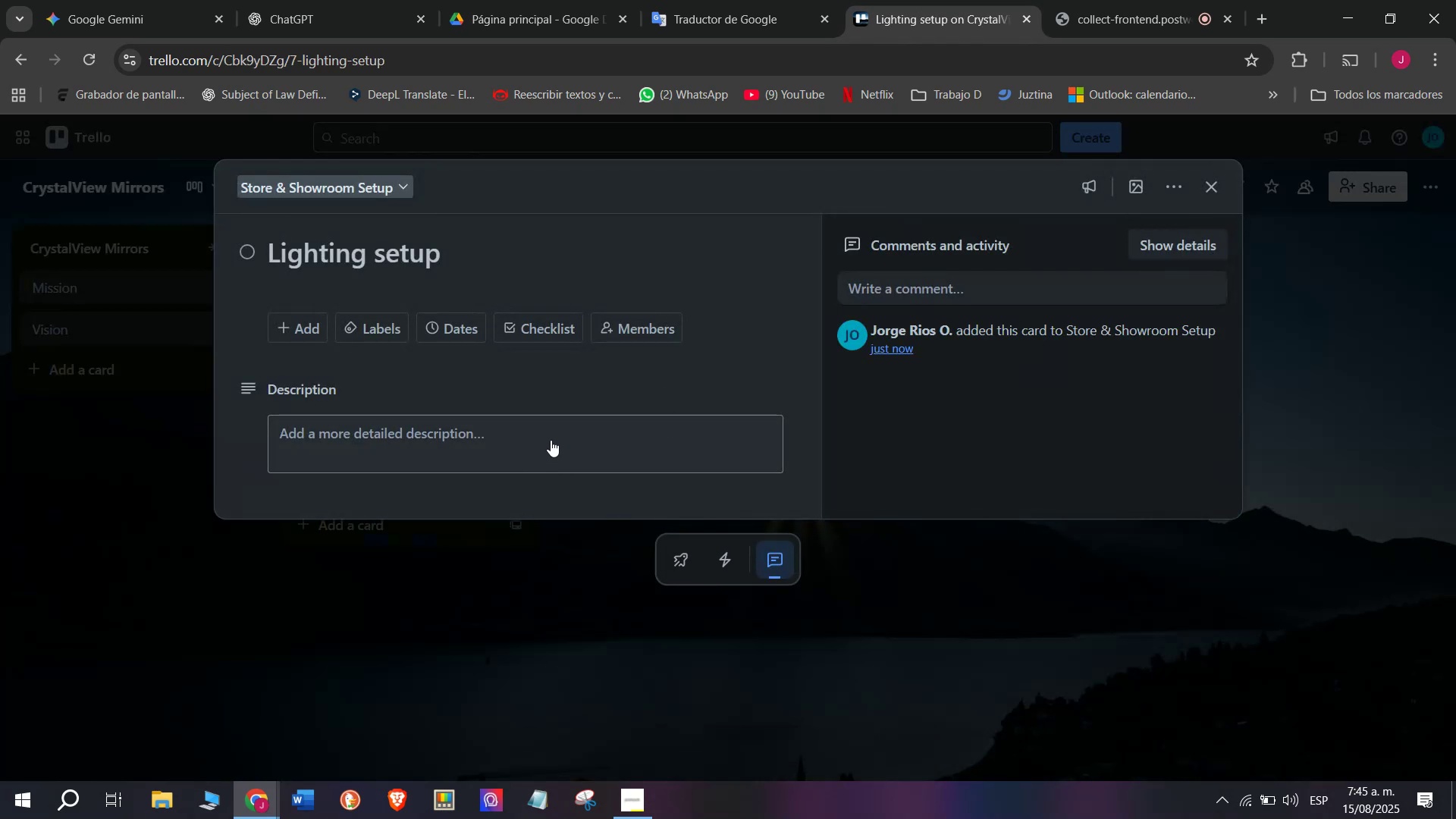 
double_click([513, 428])
 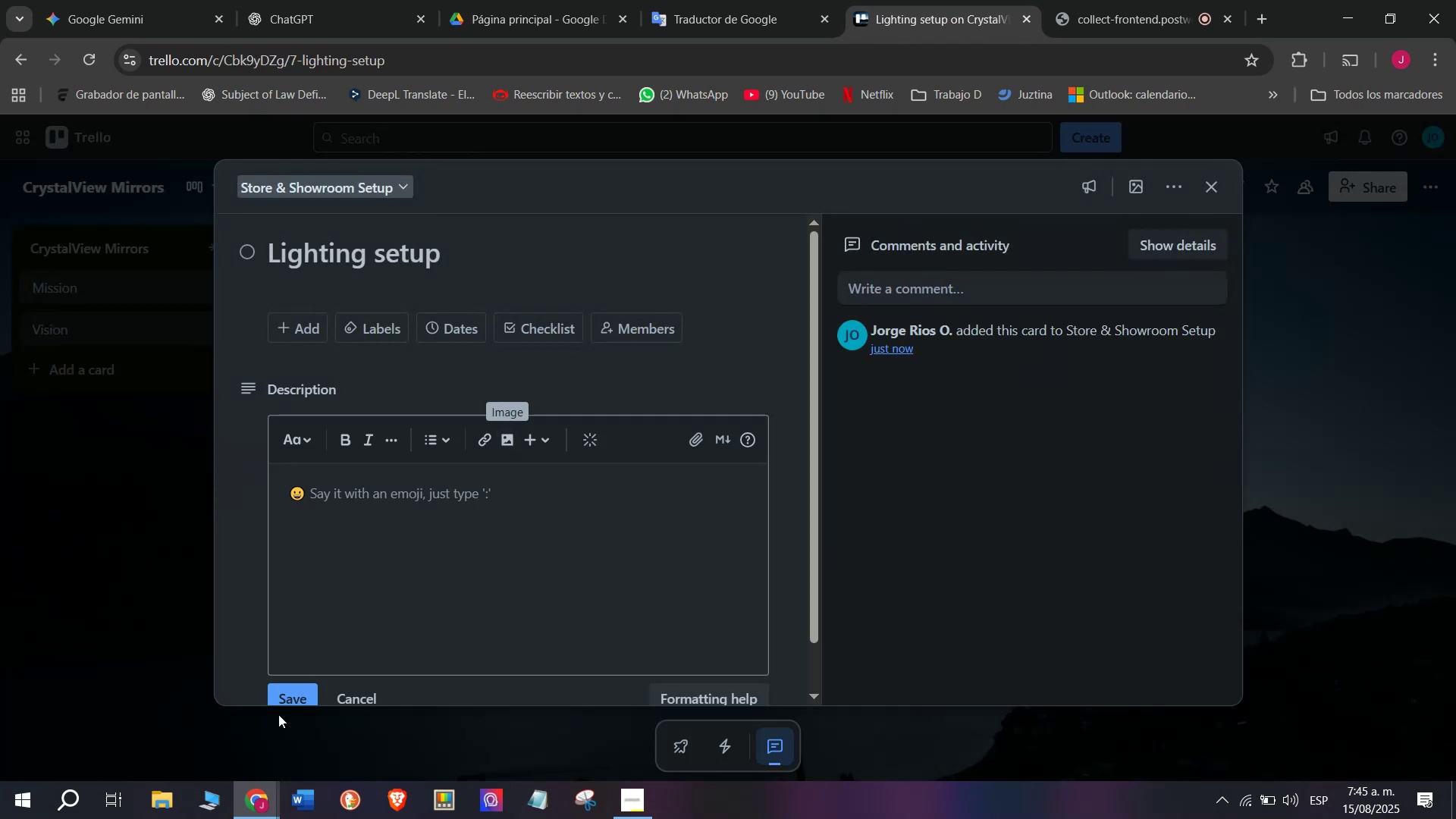 
left_click([296, 691])
 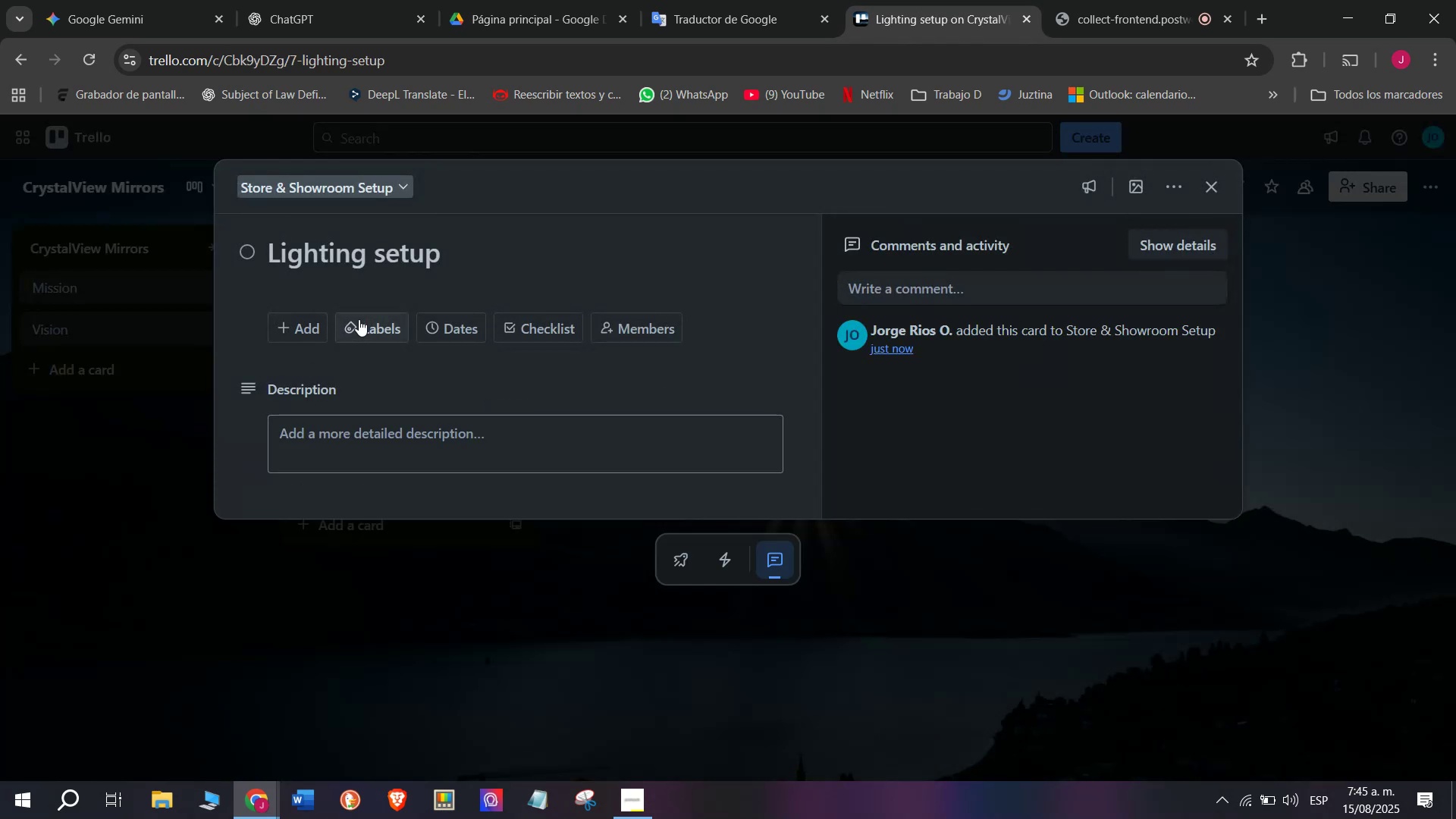 
left_click([375, 317])
 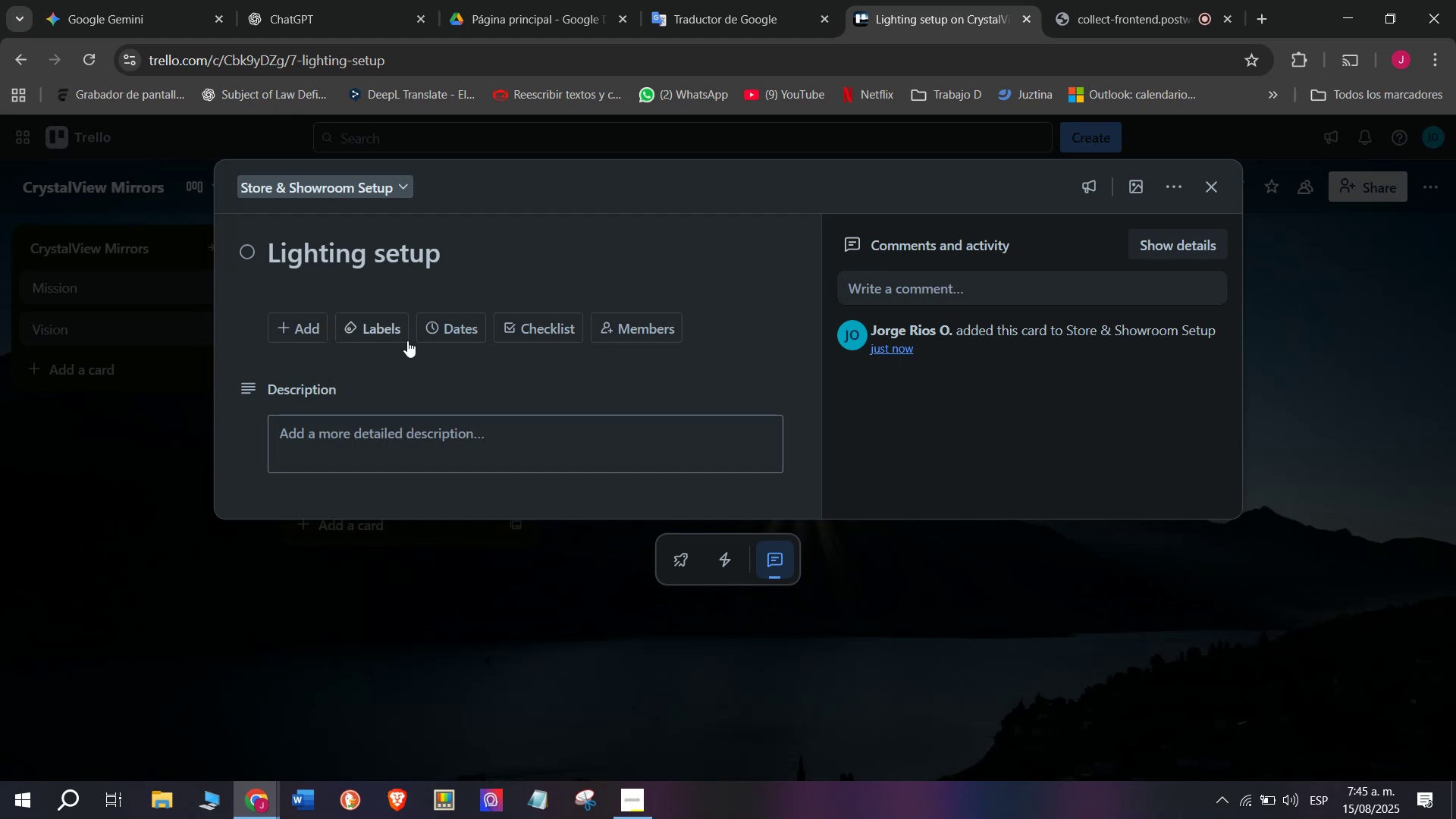 
left_click([375, 326])
 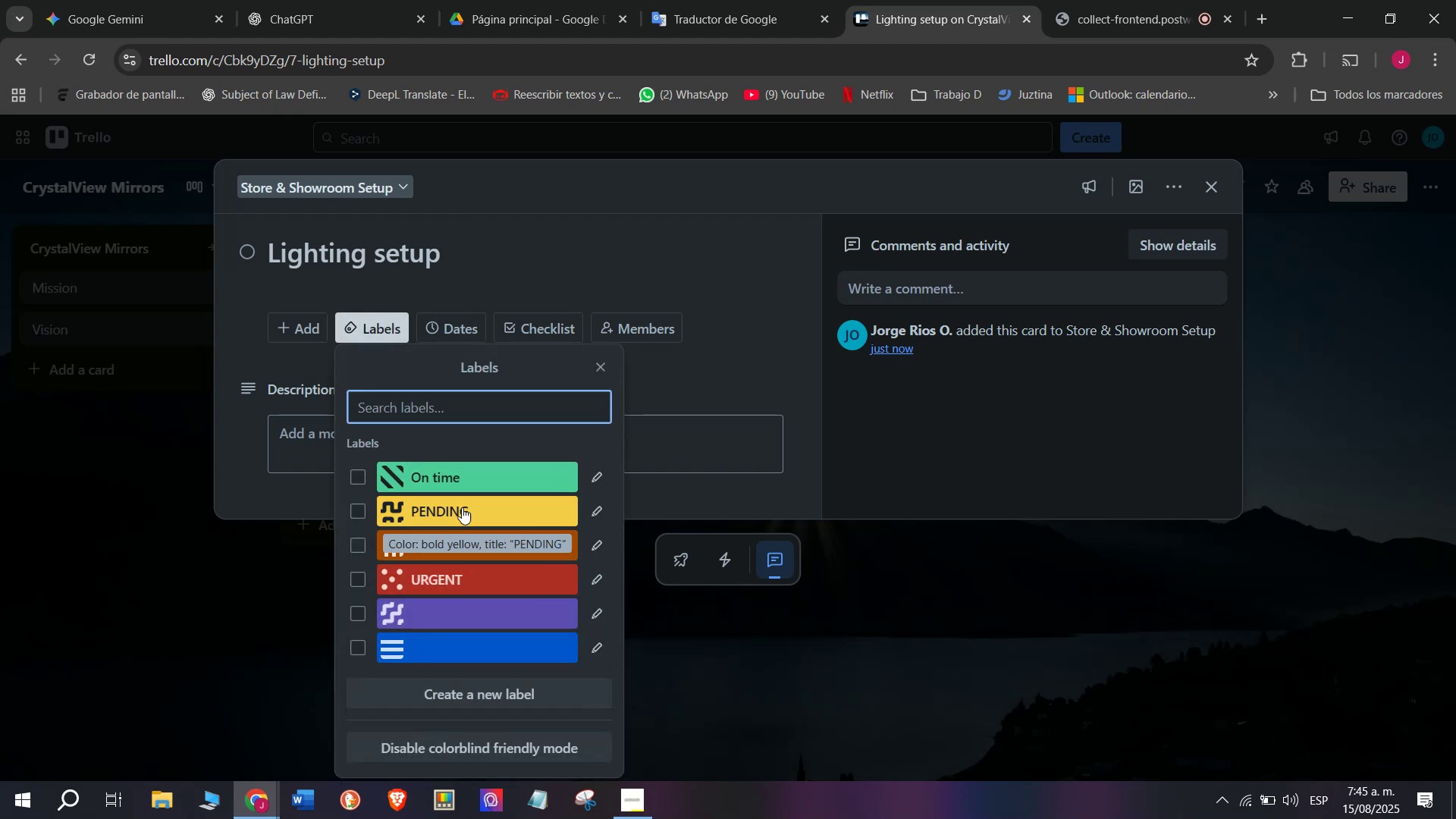 
left_click([462, 507])
 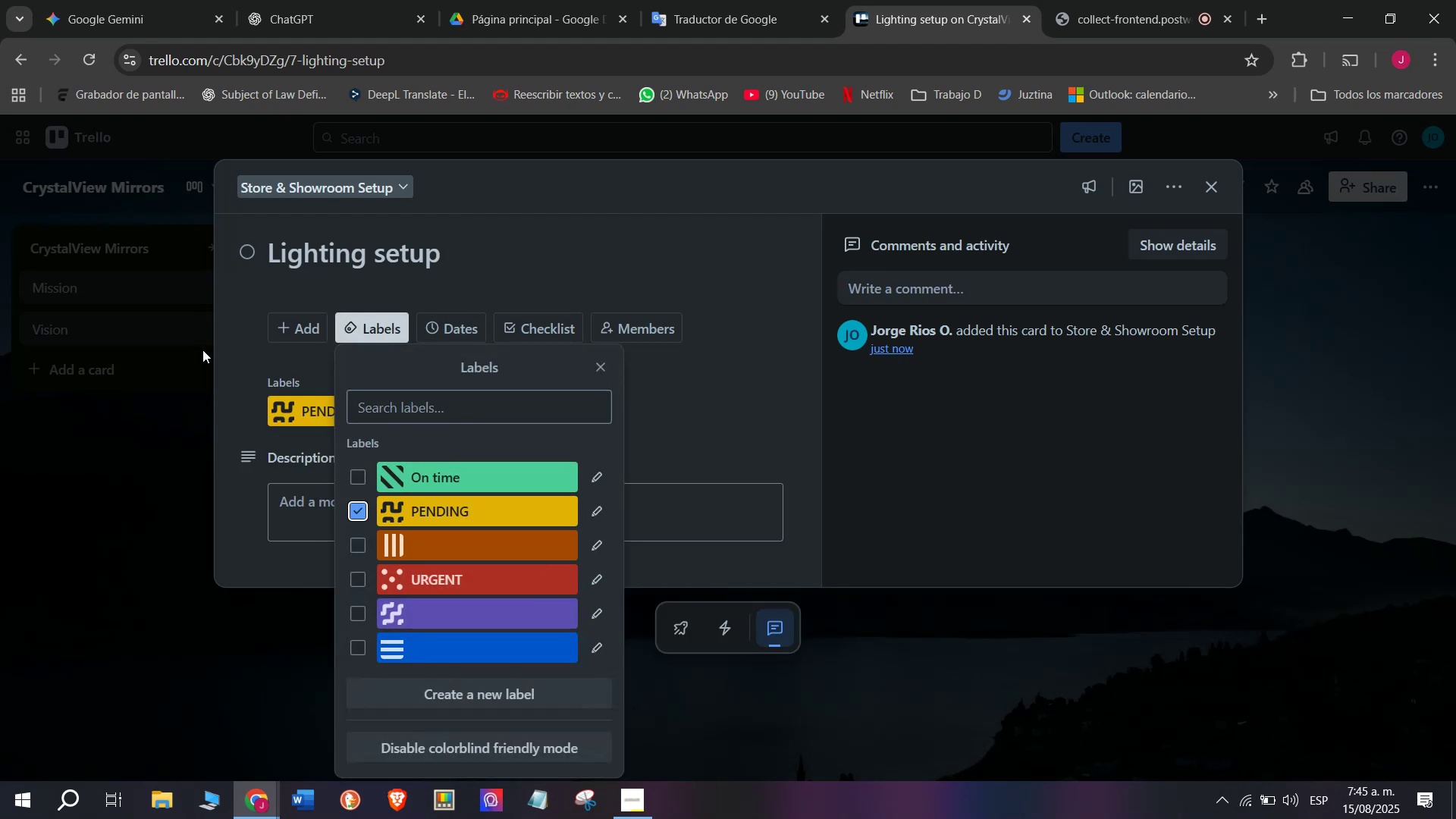 
left_click([202, 350])
 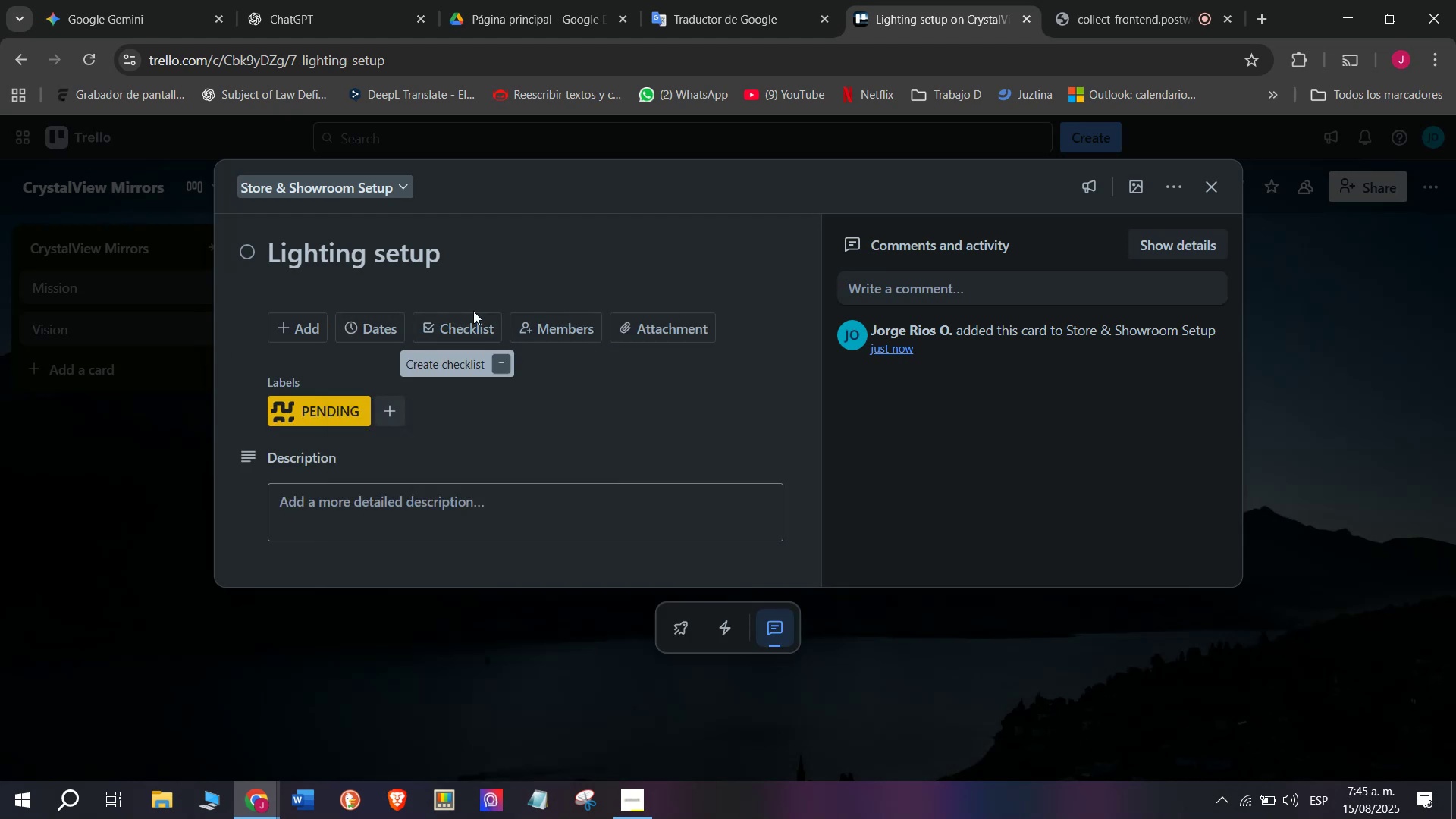 
left_click_drag(start_coordinate=[477, 307], to_coordinate=[482, 317])
 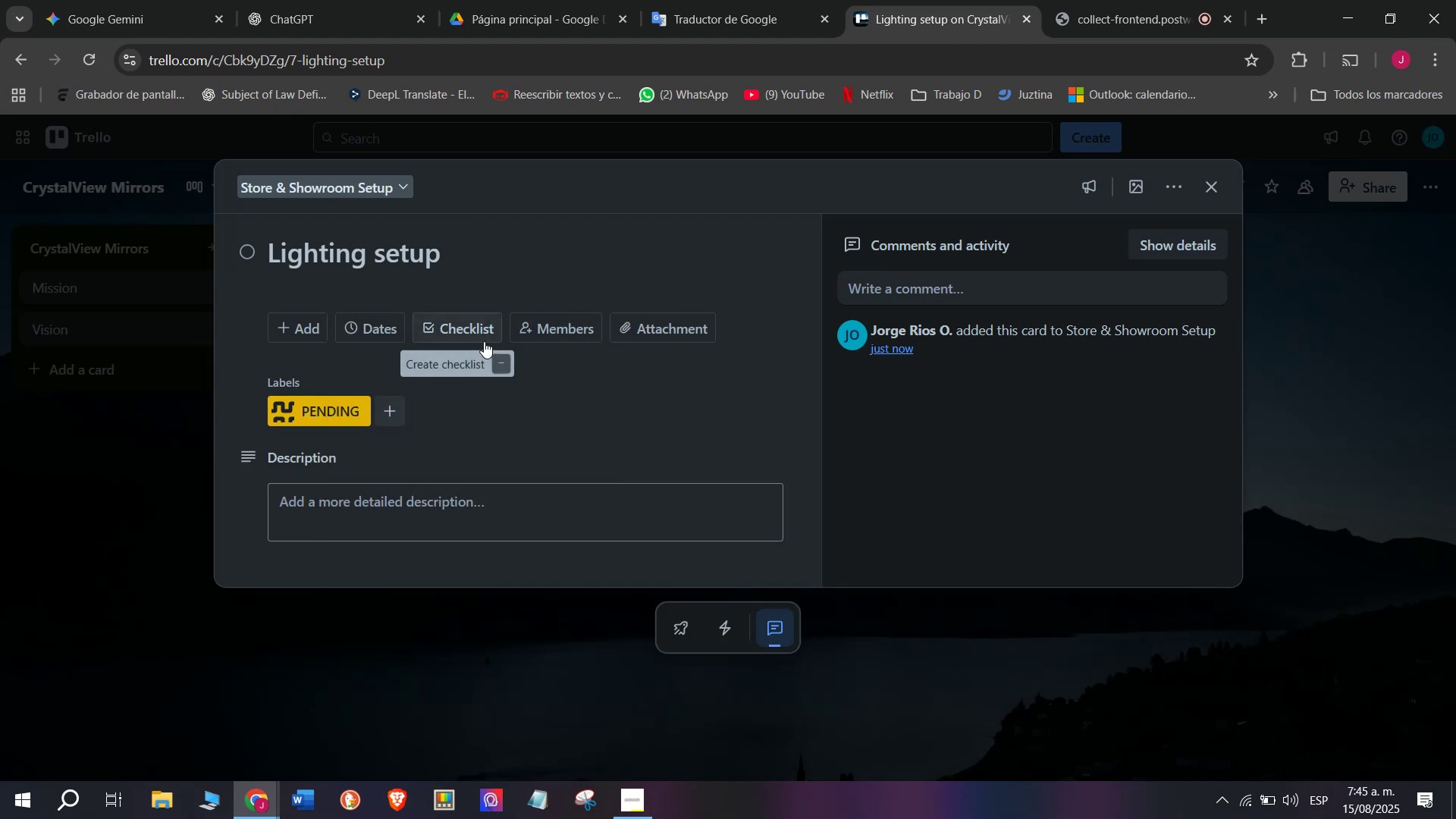 
double_click([484, 341])
 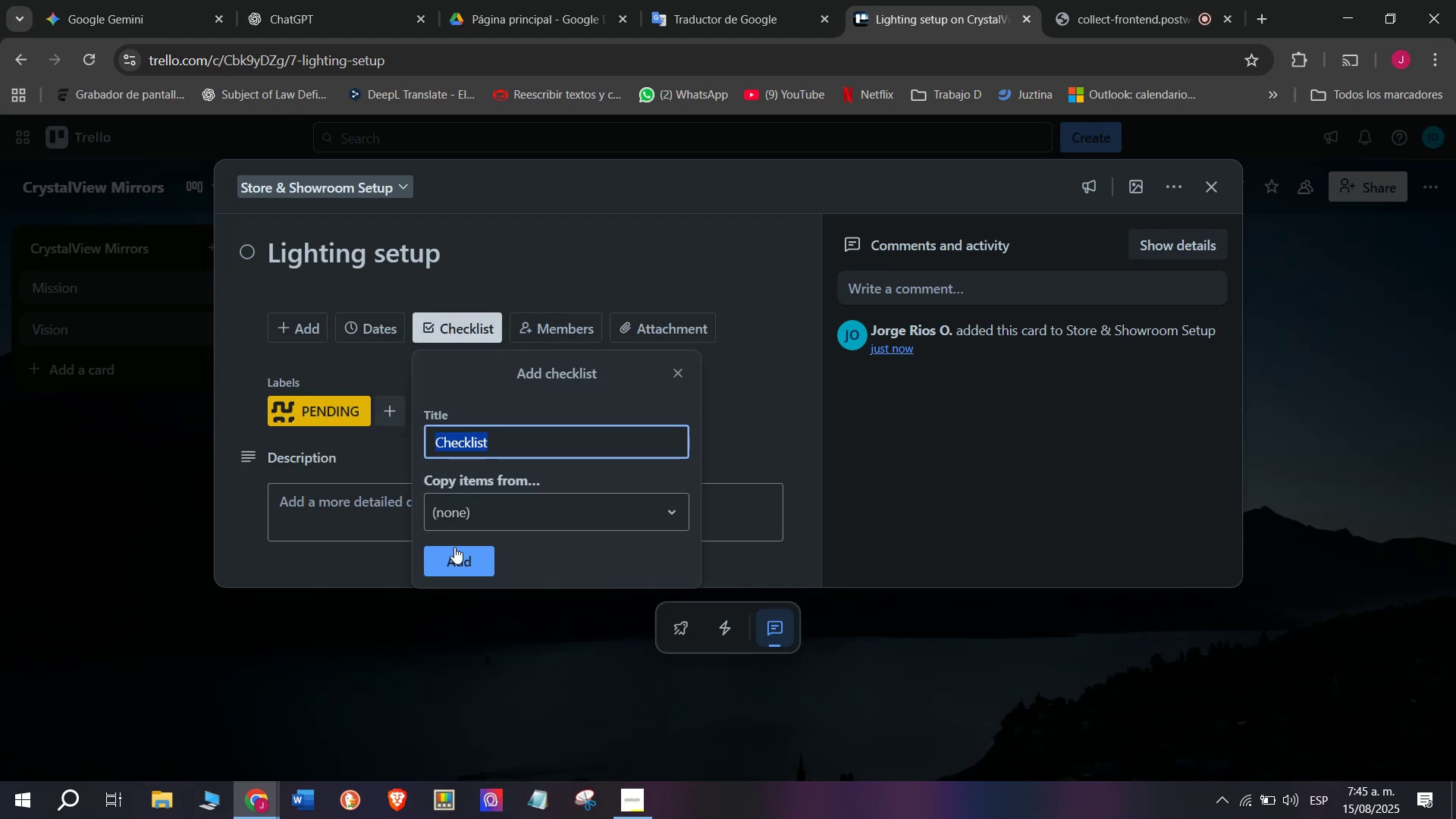 
left_click([454, 557])
 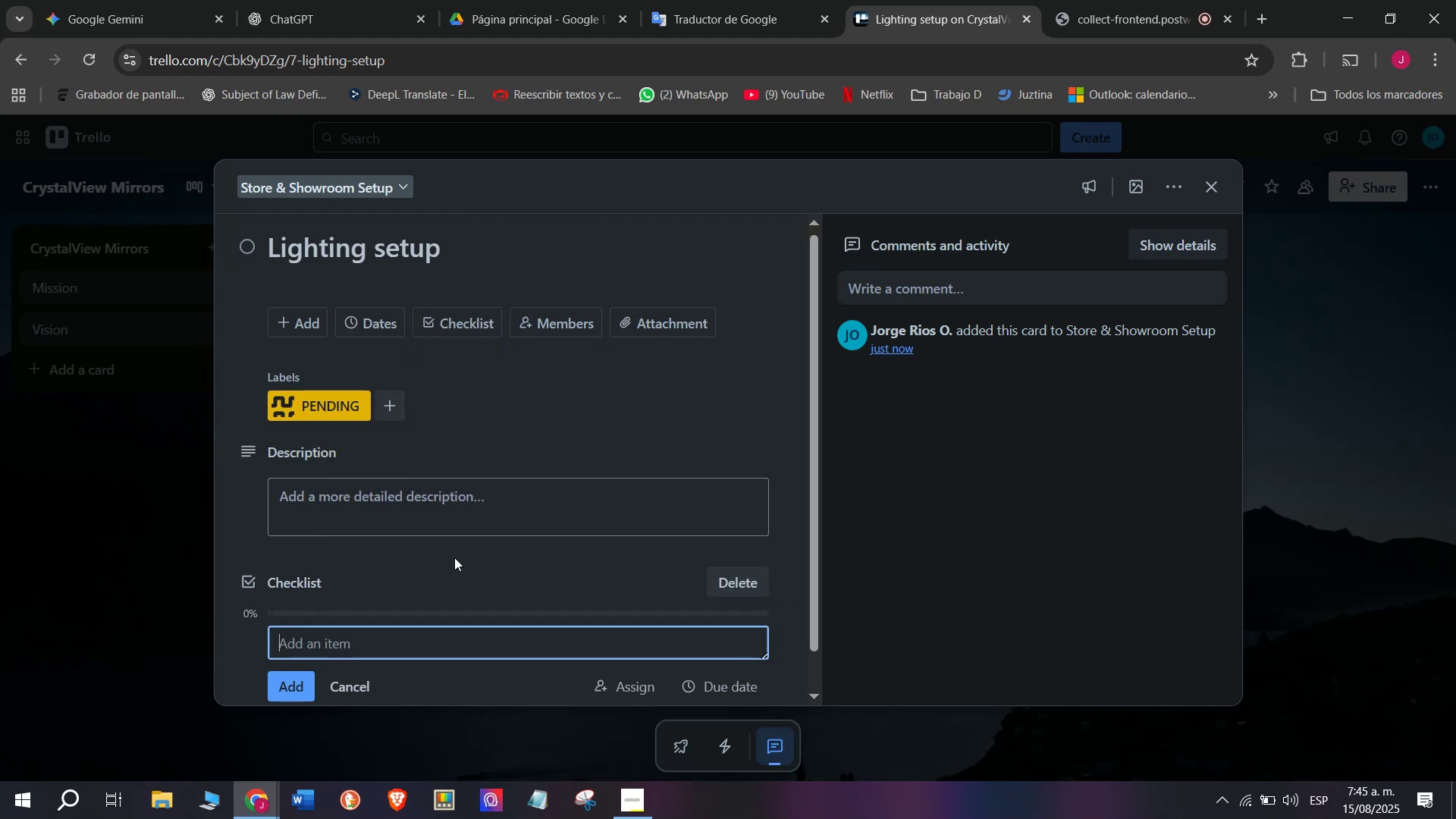 
key(CapsLock)
 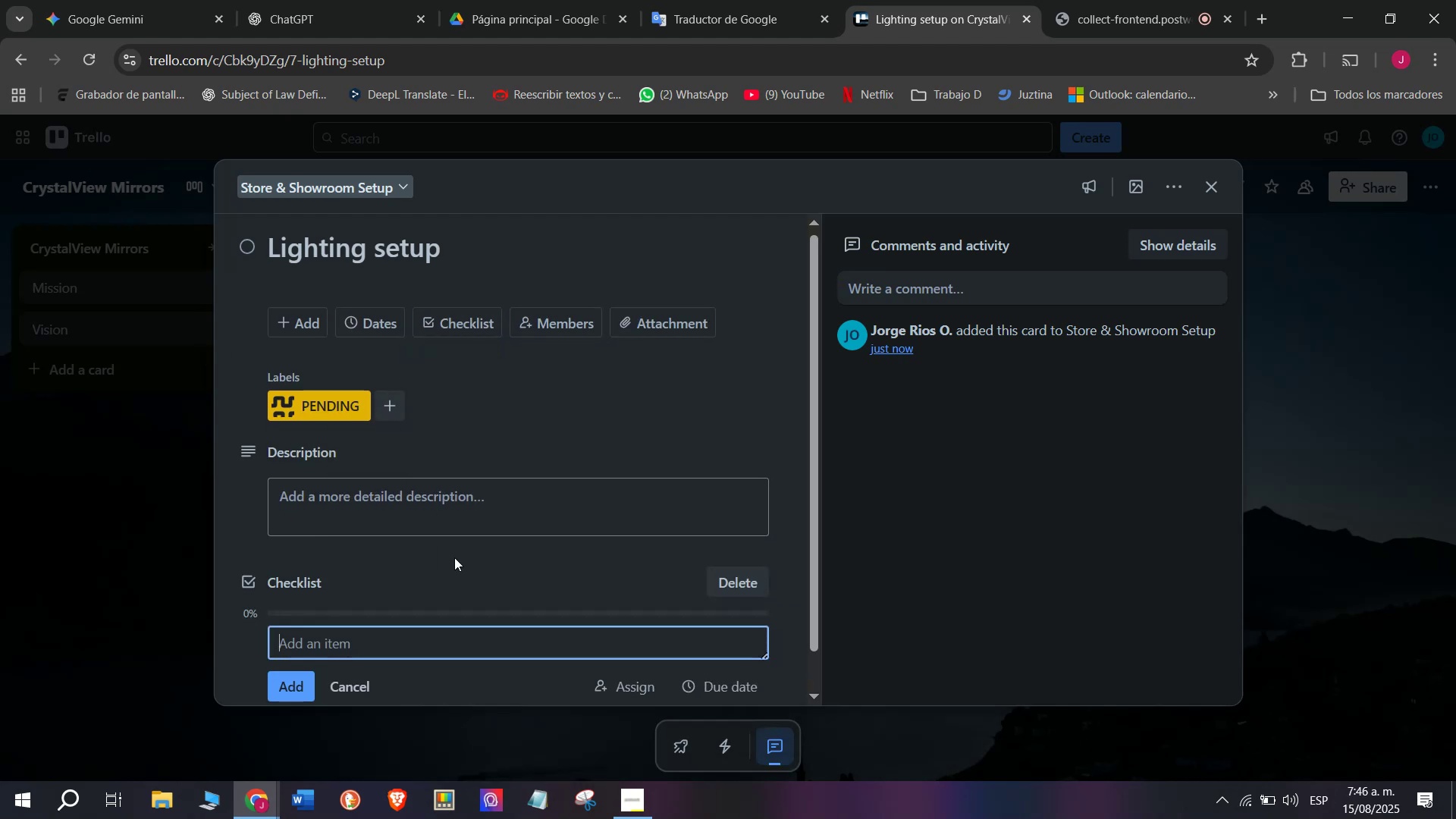 
type(Adjust LED lights)
 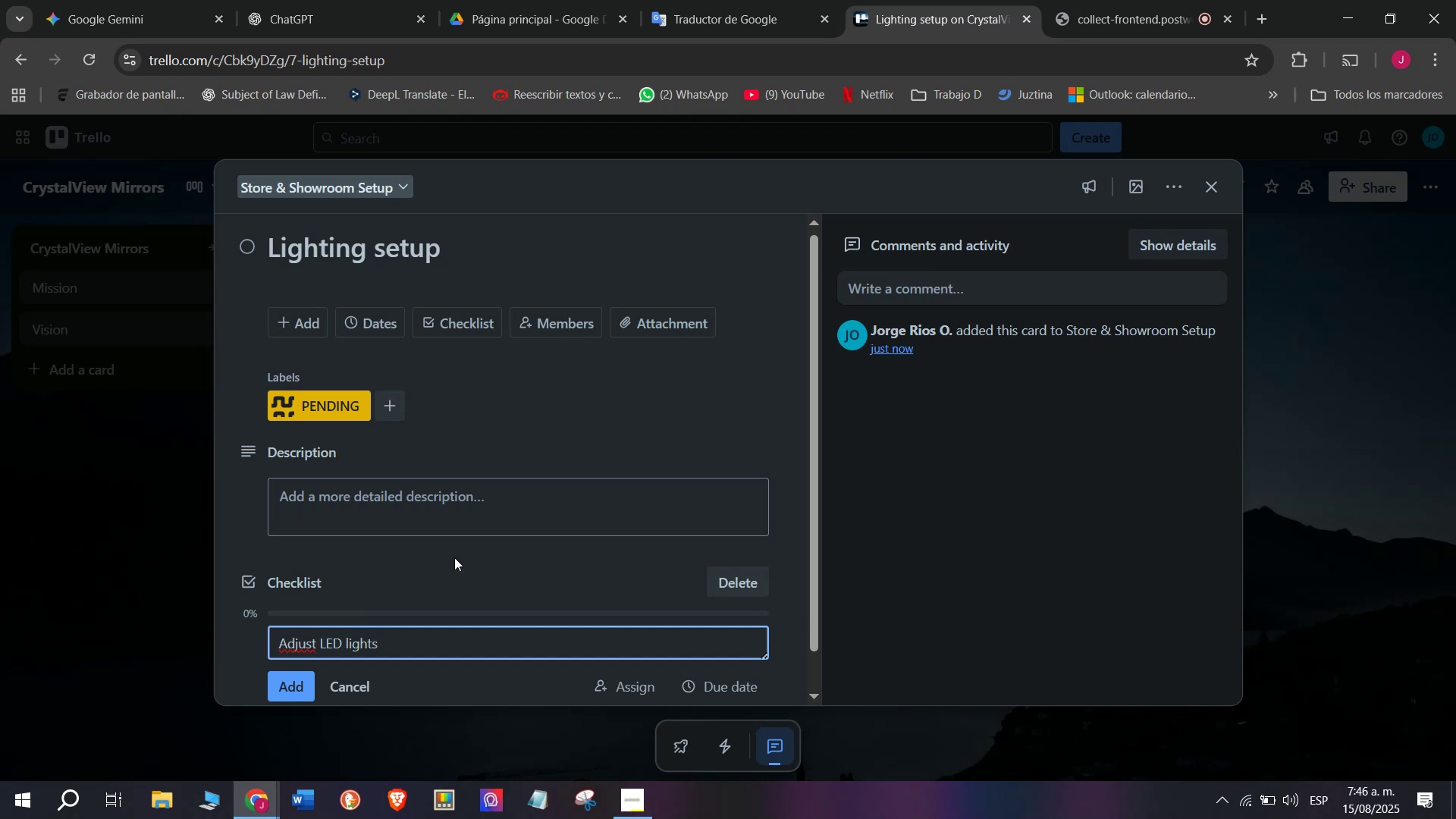 
key(Enter)
 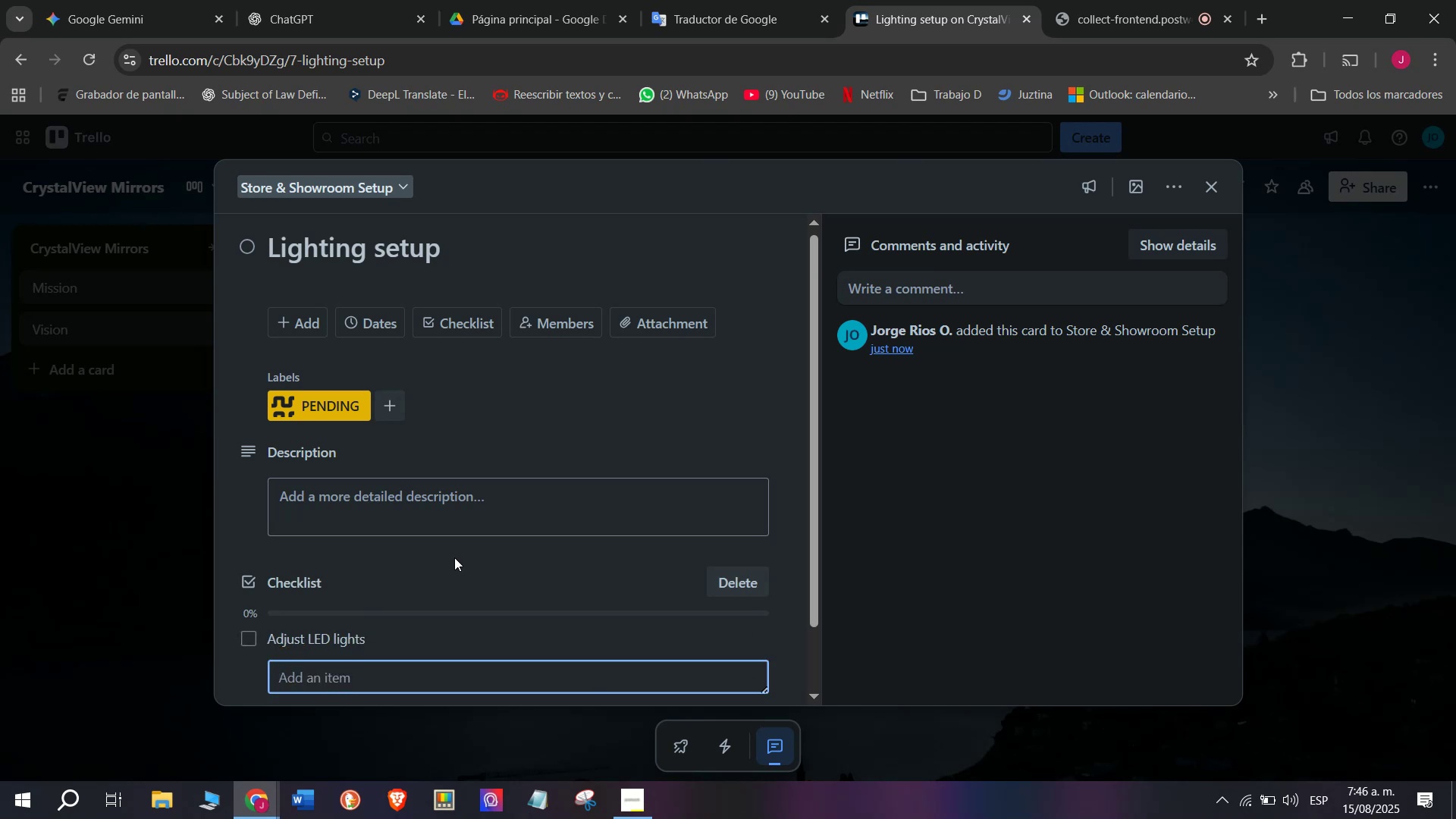 
type(Test brightness on mirrors)
 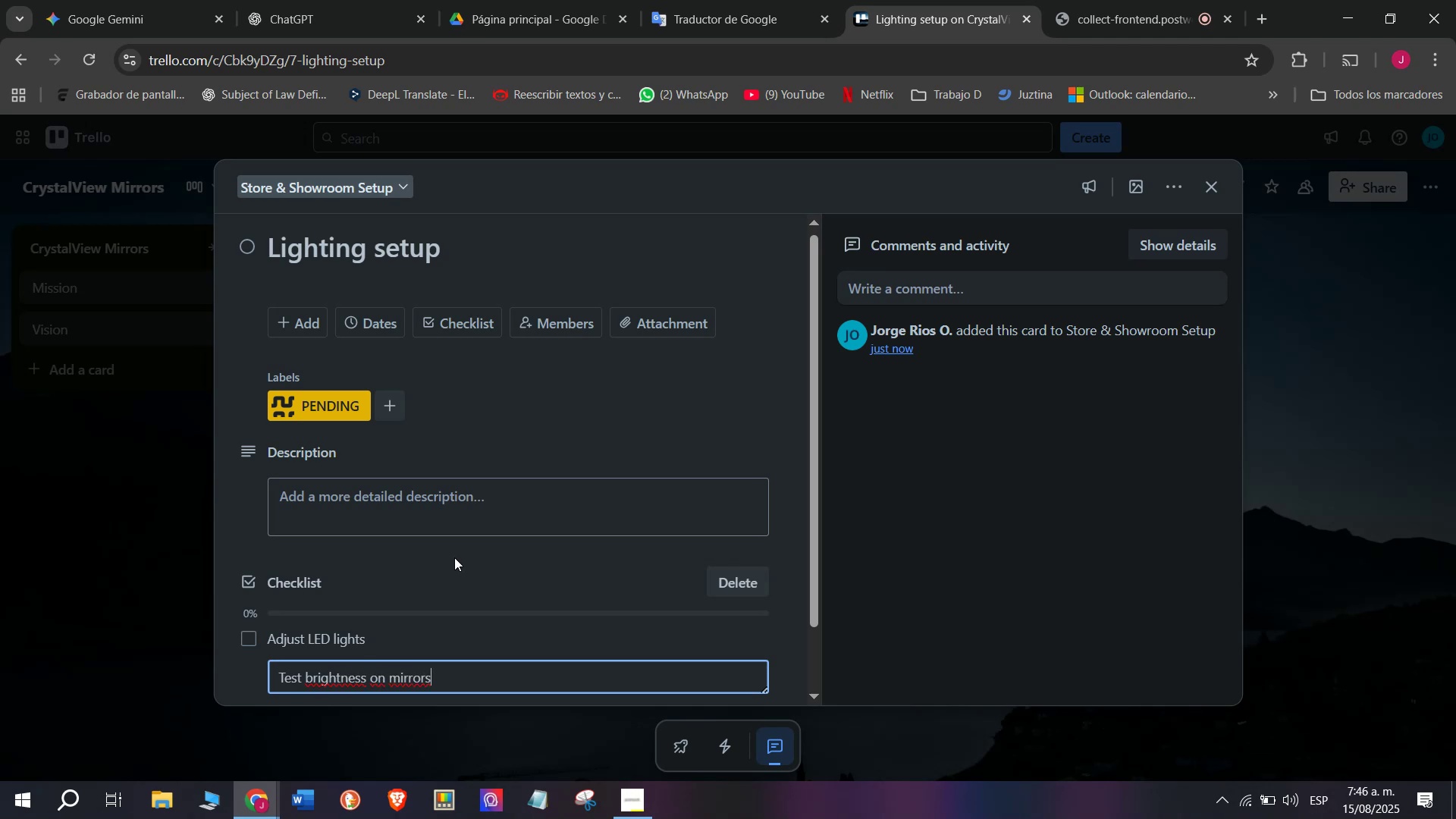 
key(Enter)
 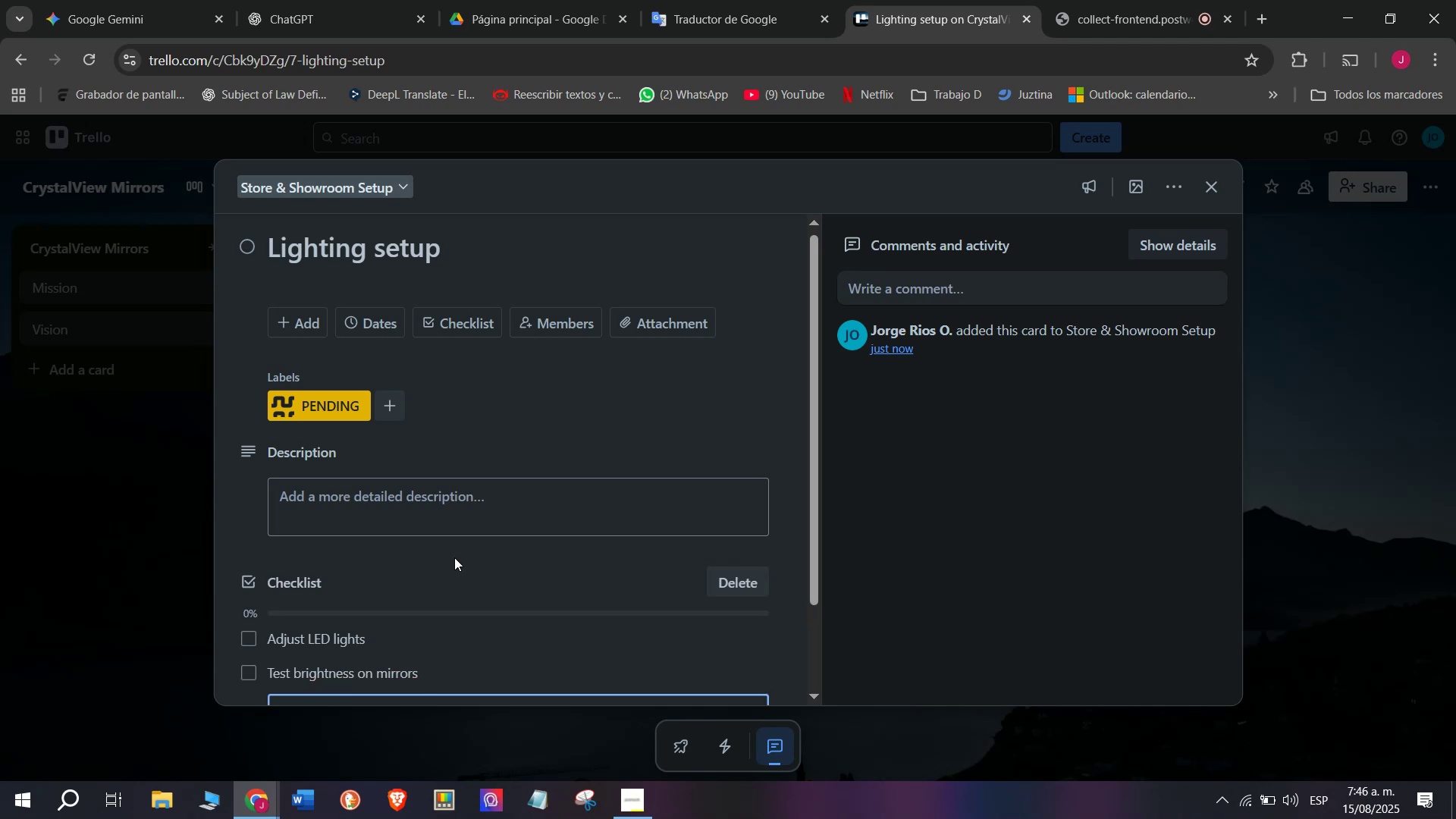 
type(Replace df)
key(Backspace)
type(amaged bulbs)
 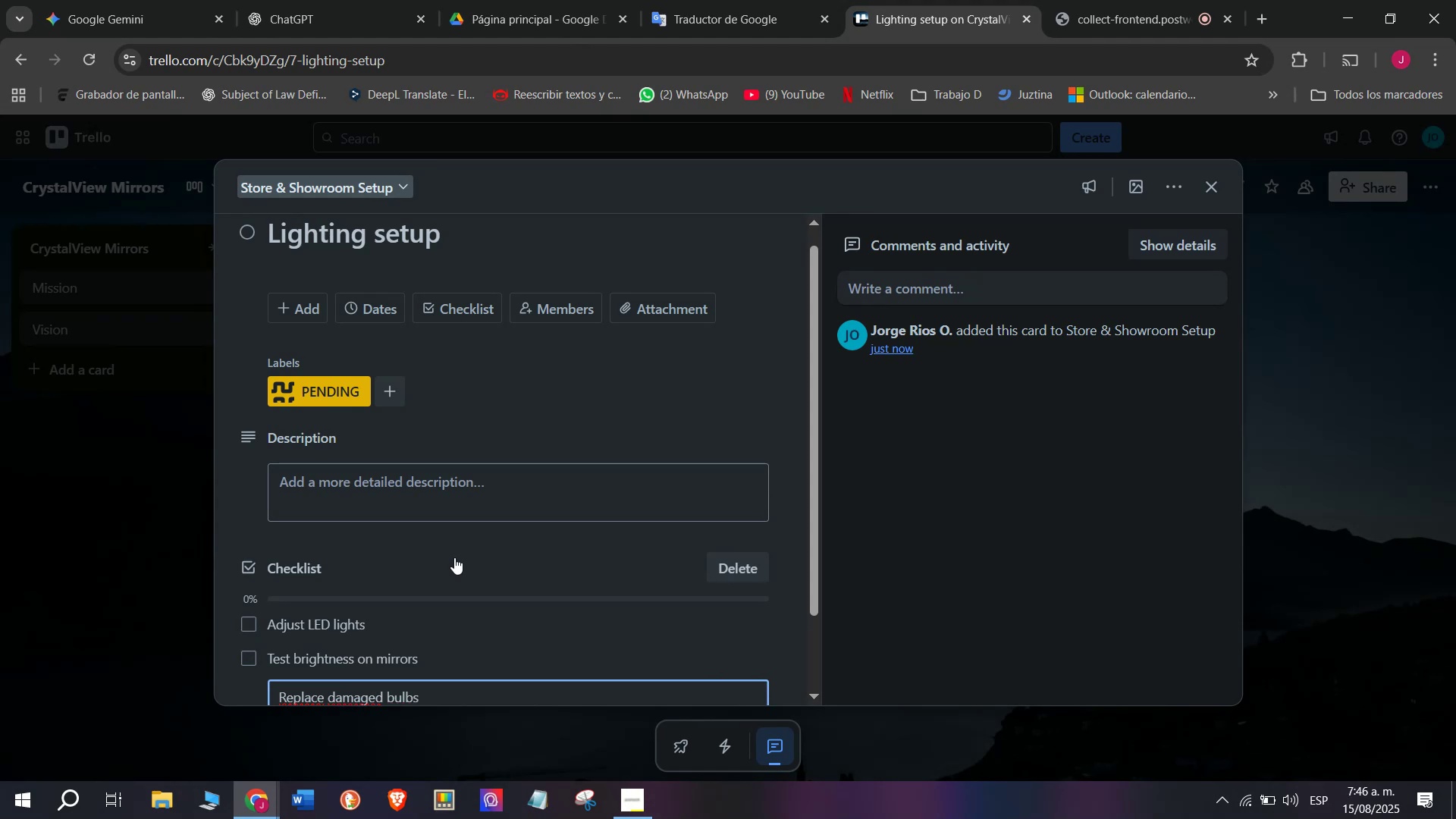 
key(Enter)
 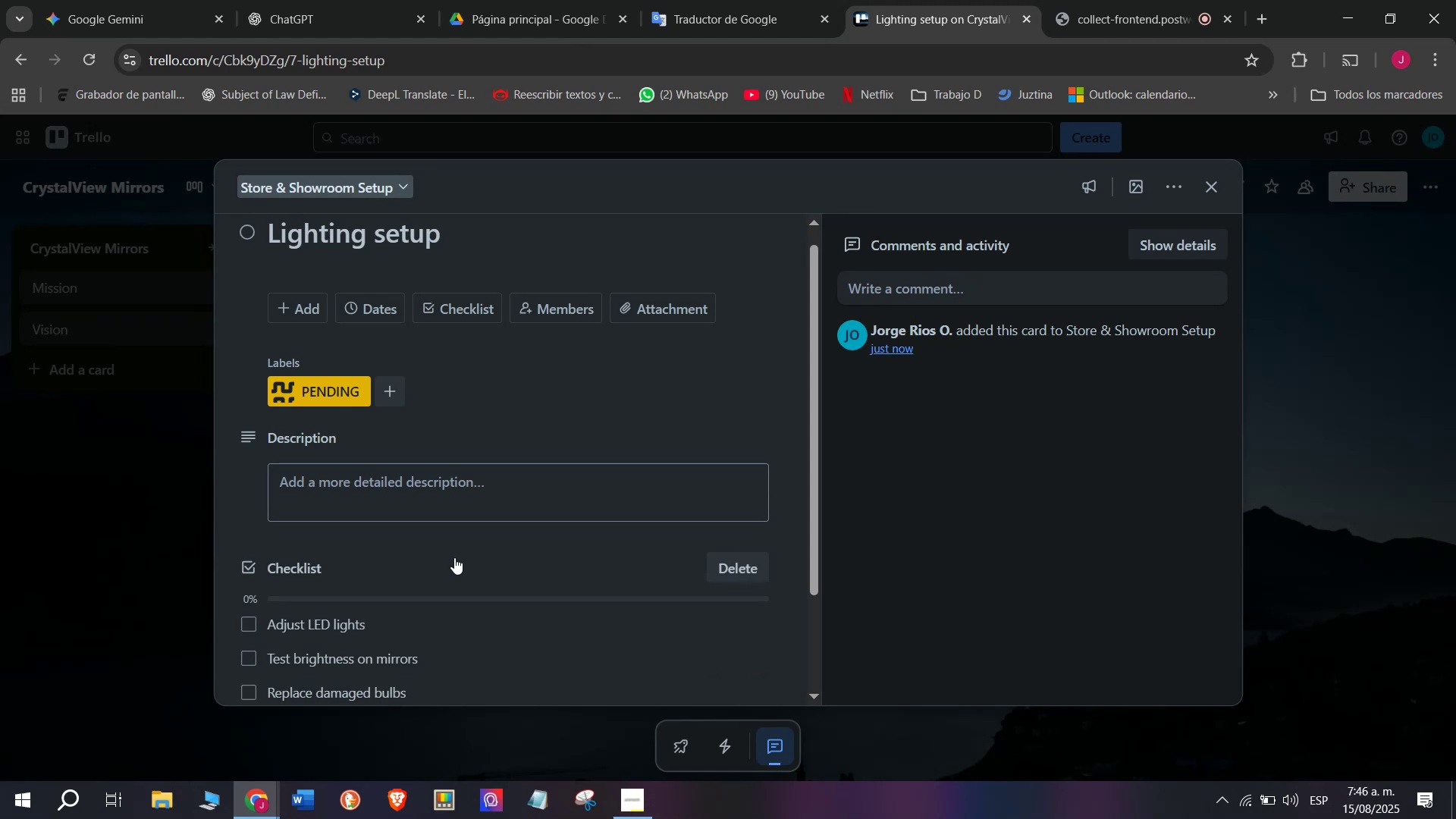 
type(Add wa)
key(Backspace)
type(arm)
 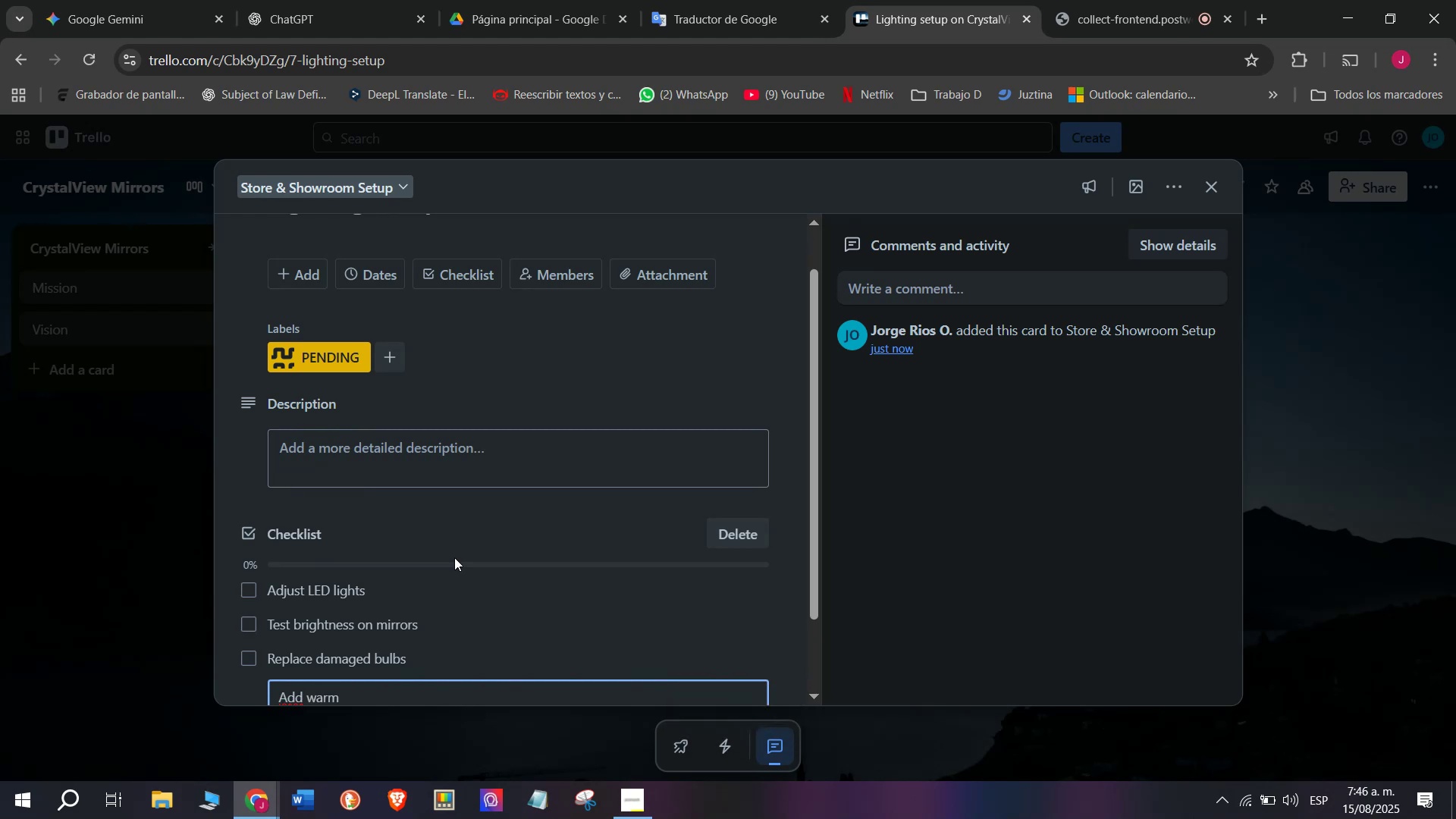 
hold_key(key=ShiftRight, duration=1.22)
 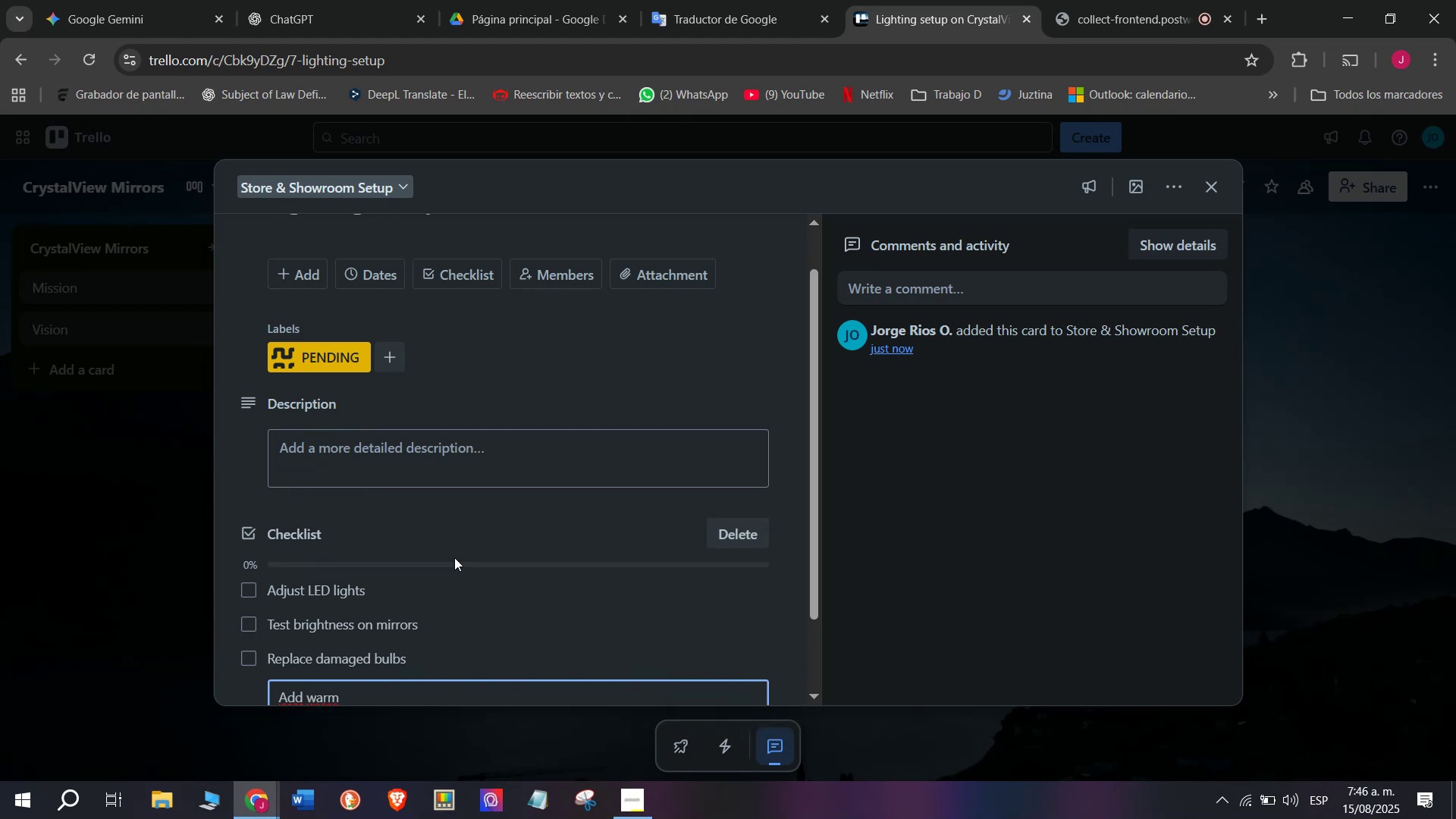 
type(&cool lighting options)
 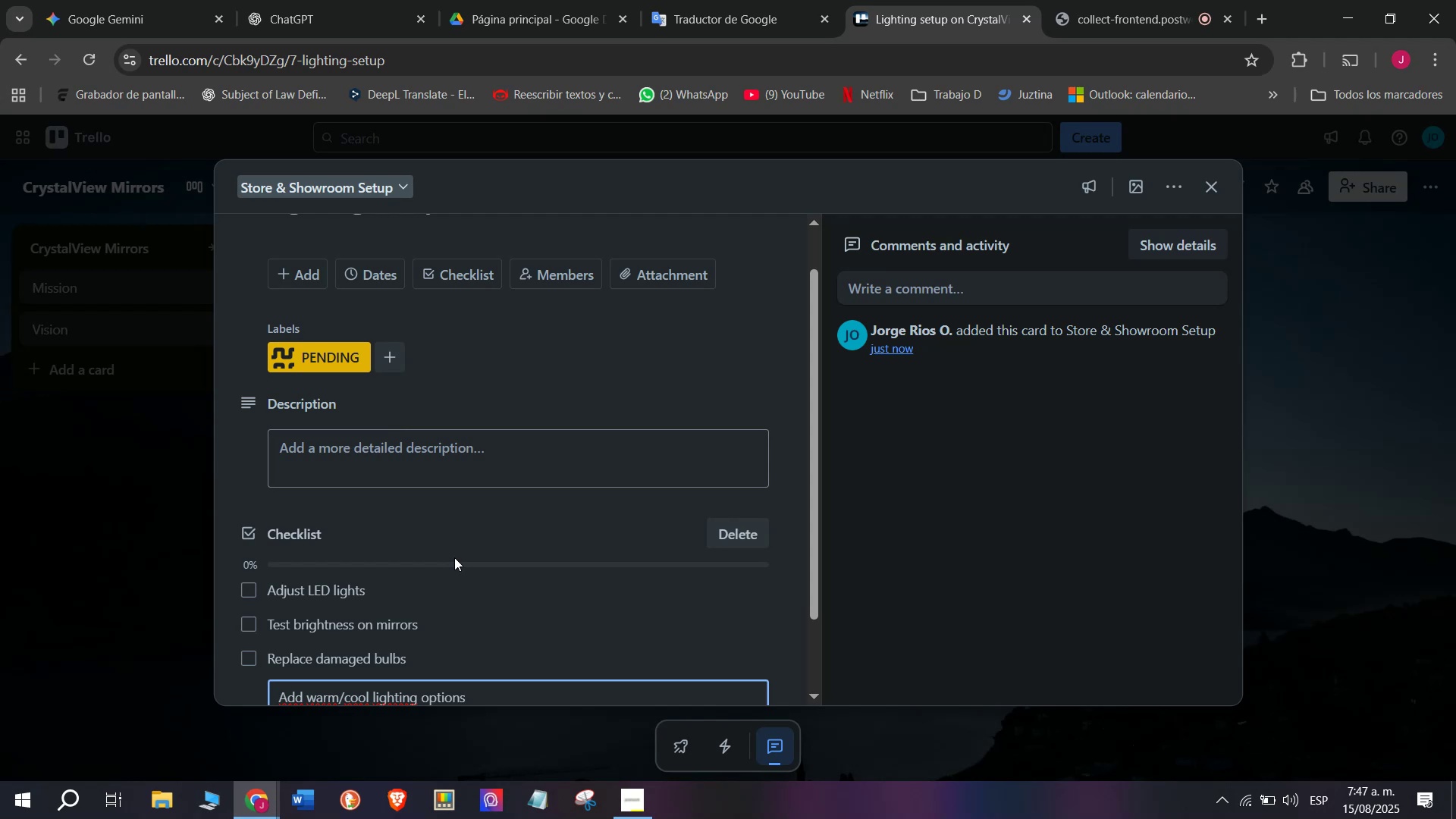 
key(Enter)
 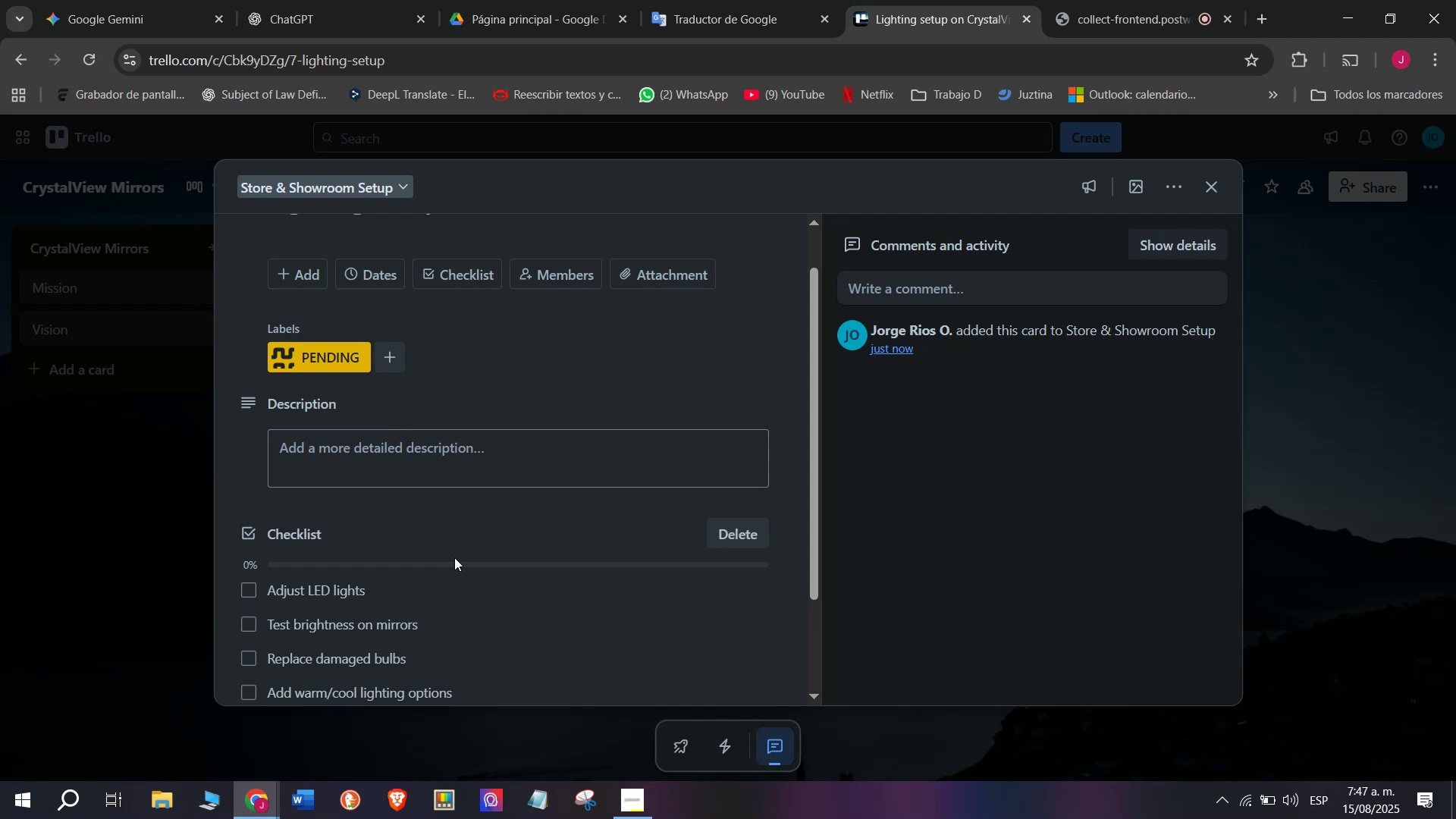 
type(Positive)
key(Backspace)
key(Backspace)
key(Backspace)
type(ion lights for photos)
 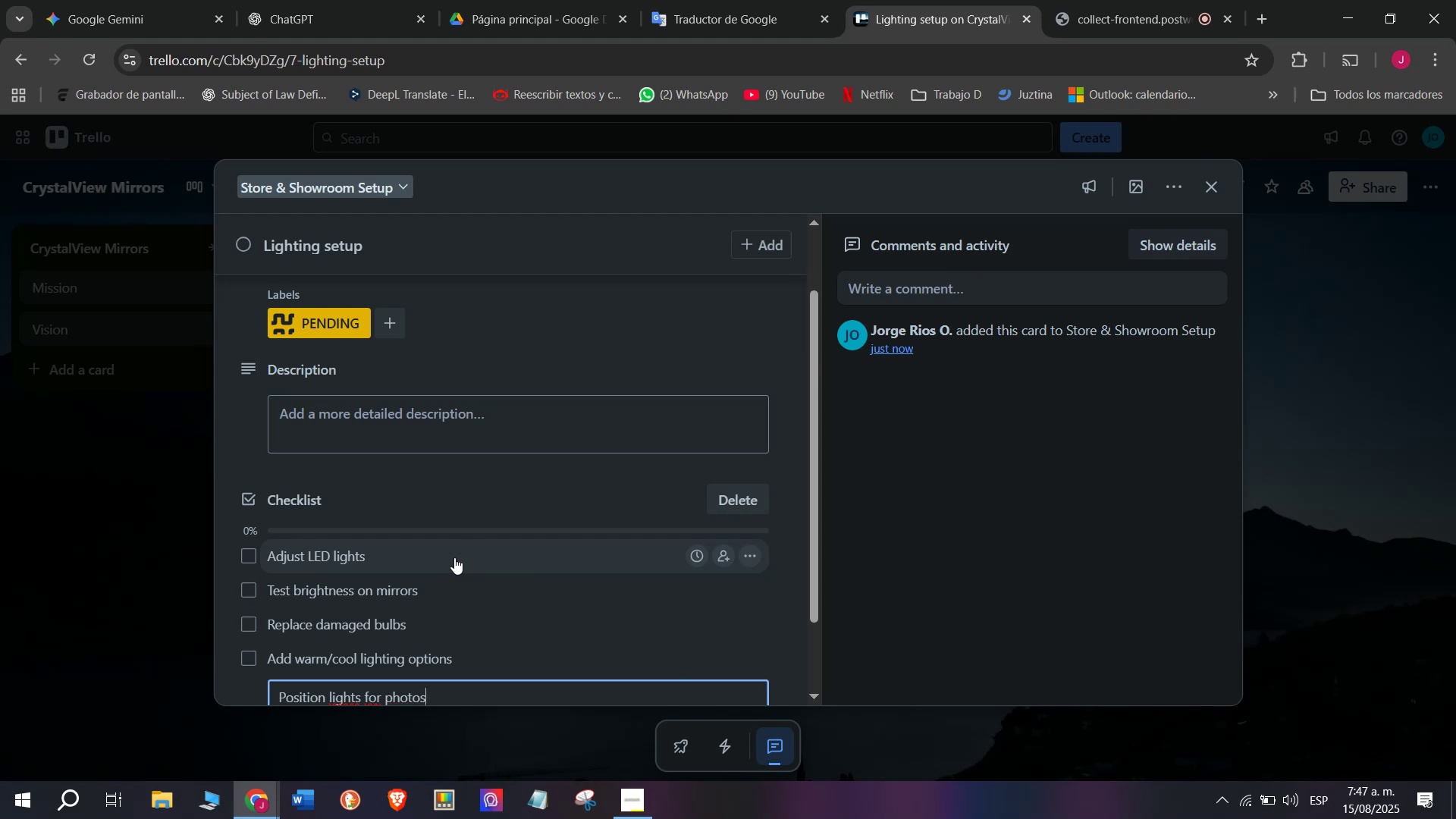 
key(Enter)
 